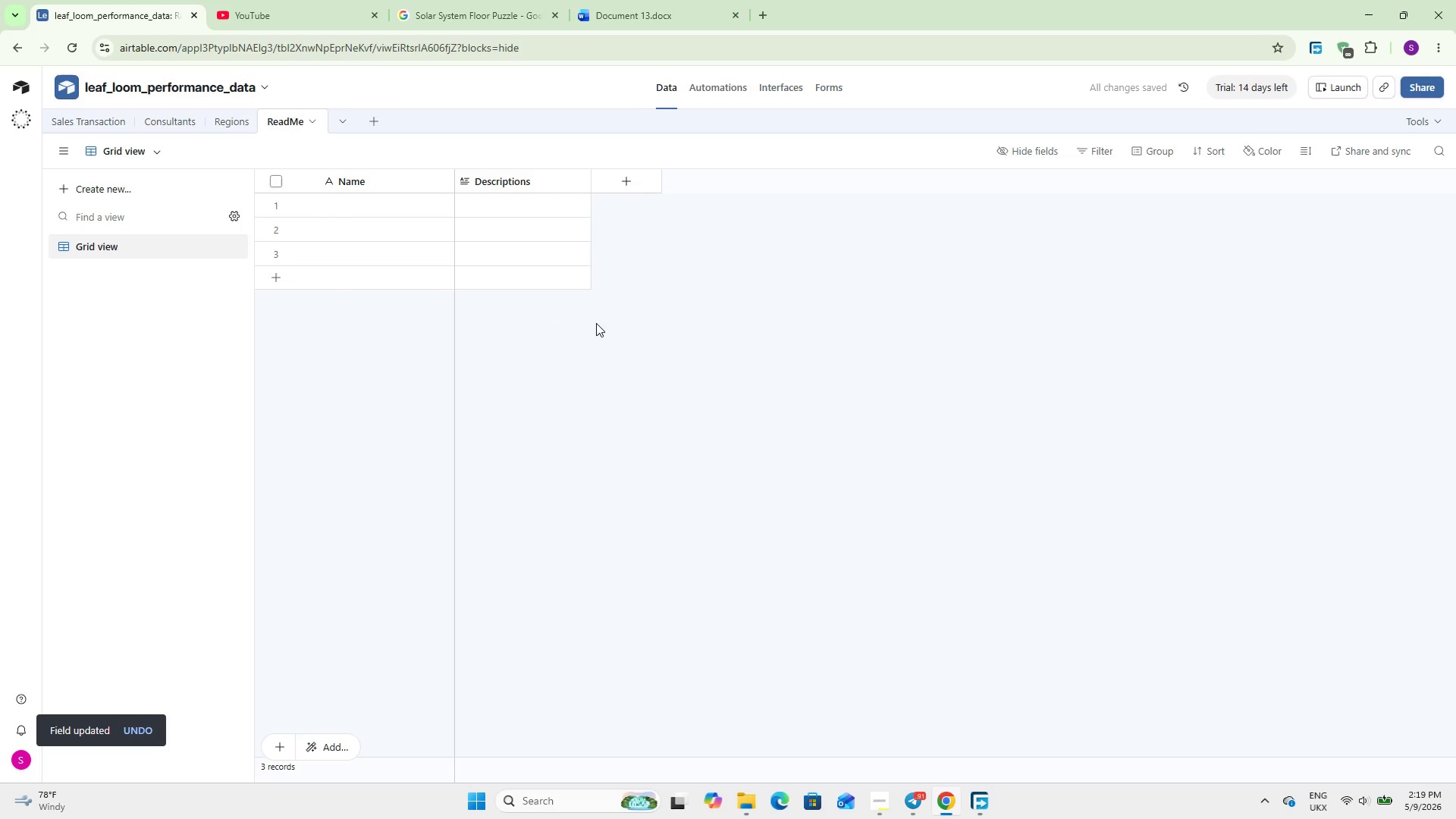 
left_click([353, 209])
 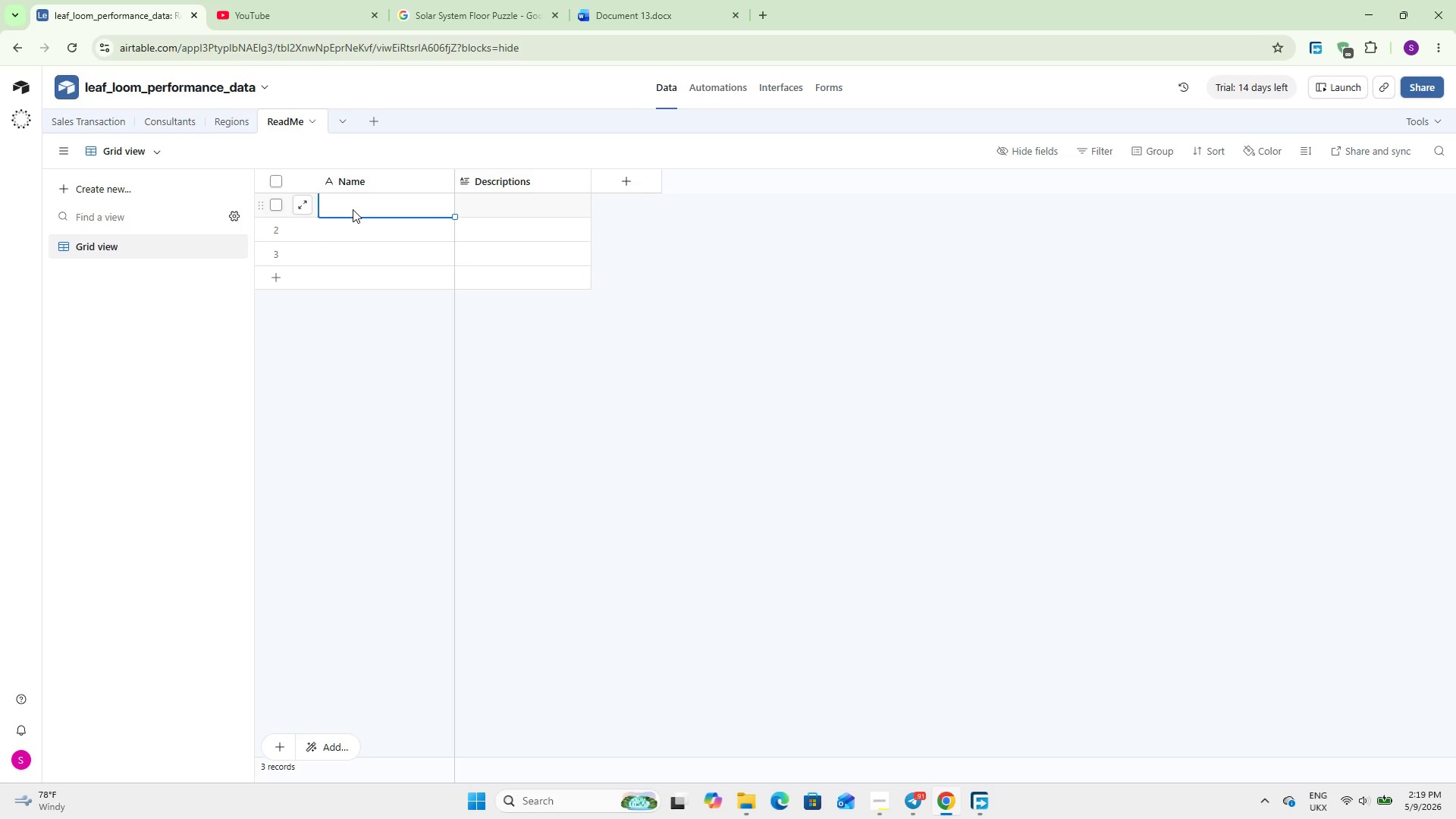 
type(Carbon-Offset Bonus)
 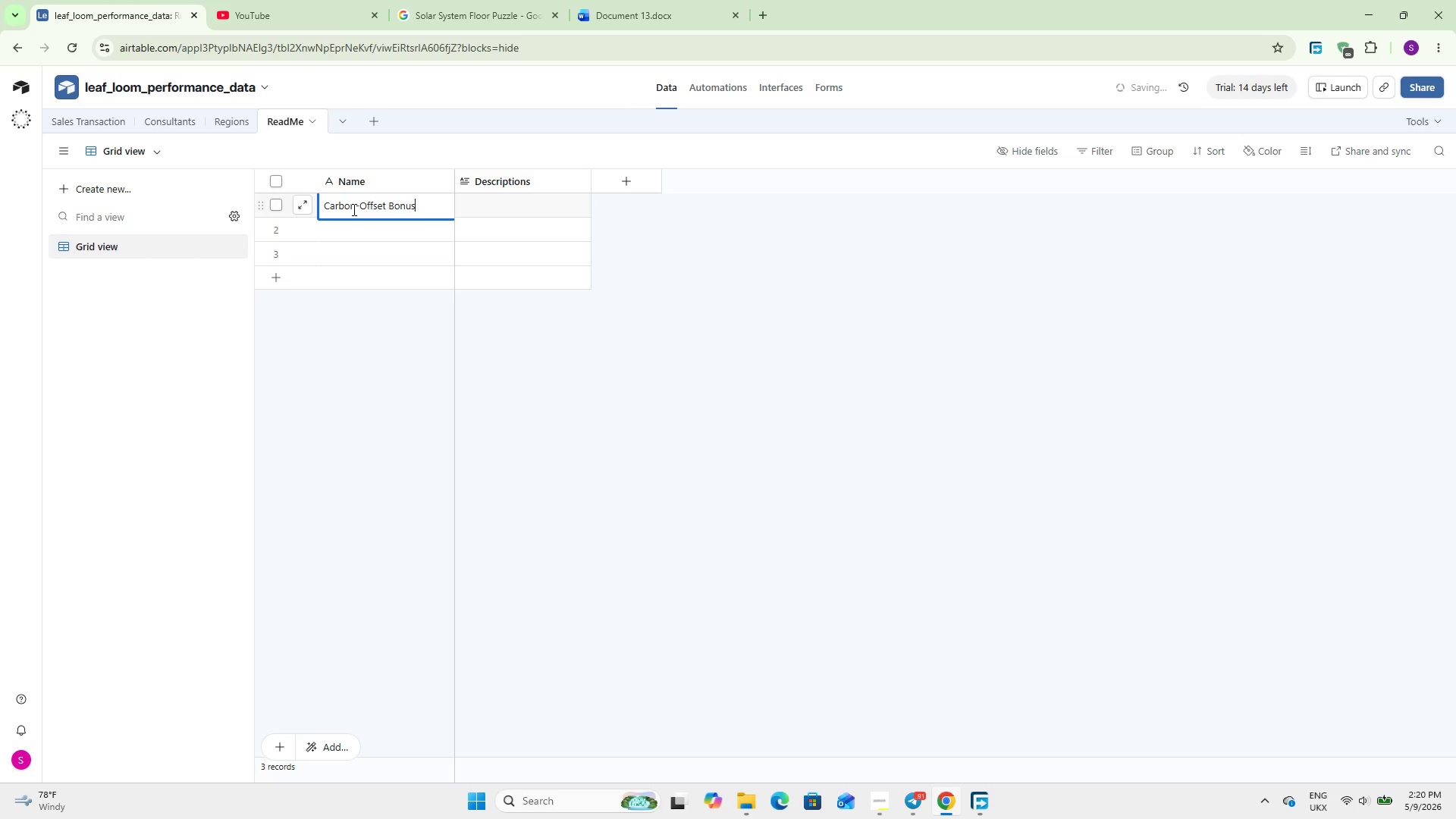 
left_click([475, 208])
 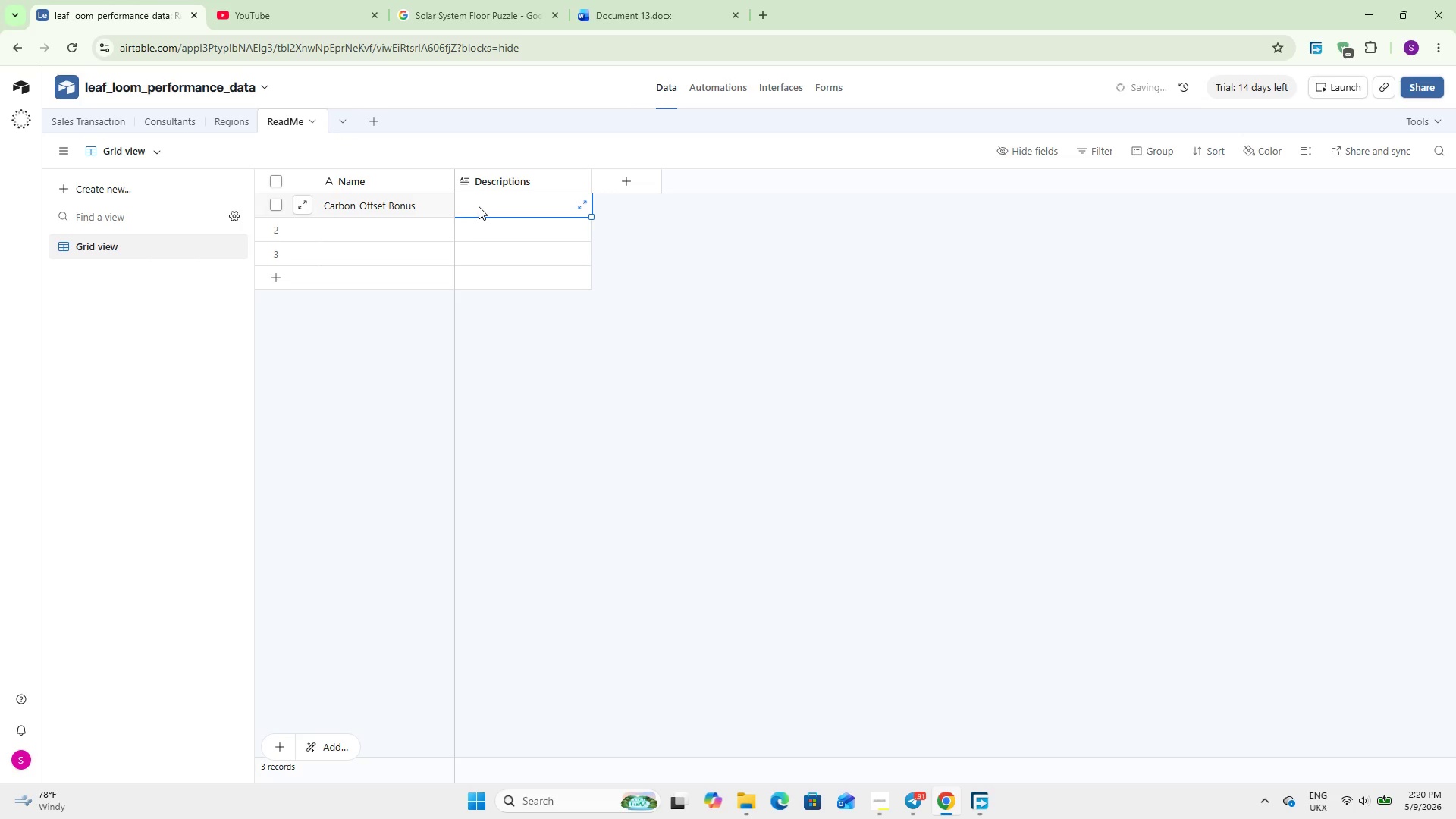 
double_click([479, 206])
 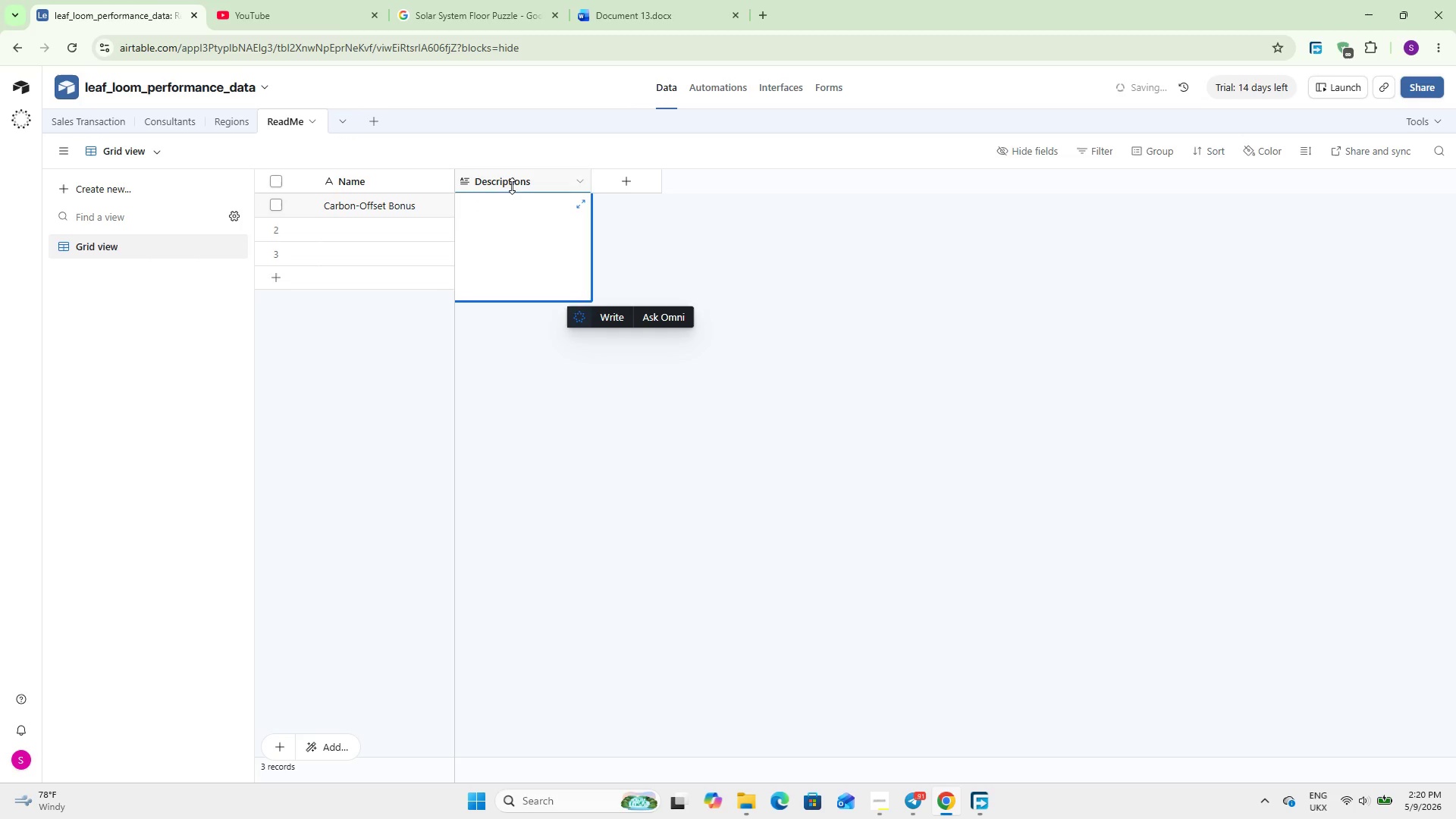 
double_click([515, 174])
 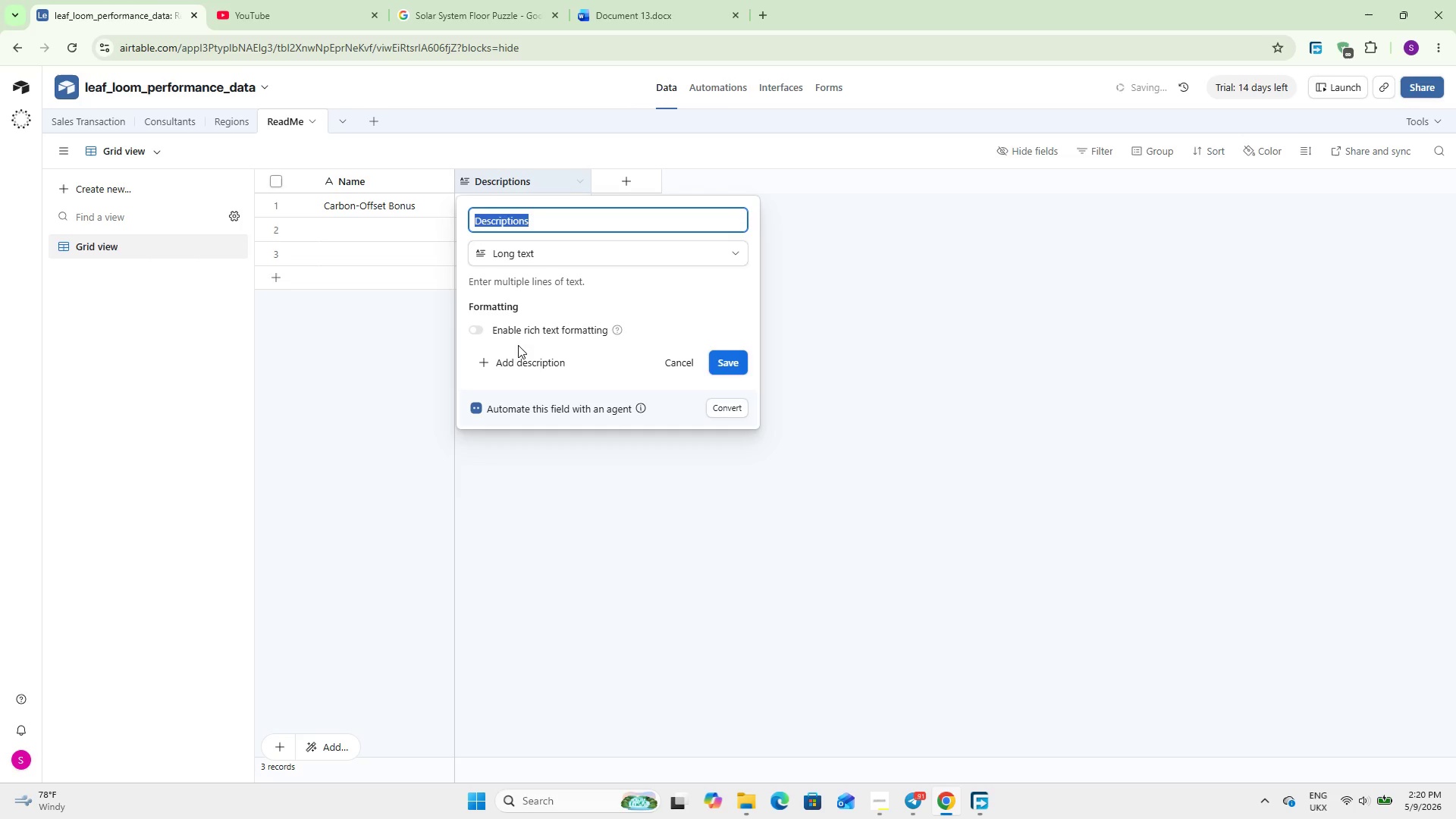 
left_click_drag(start_coordinate=[528, 335], to_coordinate=[532, 334])
 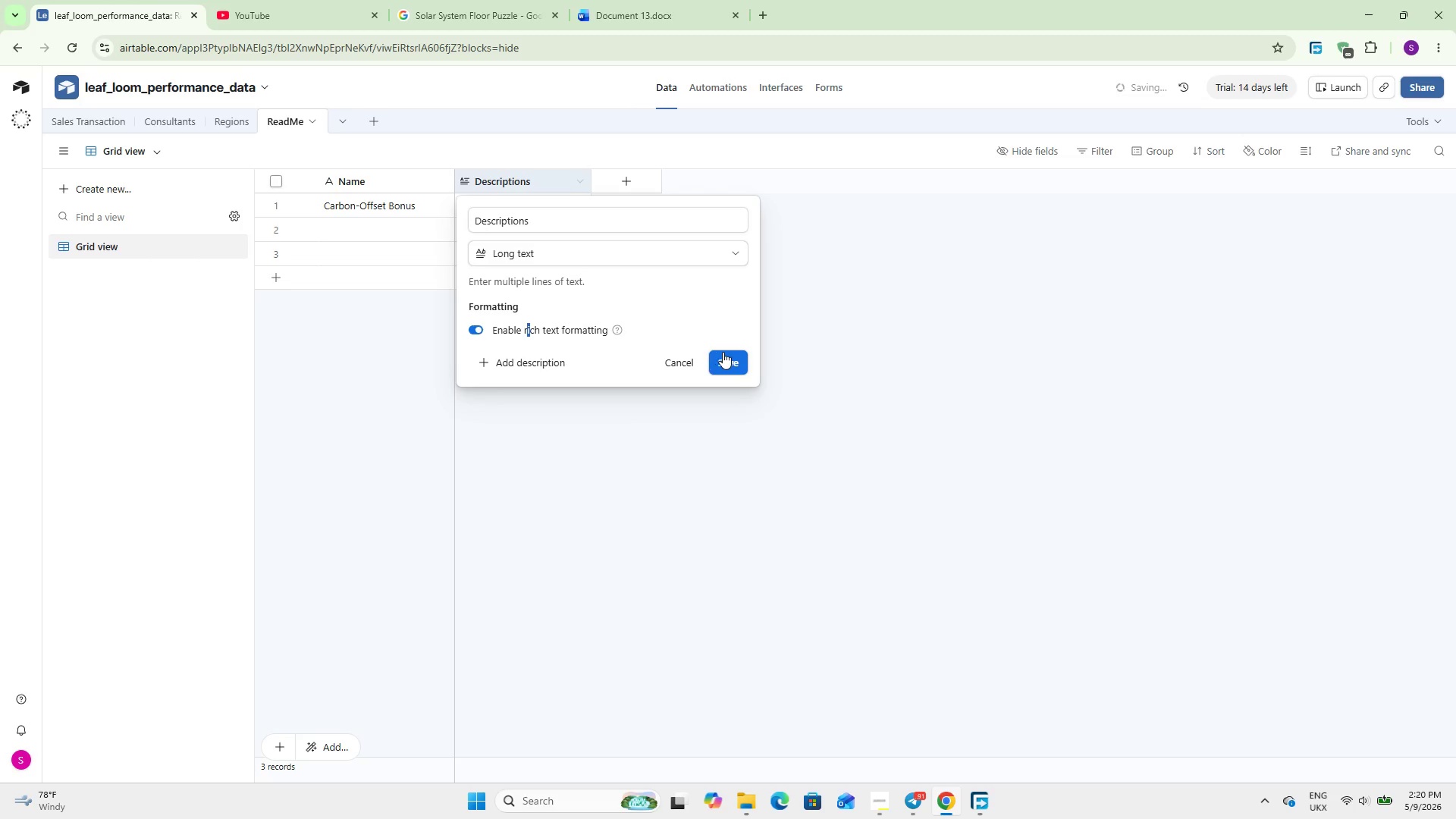 
left_click([725, 352])
 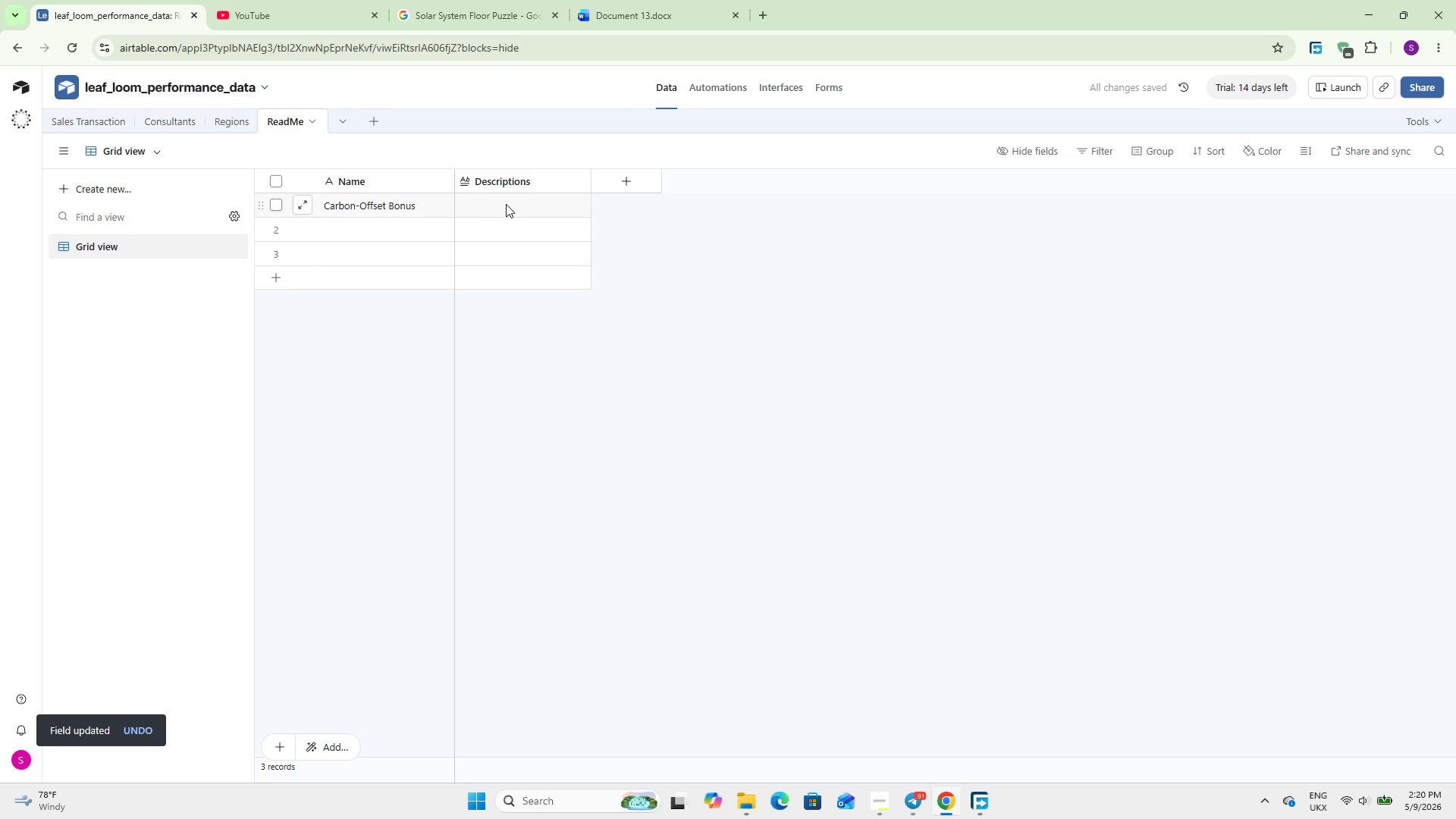 
double_click([506, 204])
 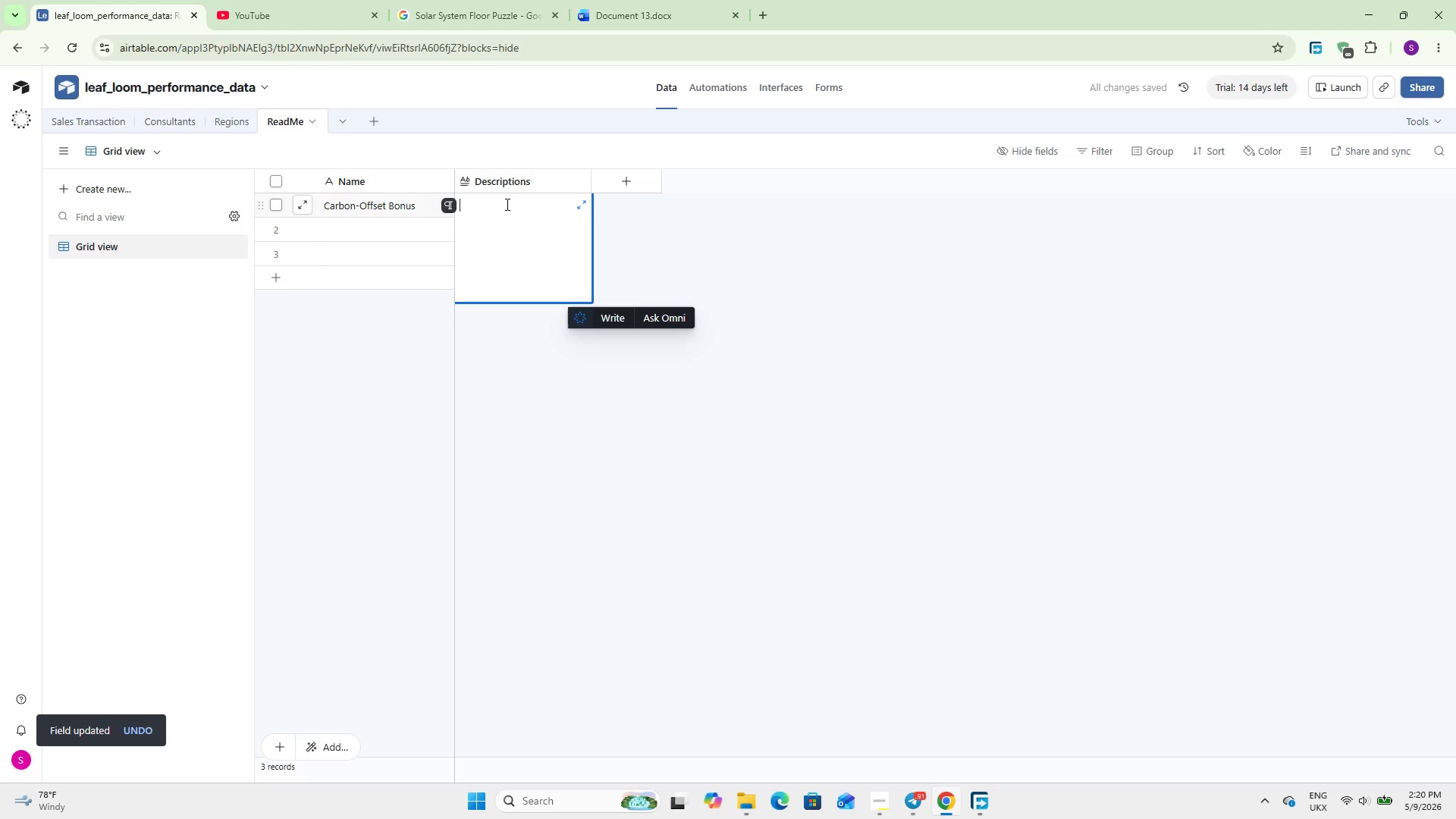 
type(This formula calculates a financial Incentive for consultants based)
 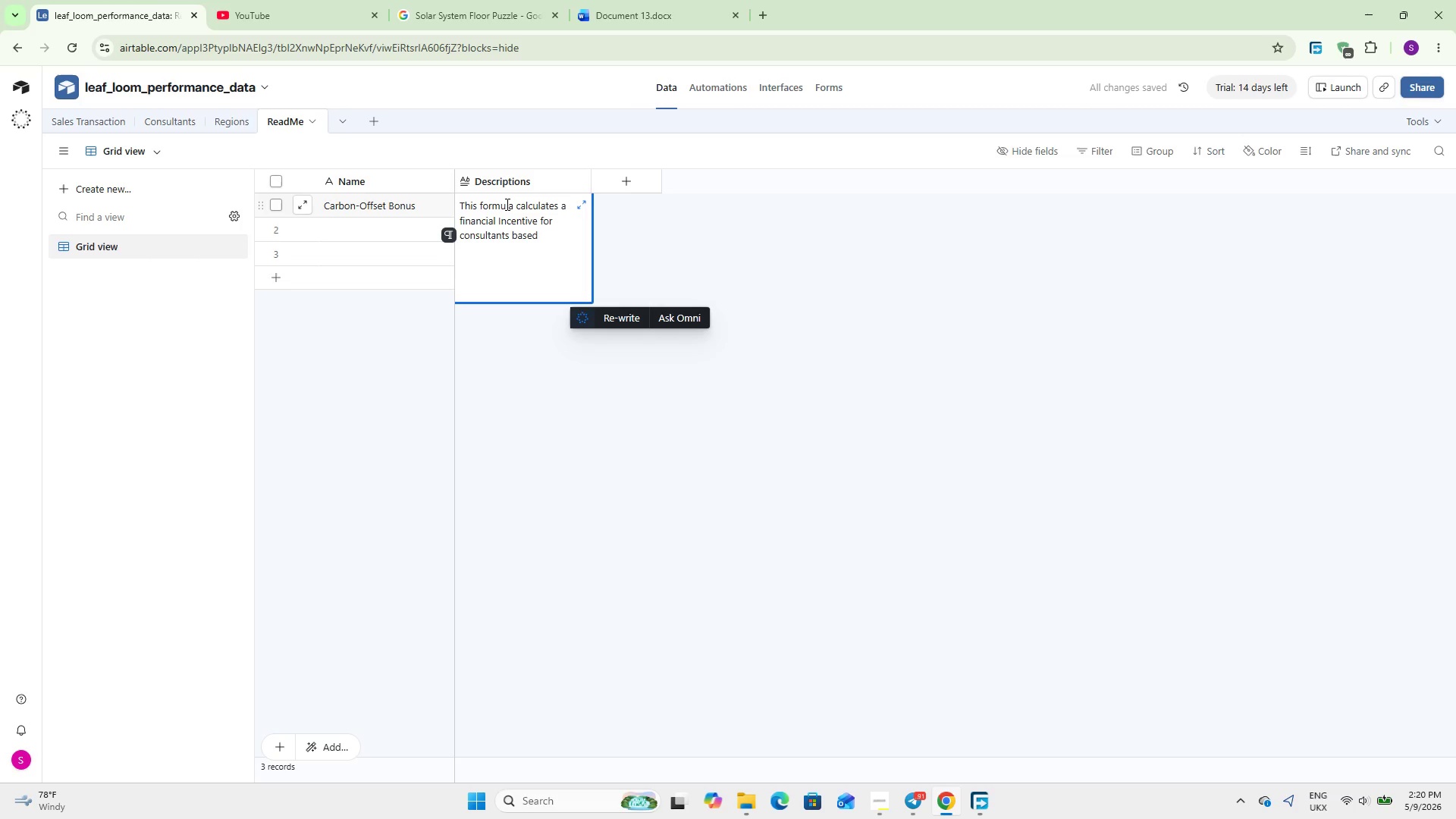 
wait(8.69)
 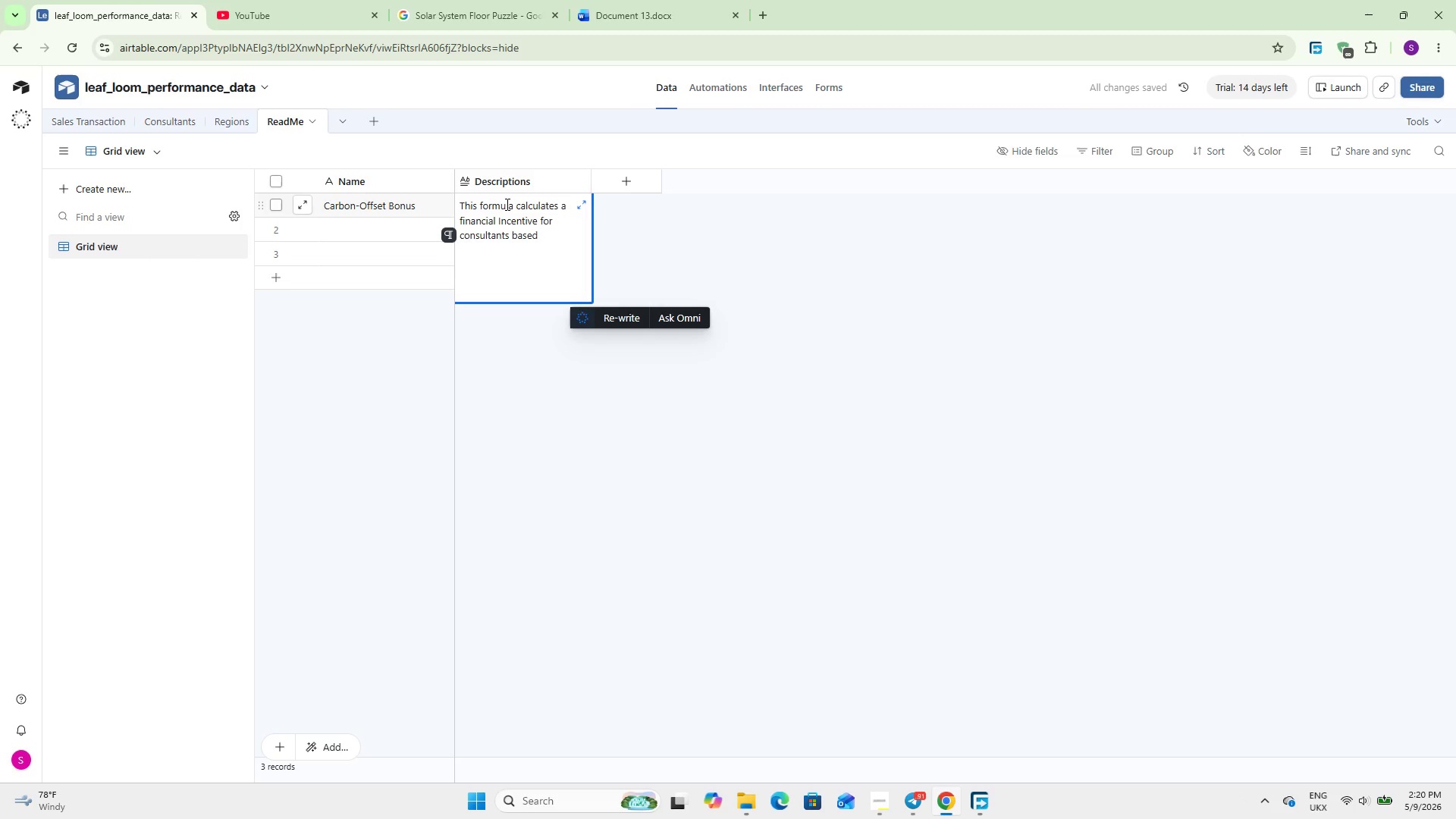 
type( on the enviromental quality of their sales. It takes)
 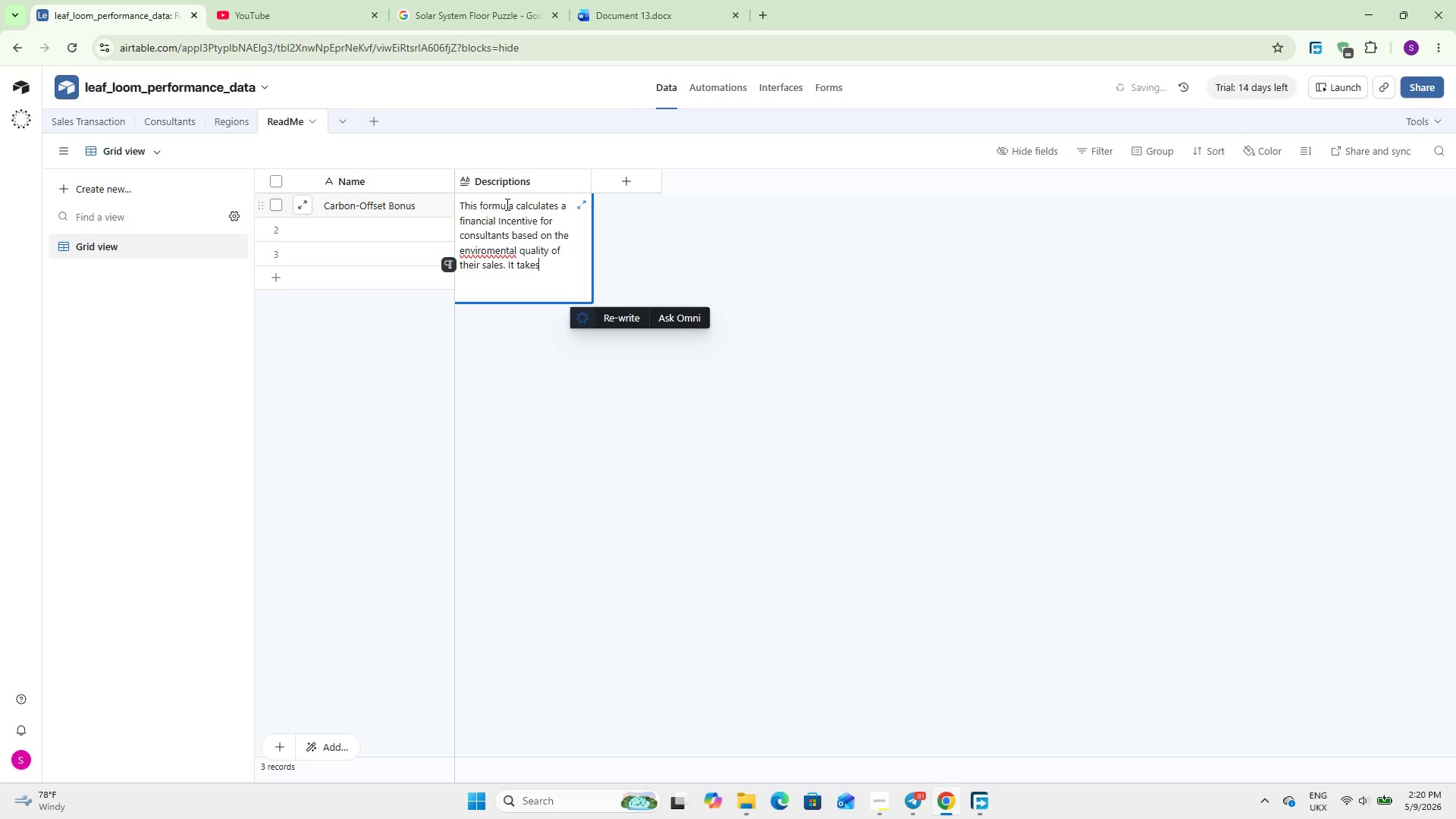 
type( 5% of the total transactn amount and sacles)
key(Backspace)
key(Backspace)
key(Backspace)
key(Backspace)
key(Backspace)
type(cales)
 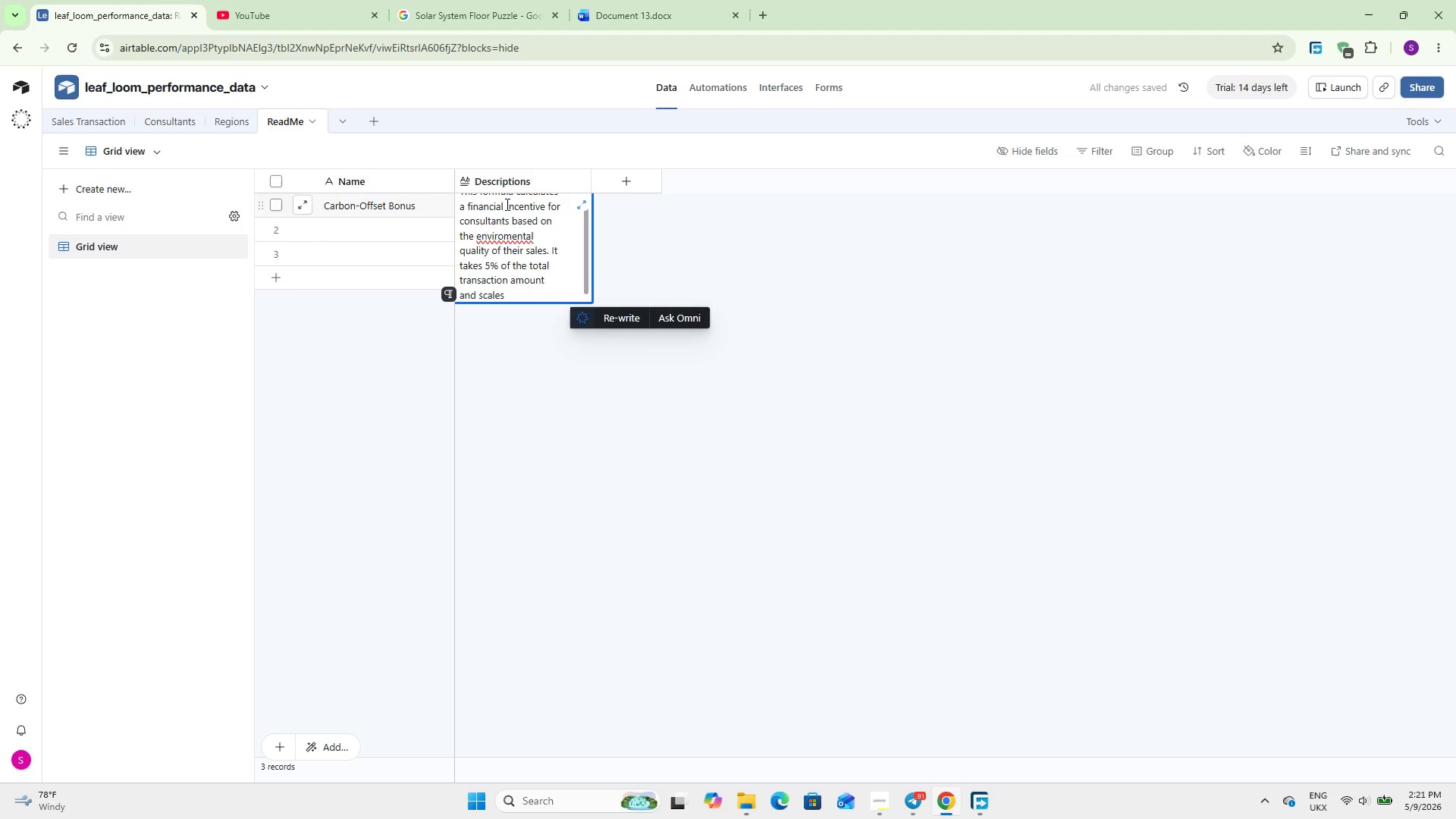 
 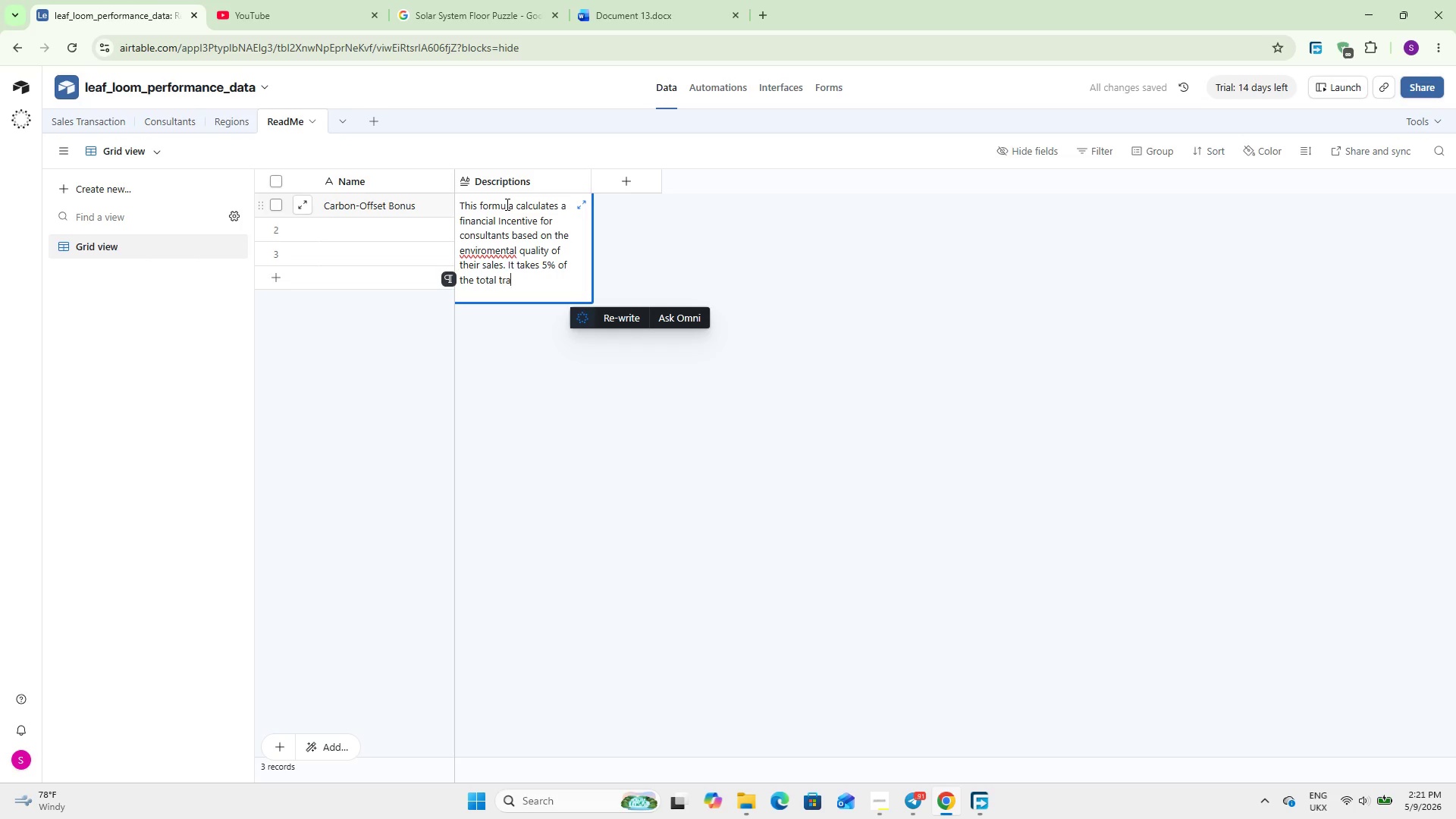 
hold_key(key=I, duration=0.5)
 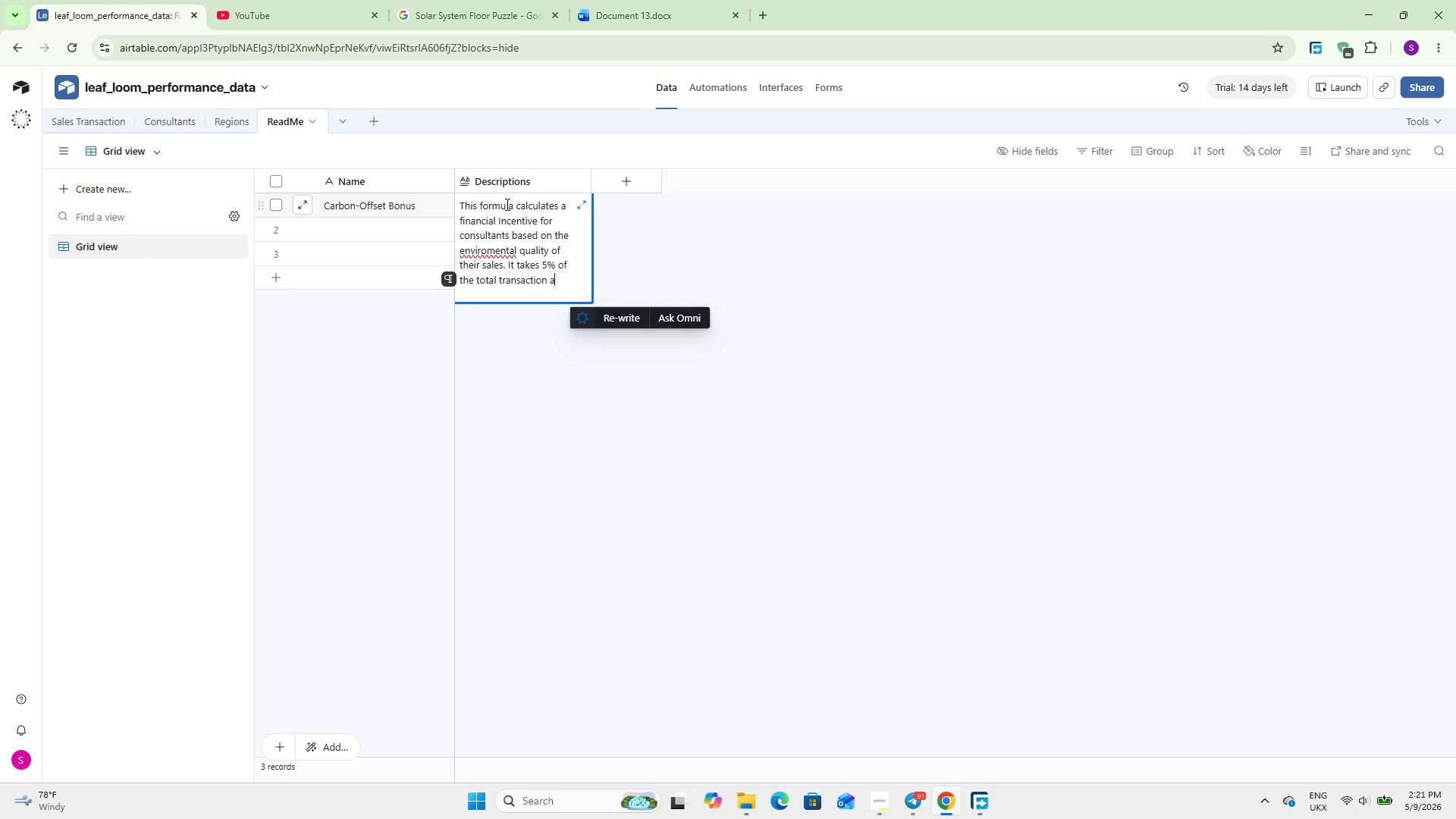 
type( it by the @Client Sustainability Score)
 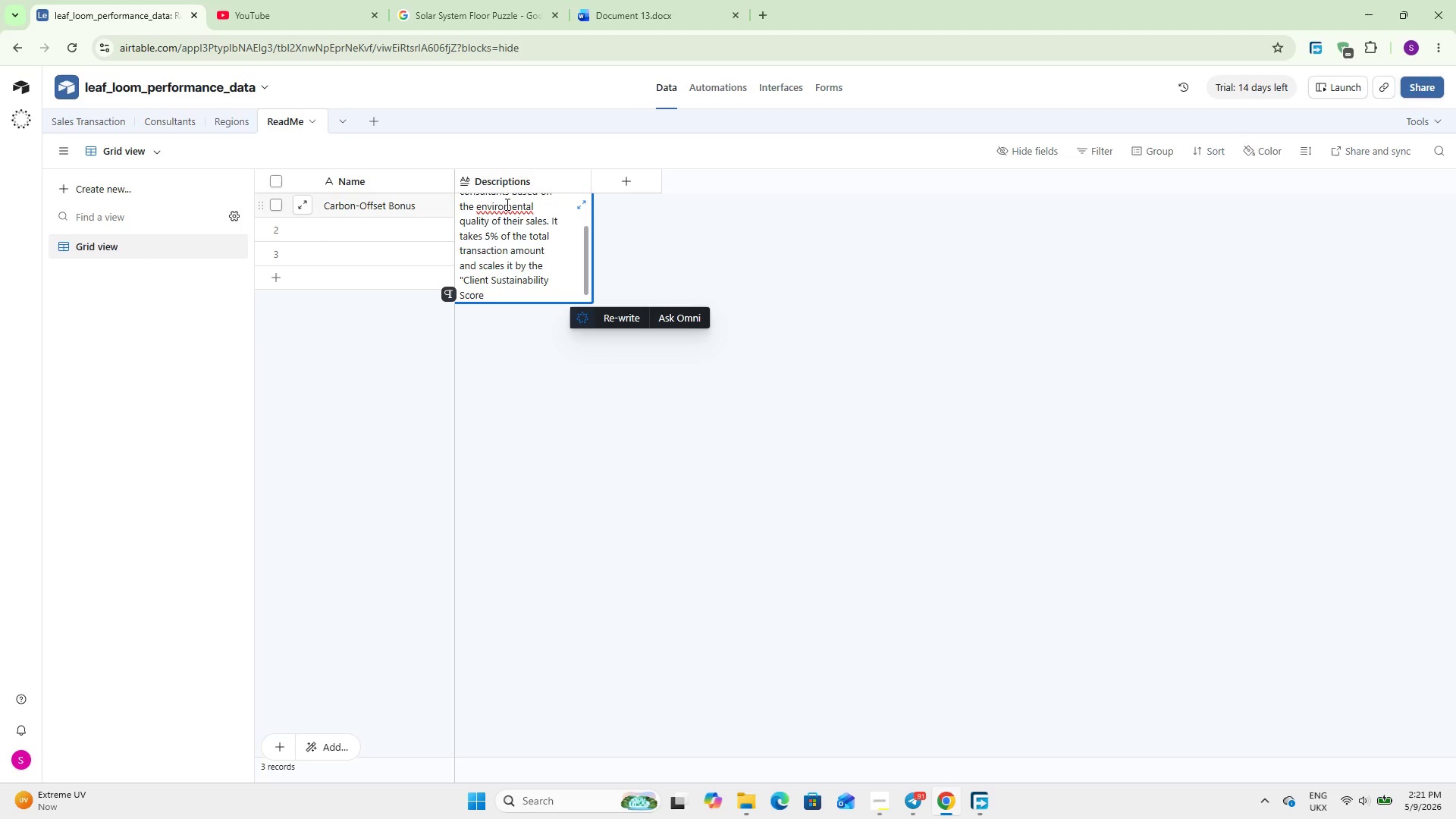 
type(@. If a client has a perfect score (100_)
key(Backspace)
type(), the consultant receives the full 5%. If the score is lower, the bonus is reduced proportio)
key(Backspace)
type(onally. This aligns revenue growth with our @Zero-Waste@ impace go)
key(Backspace)
key(Backspace)
key(Backspace)
key(Backspace)
type(t goals)
 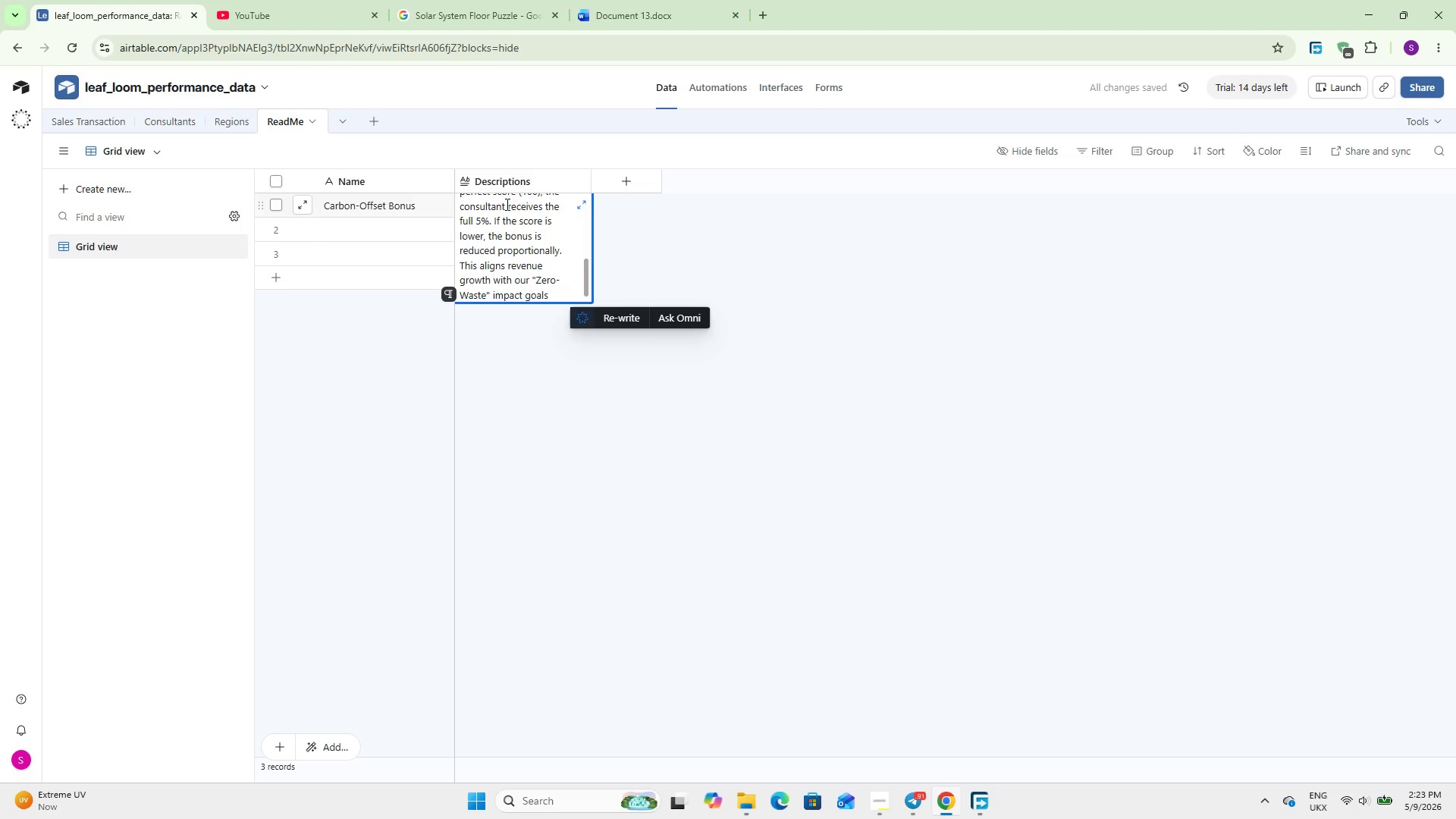 
key(Shift+Enter)
 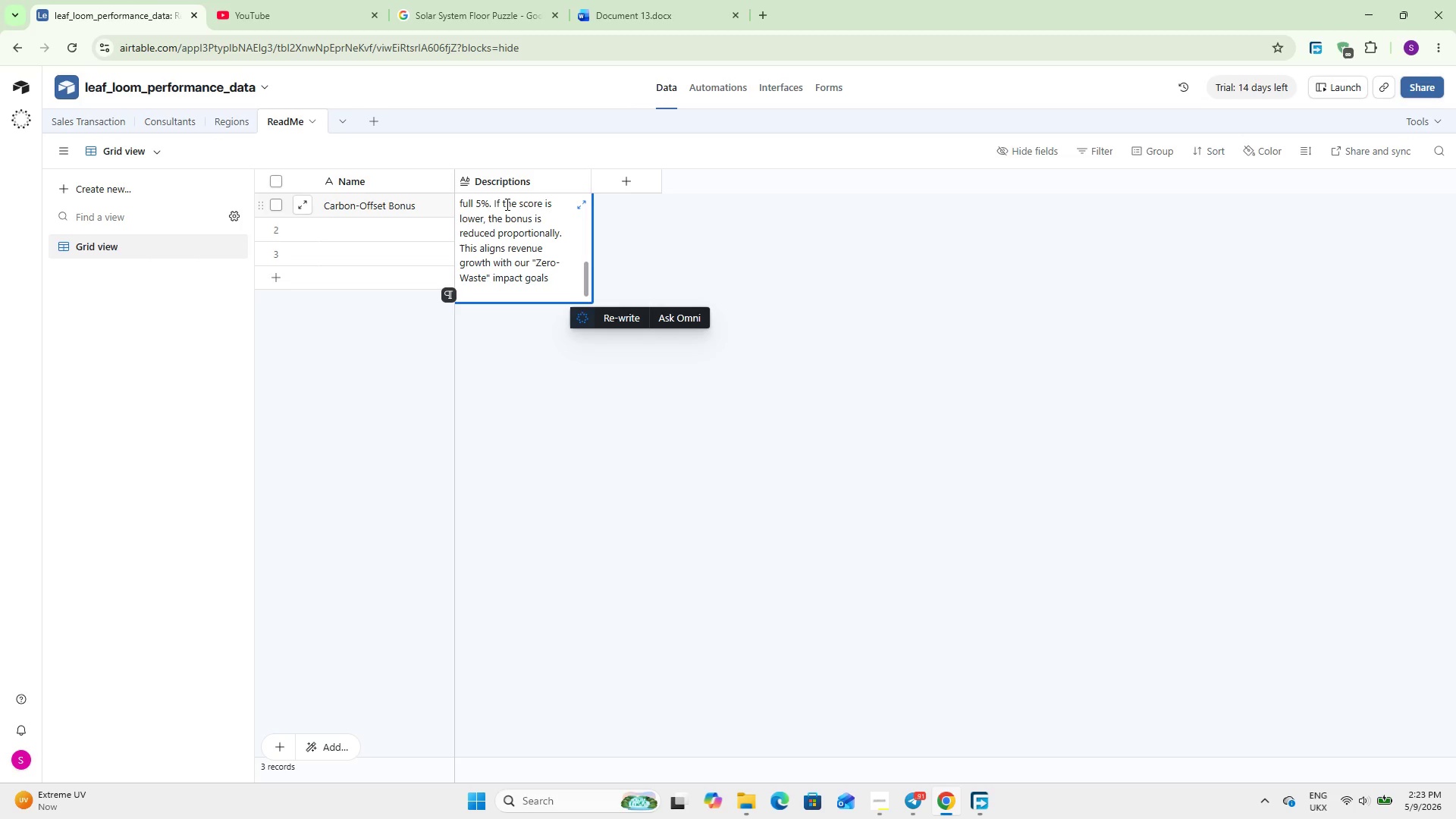 
wait(13.36)
 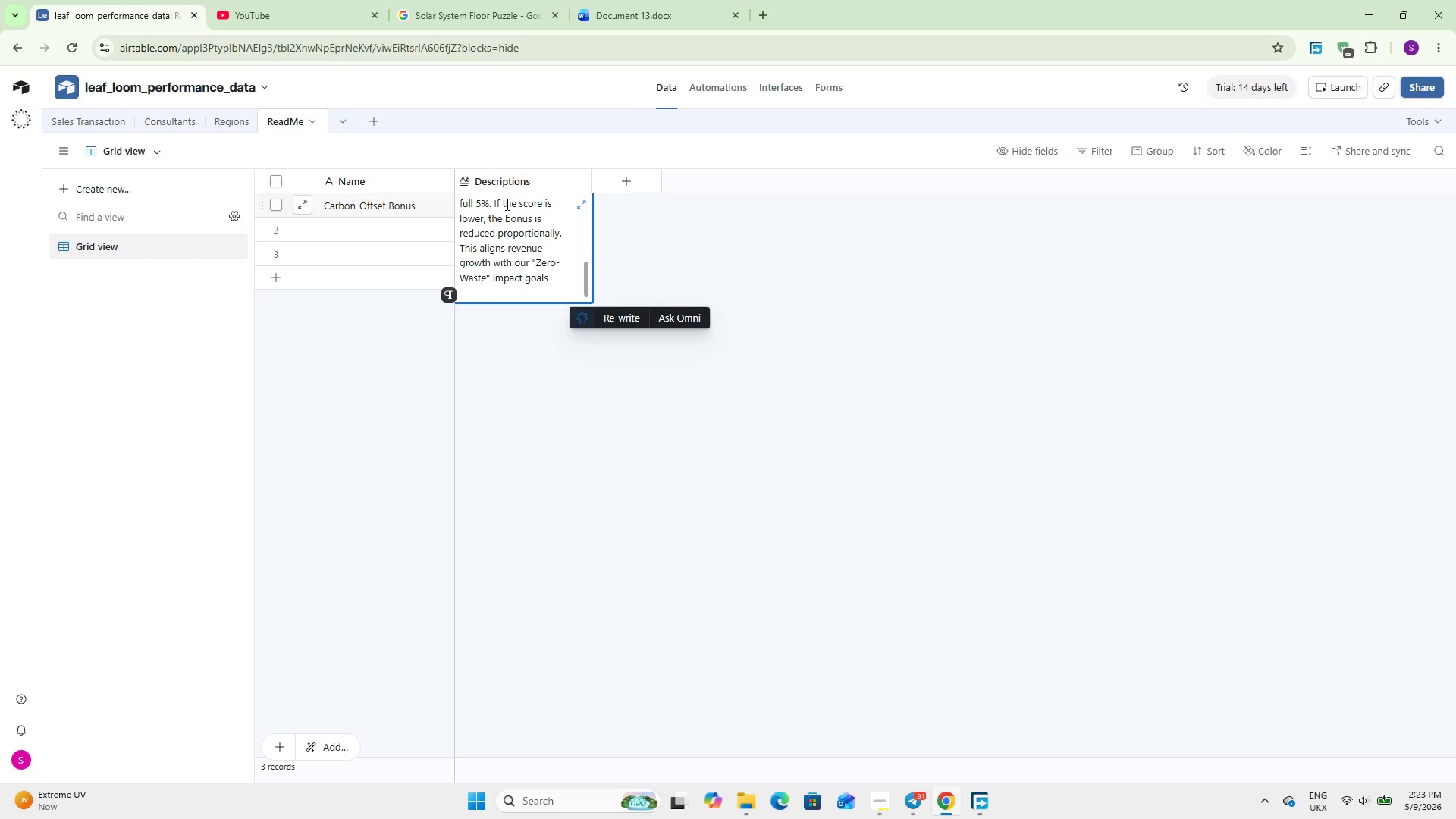 
key(Enter)
 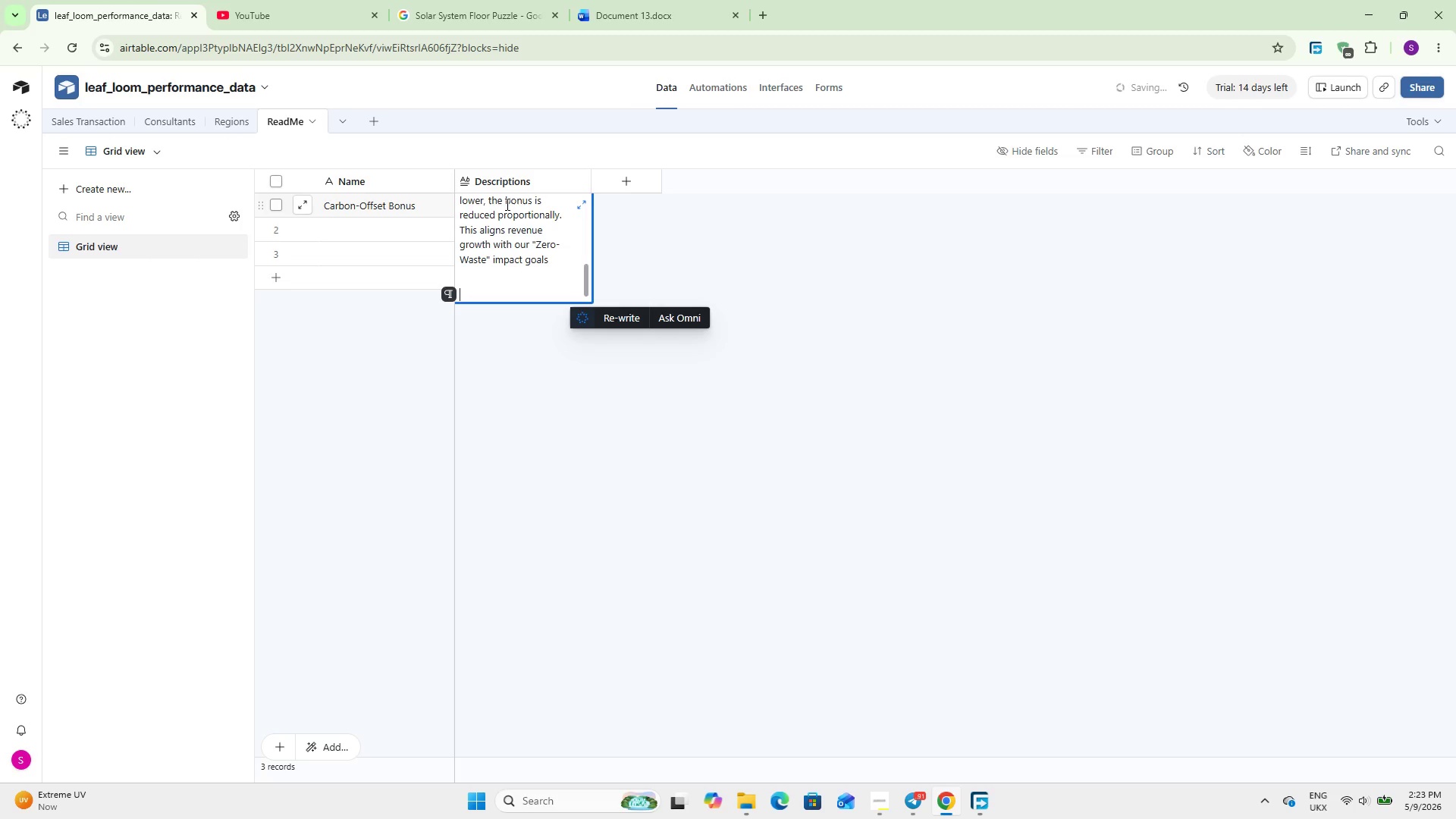 
hold_key(key=ShiftLeft, duration=1.83)
 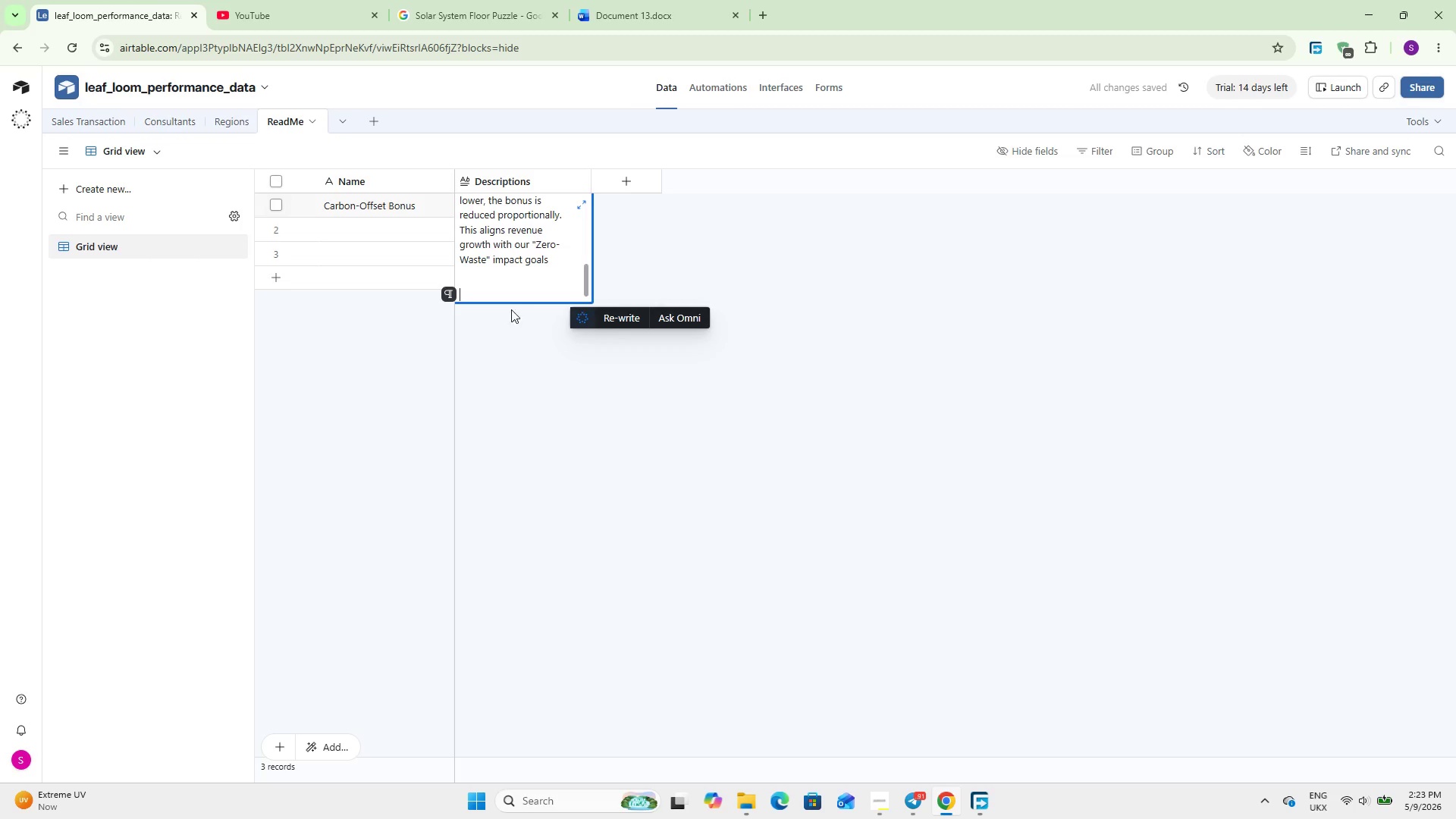 
left_click([520, 329])
 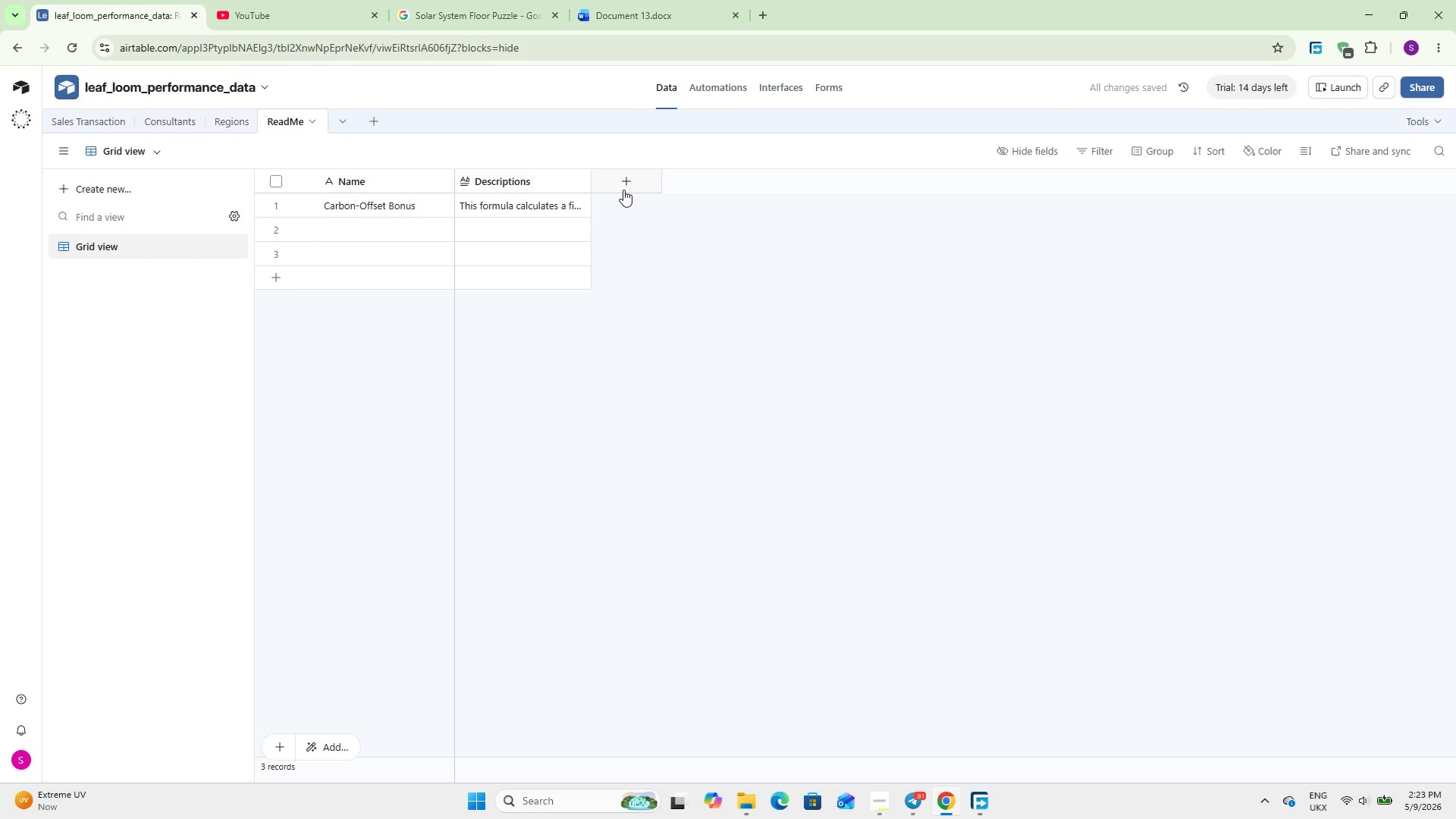 
left_click([623, 186])
 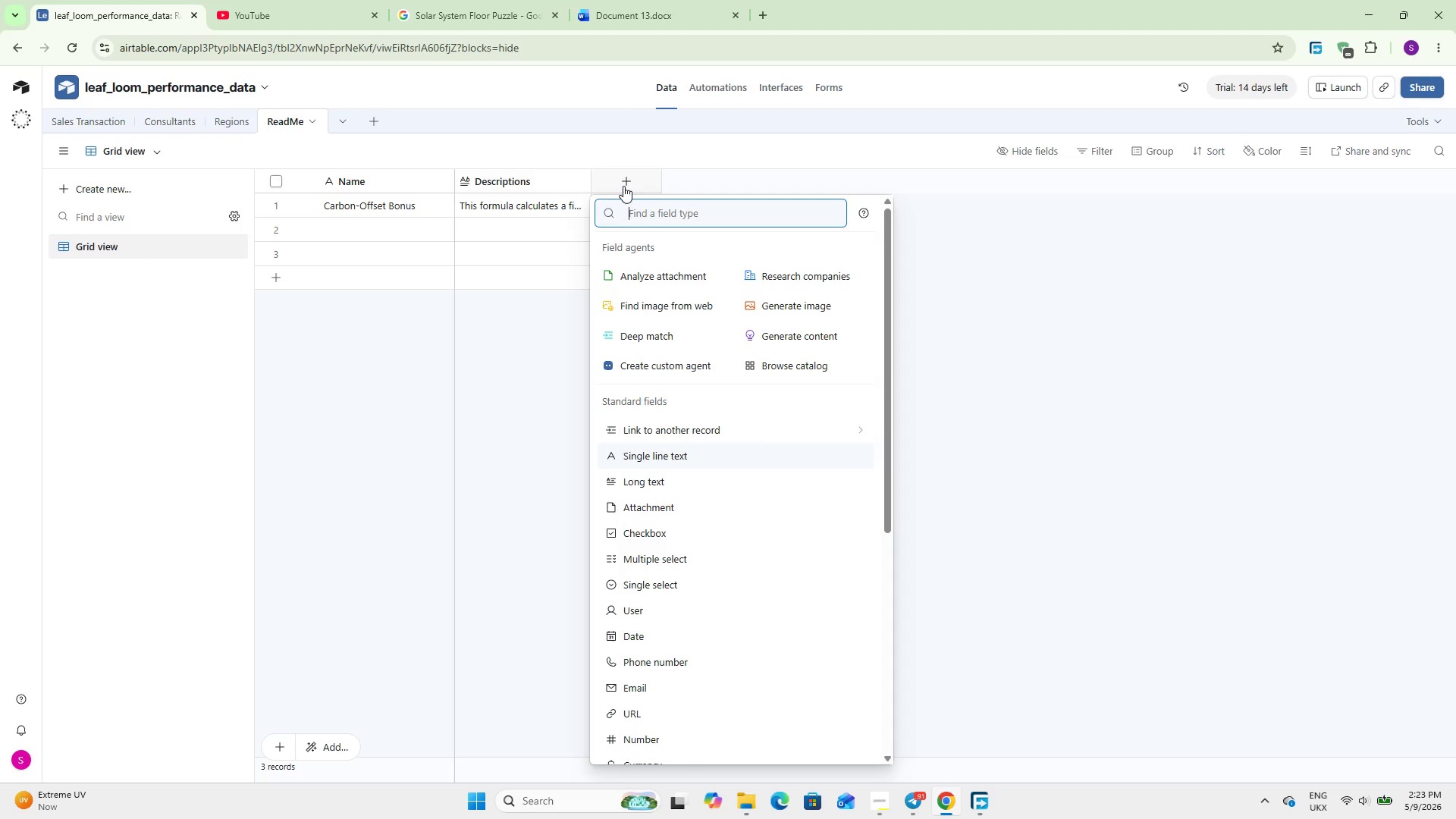 
type(te)
key(Backspace)
key(Backspace)
key(Backspace)
type(long)
 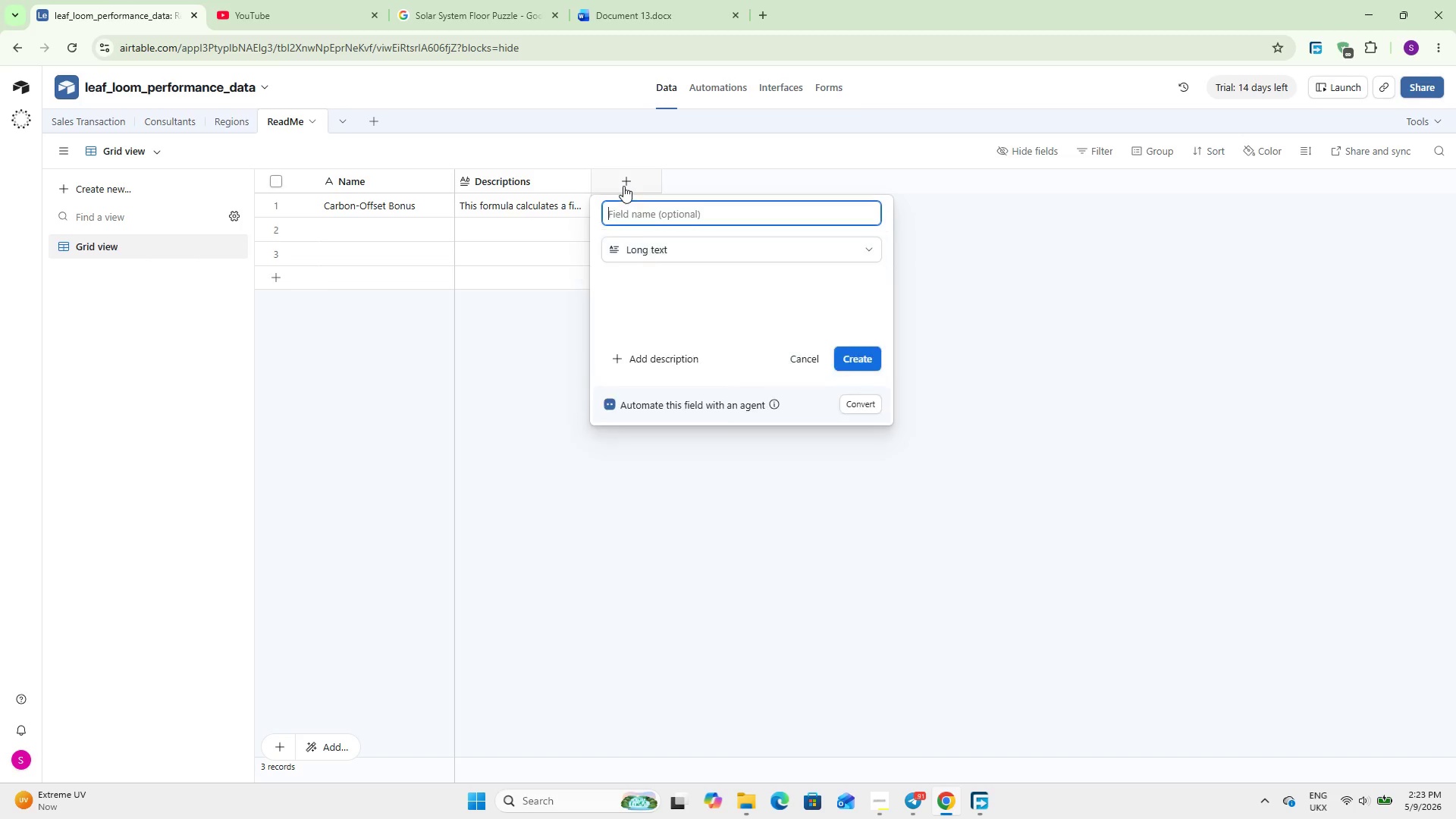 
key(Enter)
 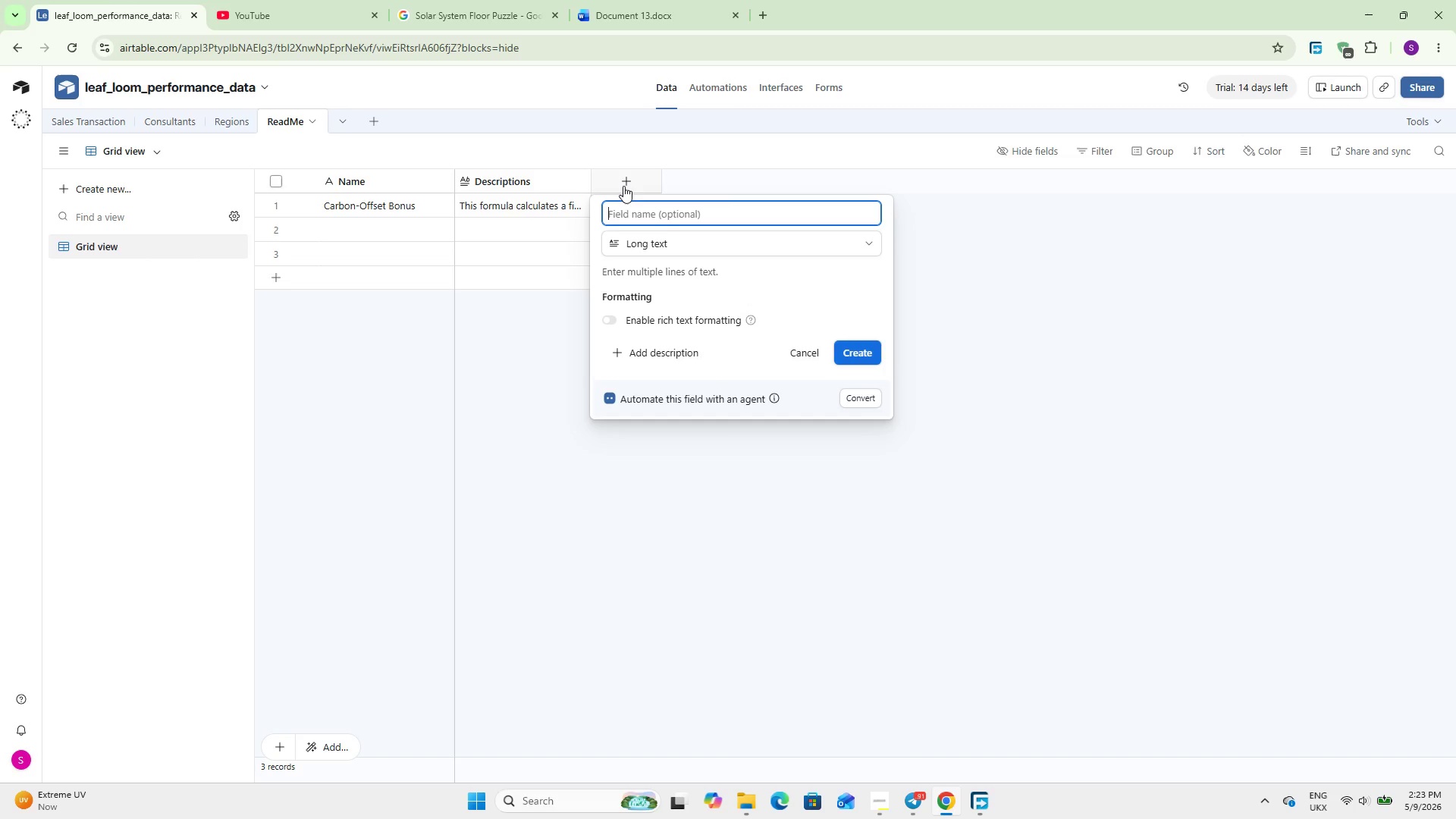 
type(Formula)
 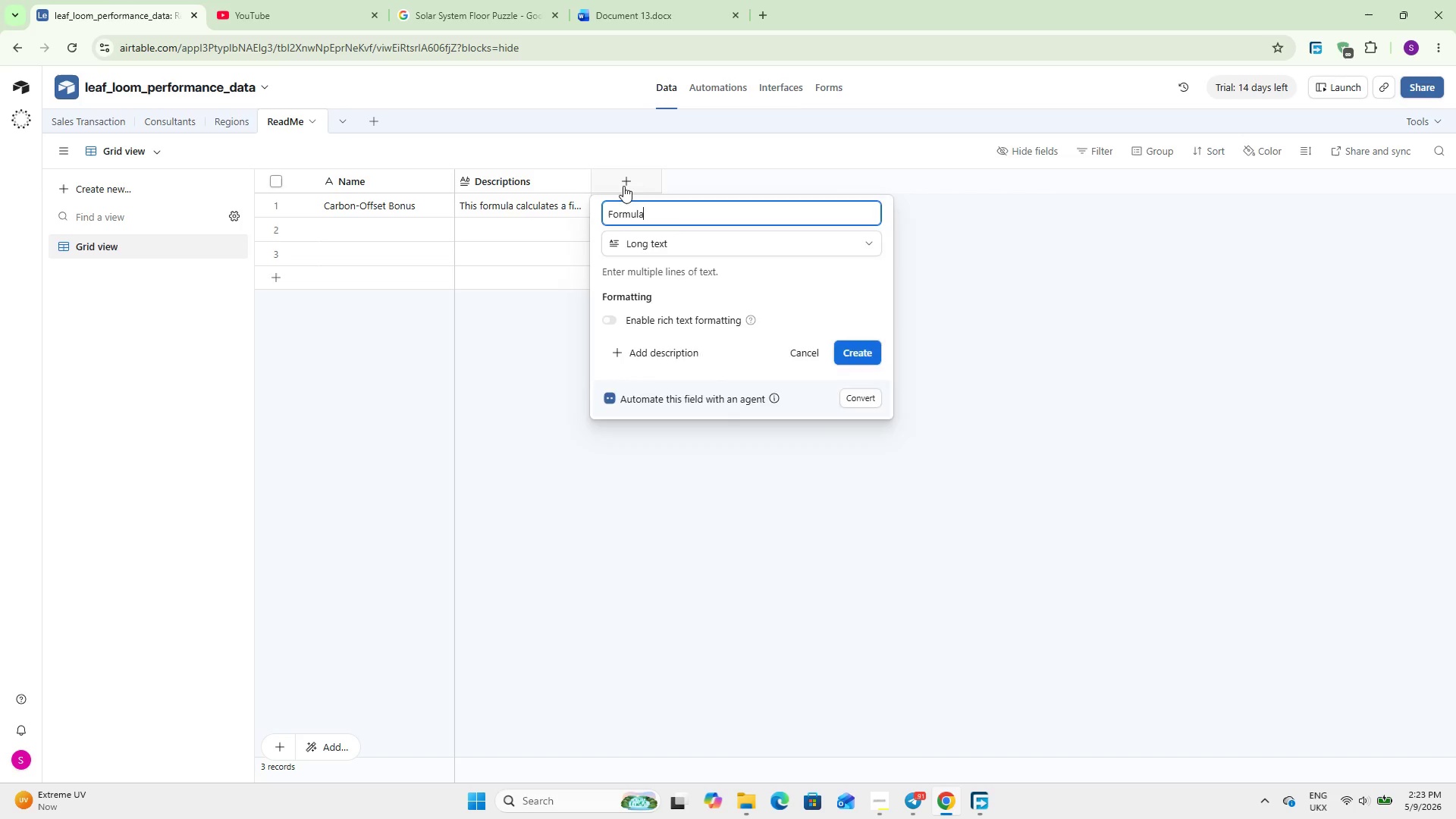 
key(Enter)
 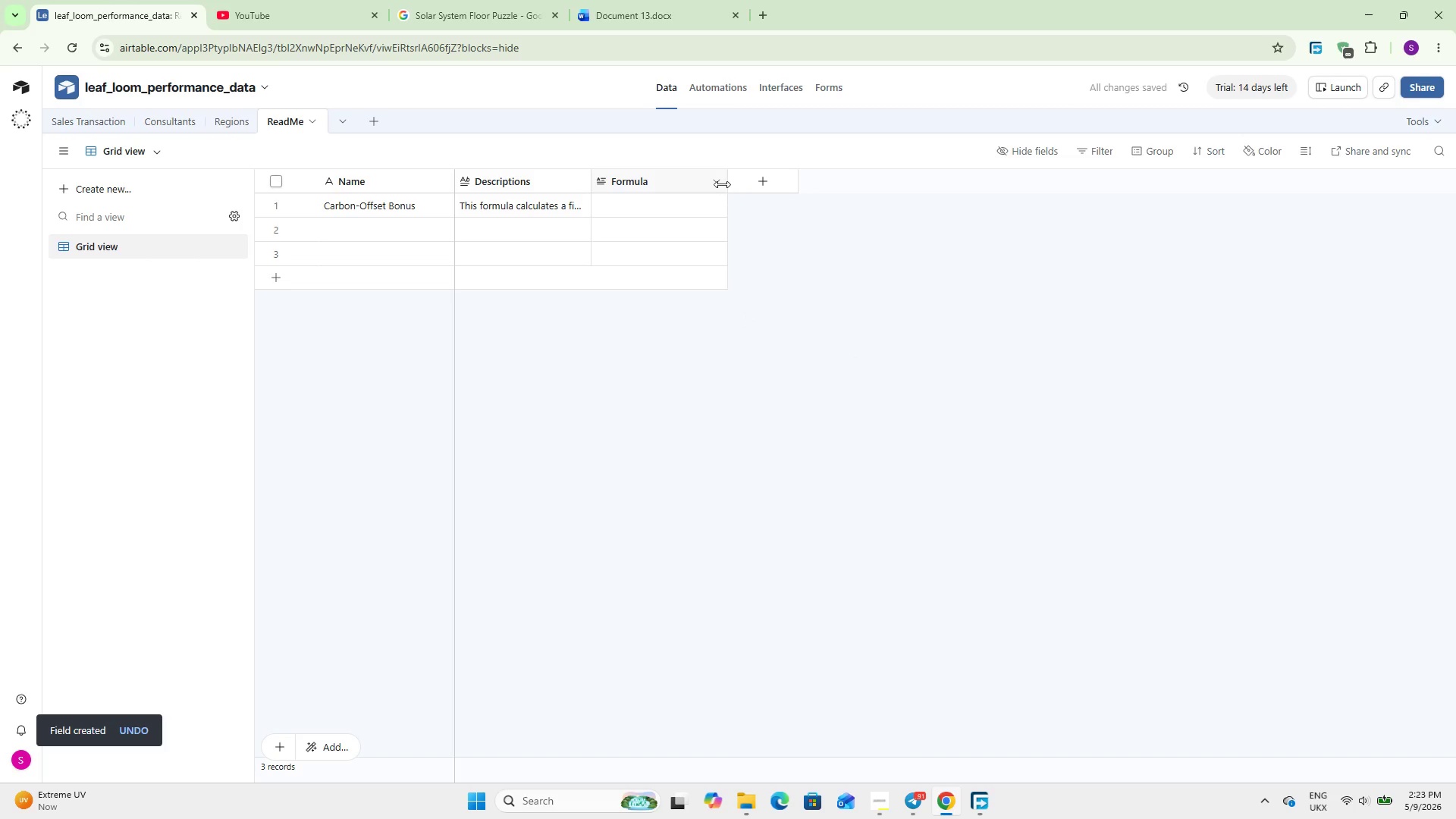 
left_click_drag(start_coordinate=[728, 184], to_coordinate=[744, 177])
 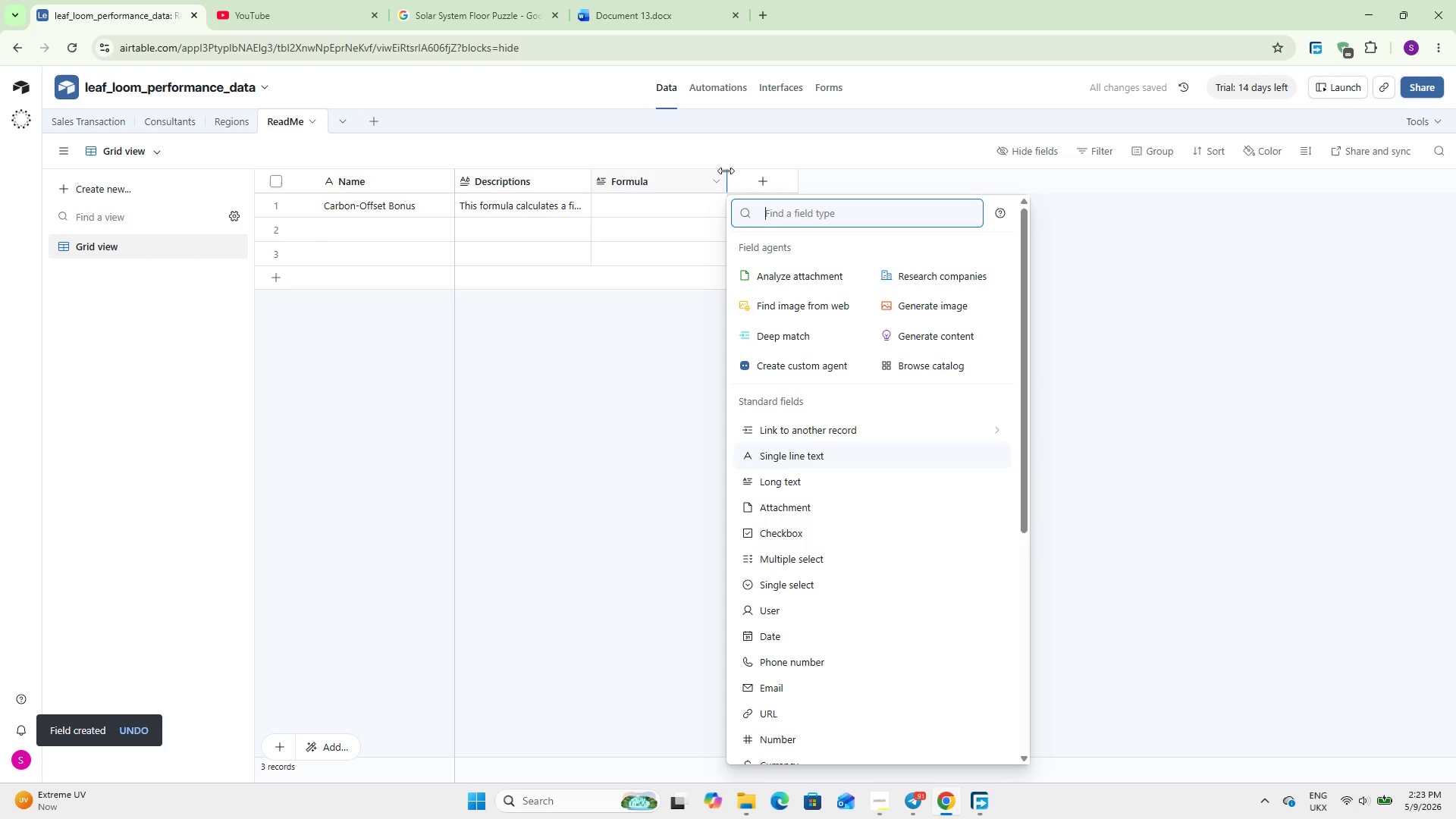 
left_click_drag(start_coordinate=[726, 171], to_coordinate=[802, 177])
 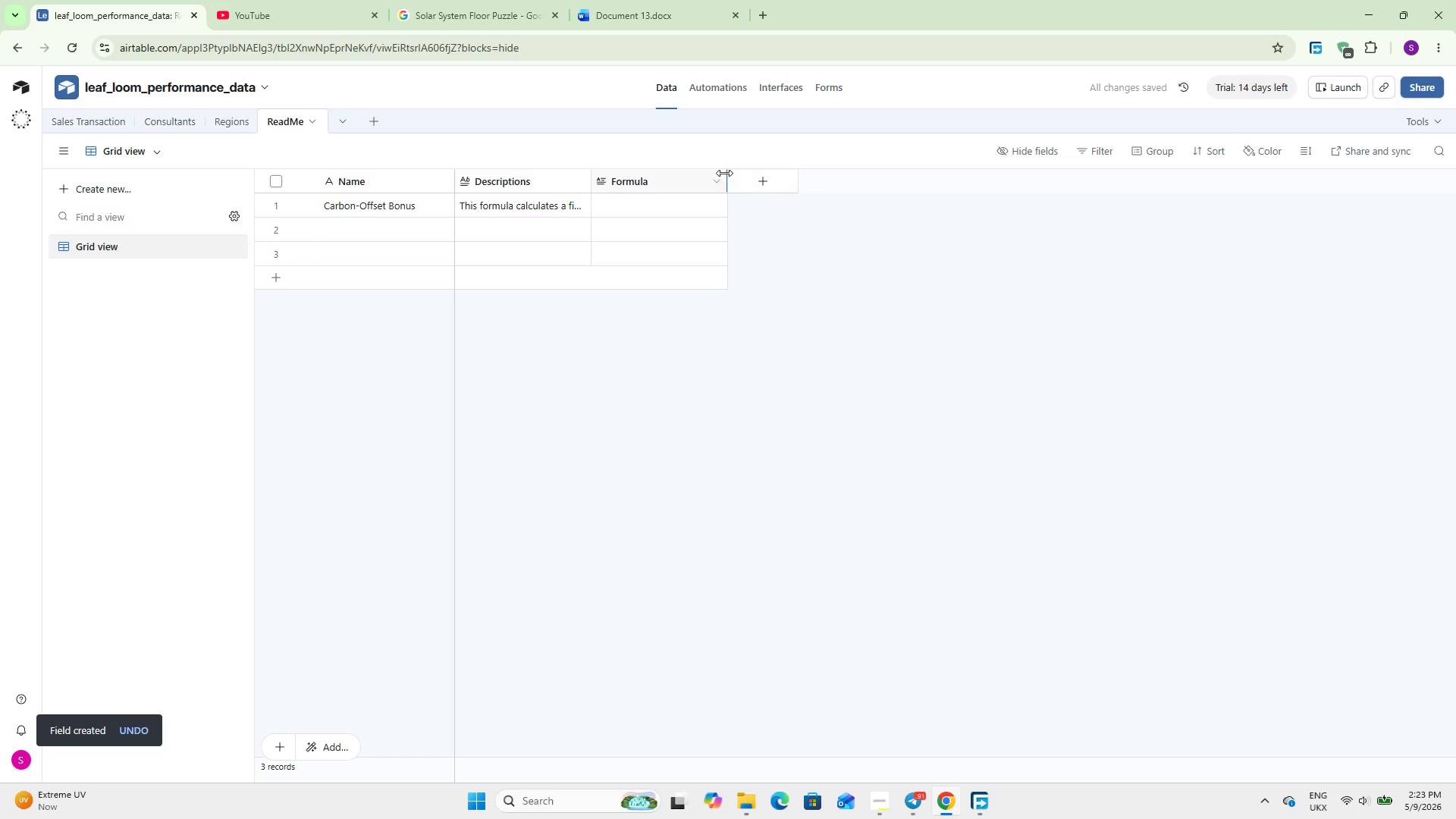 
left_click_drag(start_coordinate=[724, 173], to_coordinate=[818, 180])
 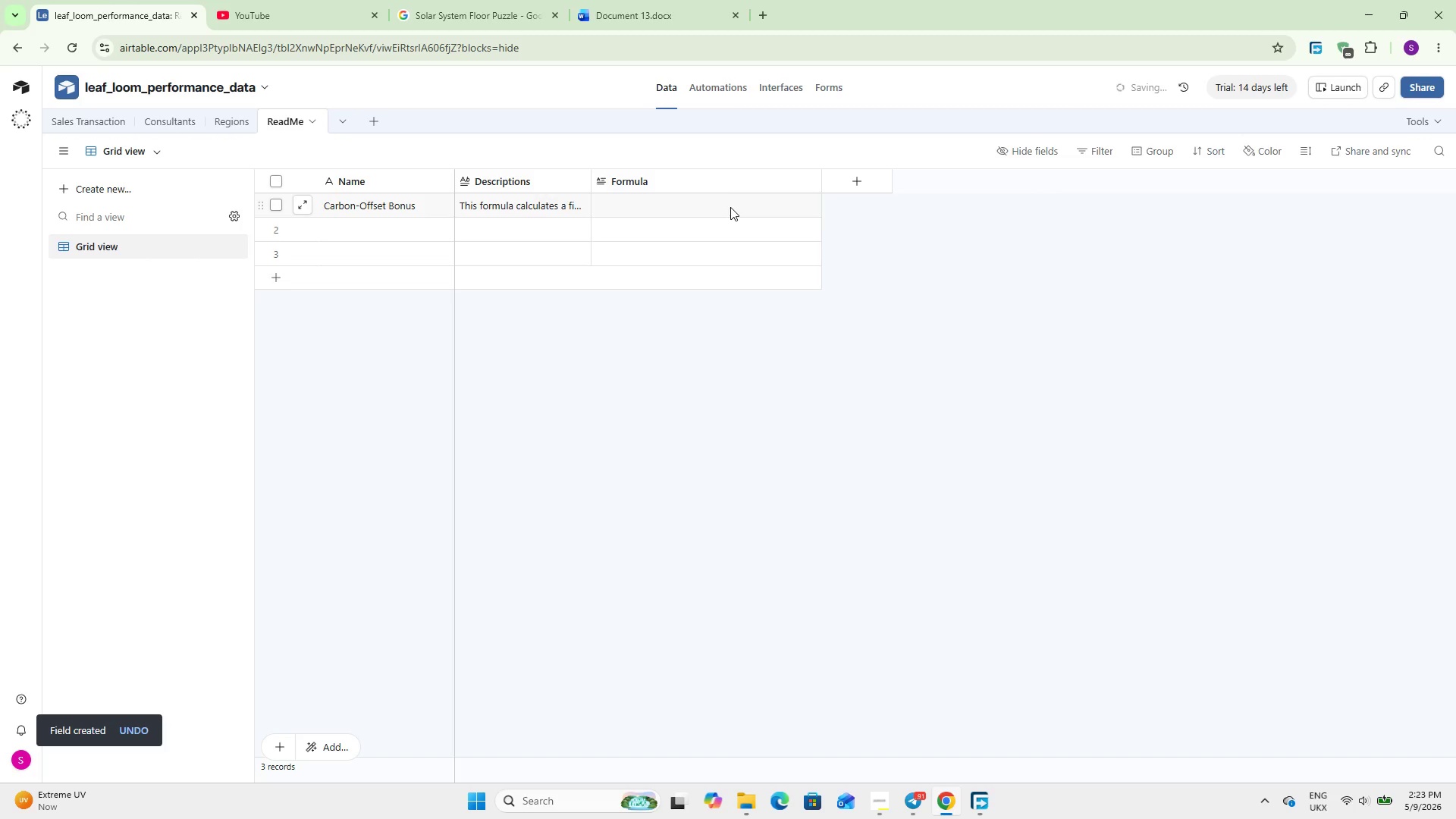 
double_click([730, 207])
 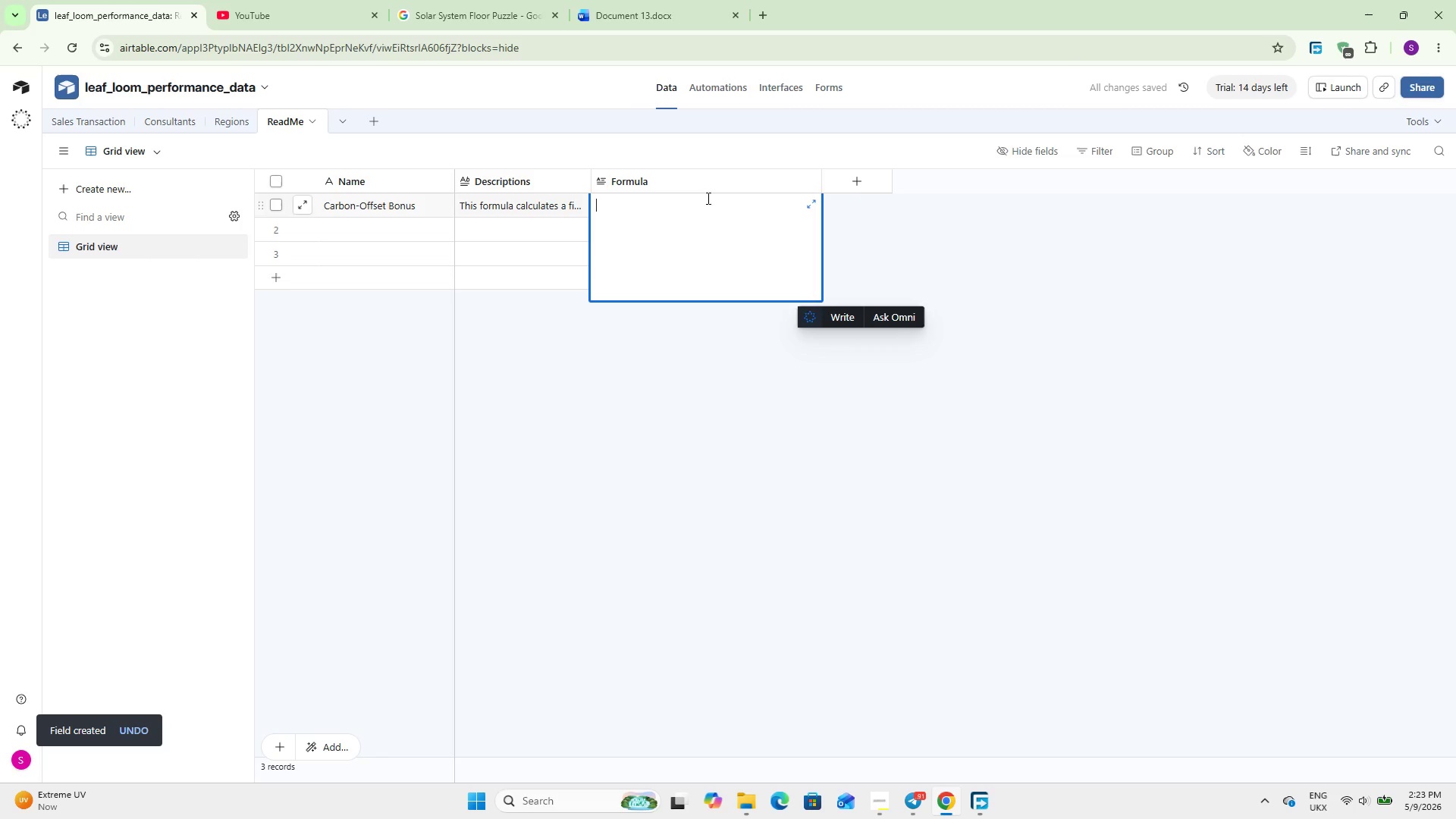 
double_click([676, 182])
 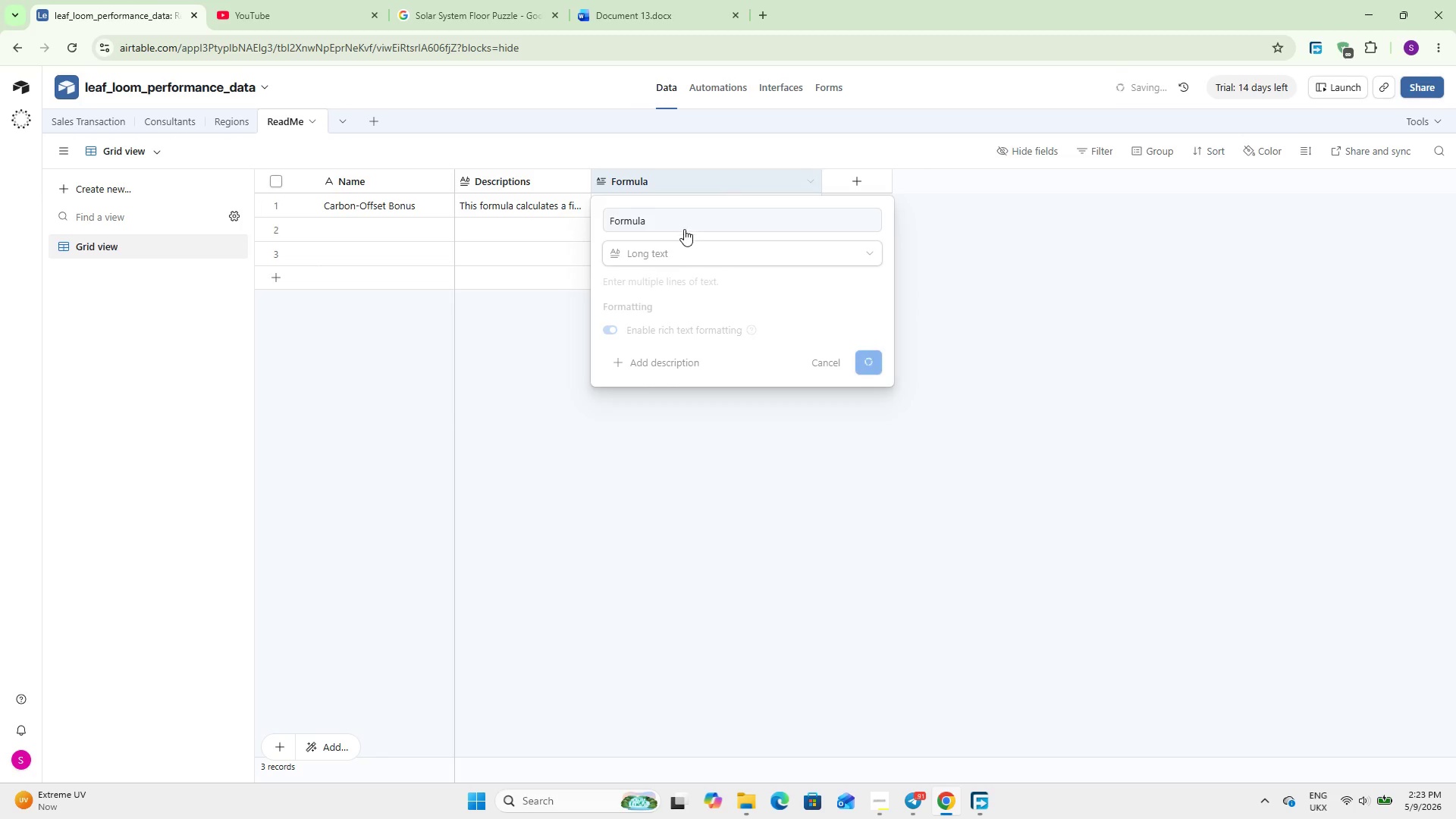 
double_click([654, 209])
 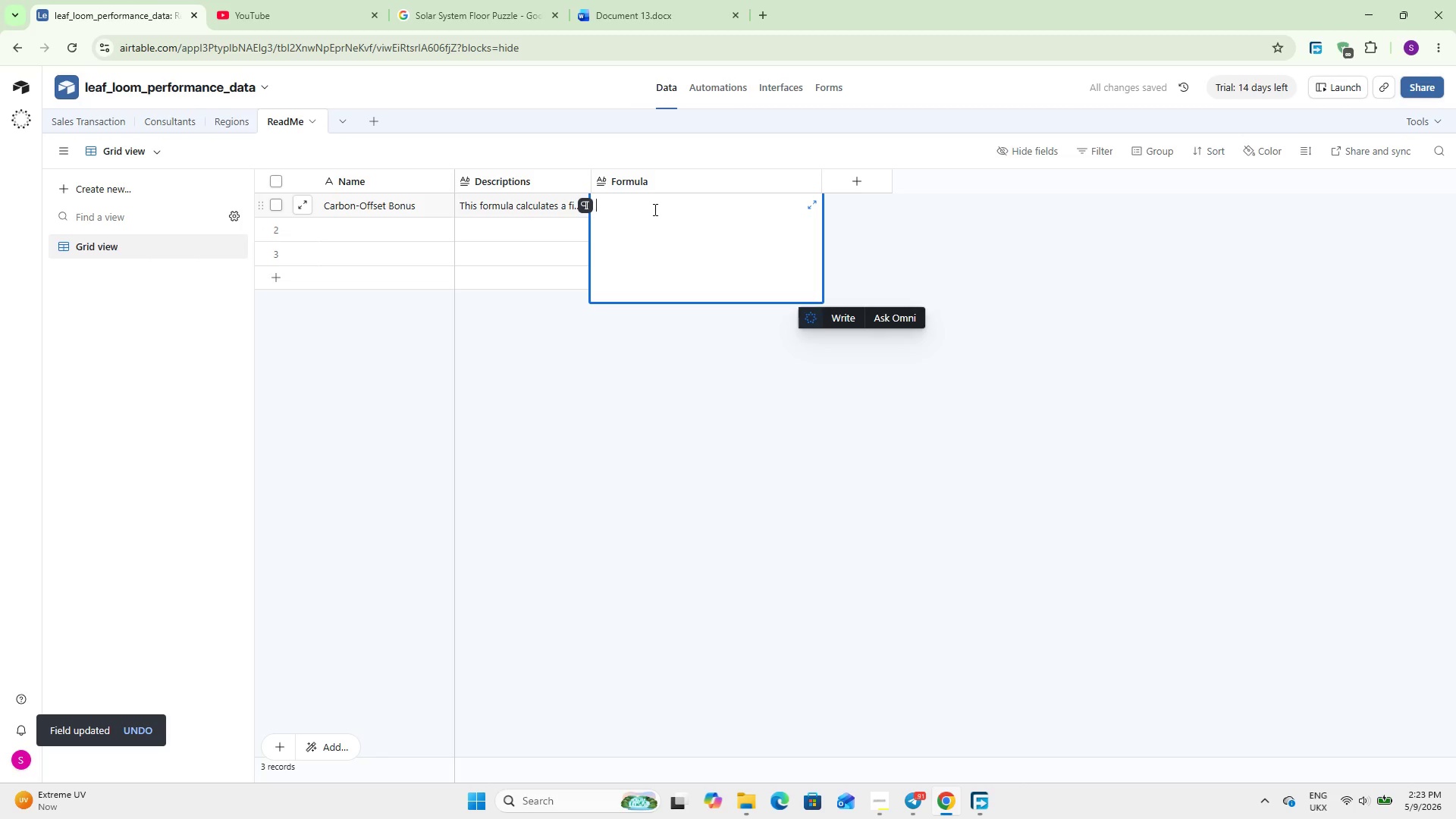 
type({Sales Transacton Amount} * 0.05 * (C)
key(Backspace)
type({Client Sustainability Score)
 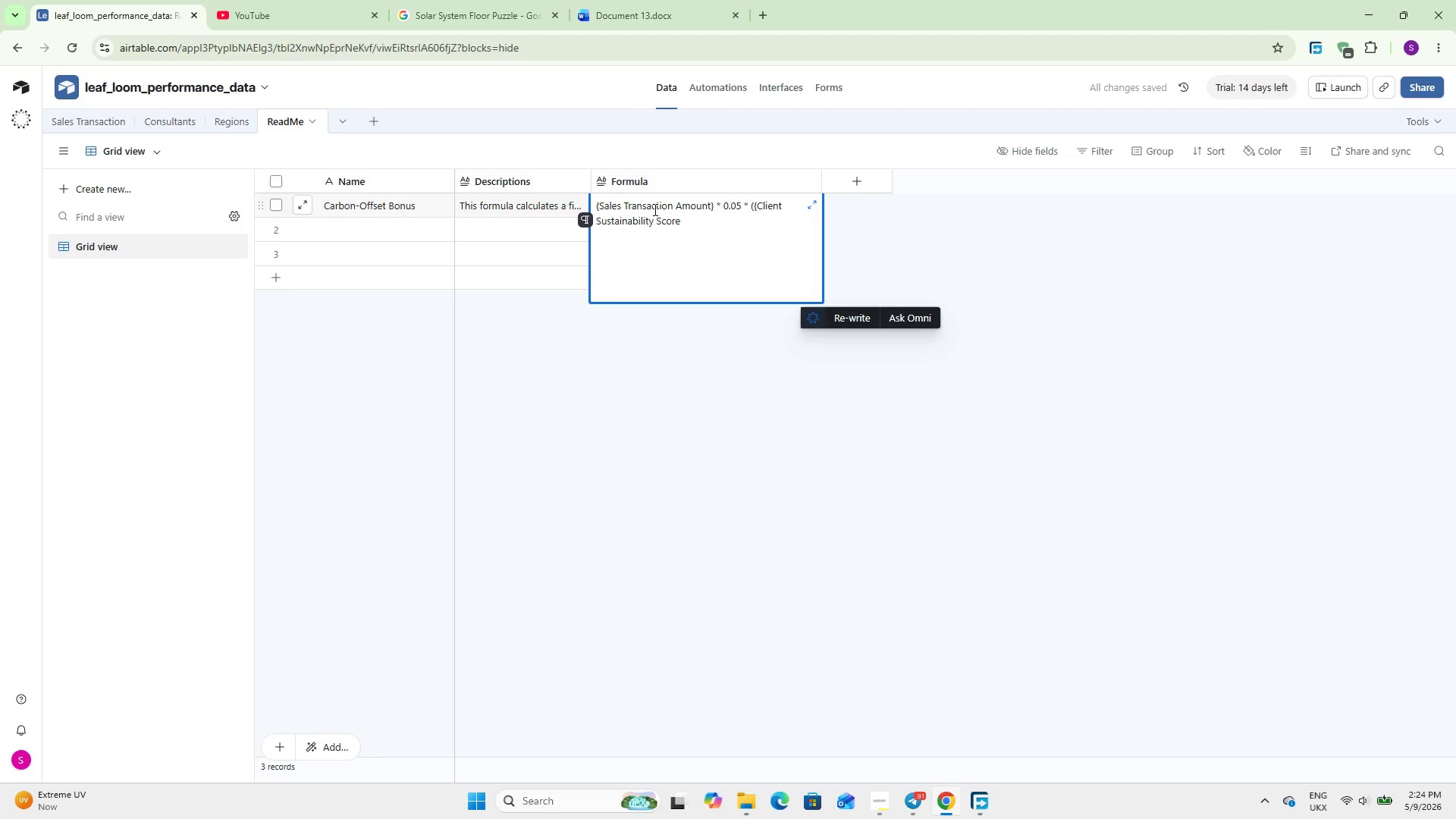 
type(} / !)
key(Backspace)
type(100))
 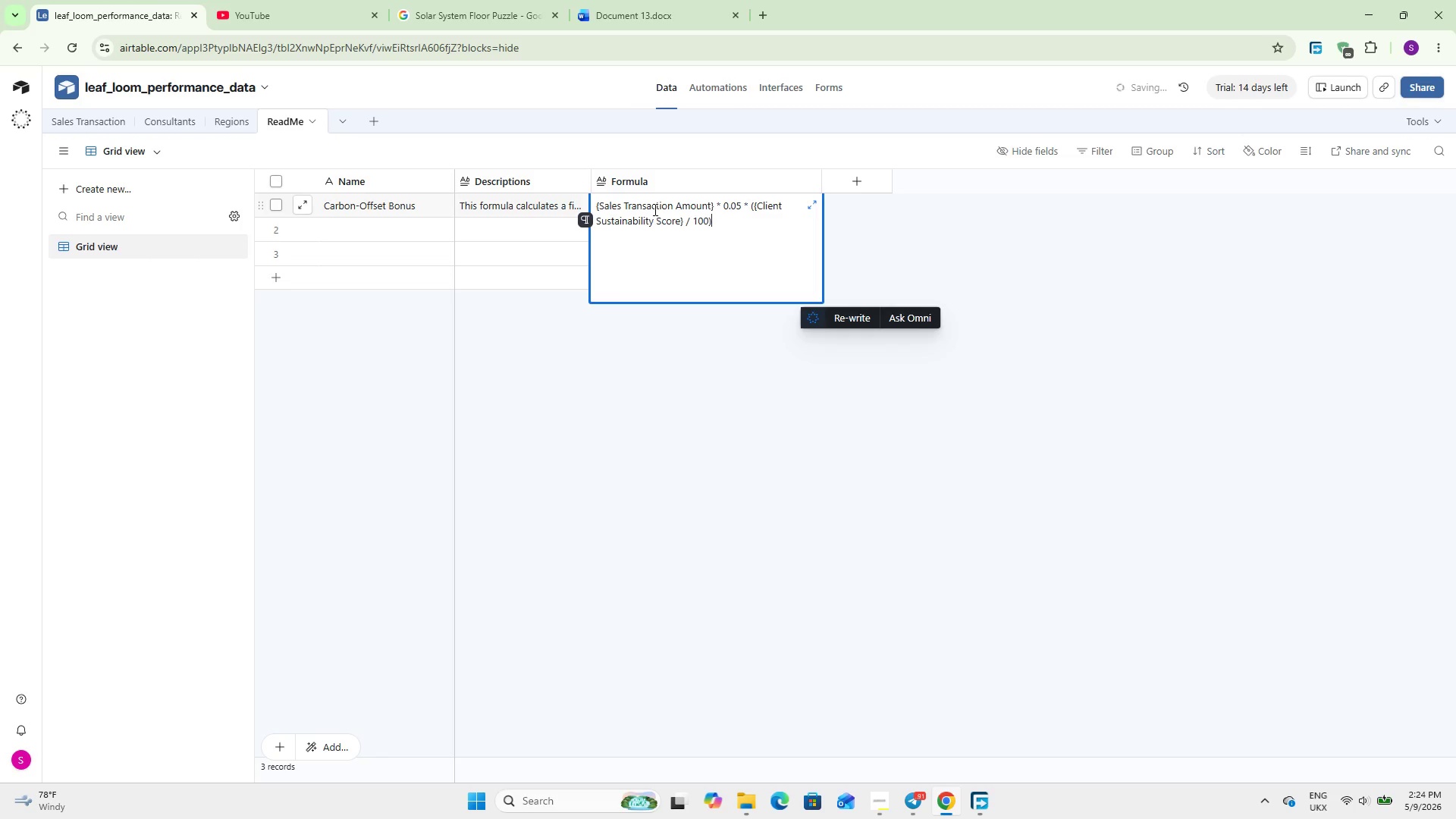 
key(Enter)
 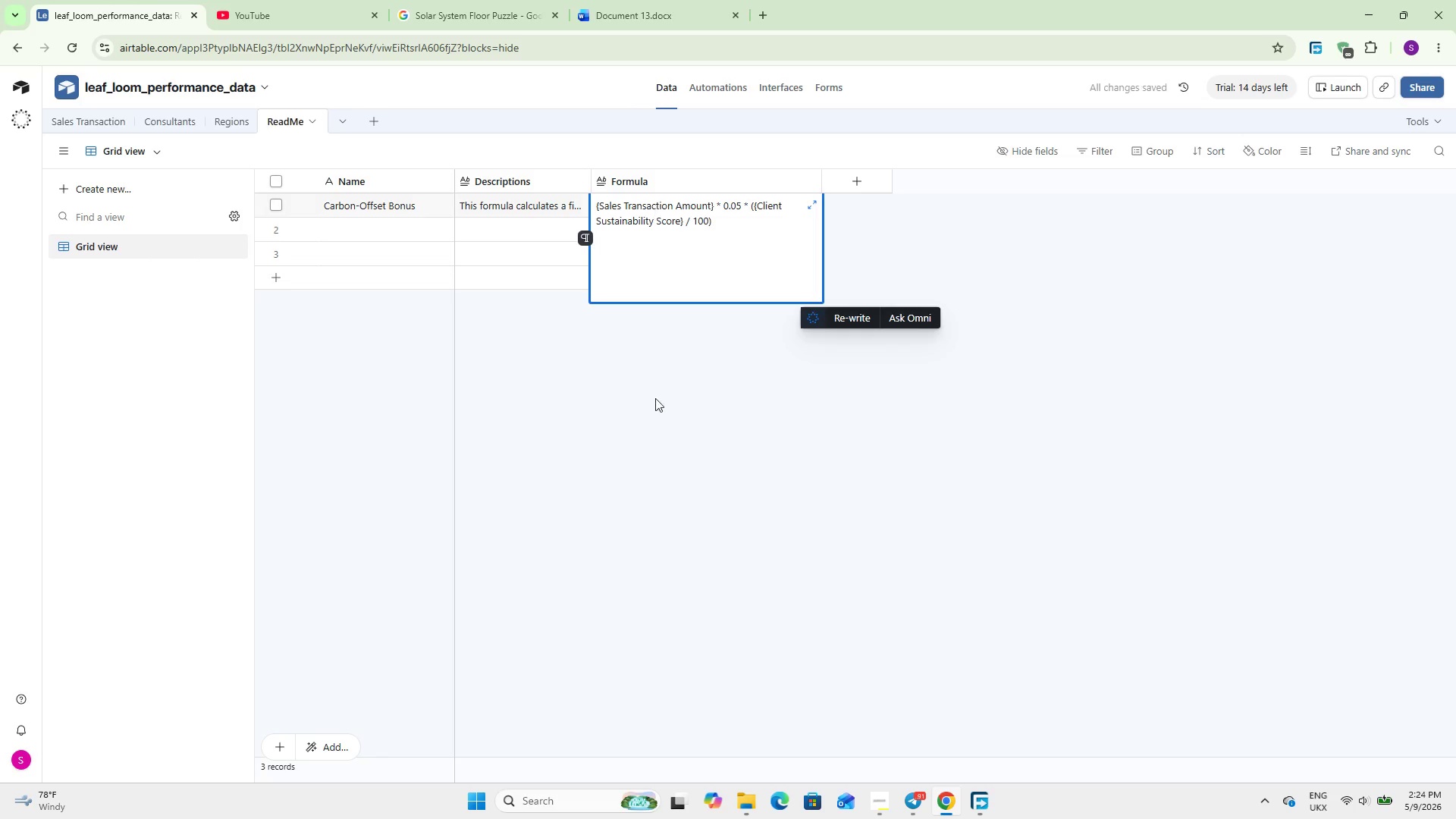 
left_click([629, 485])
 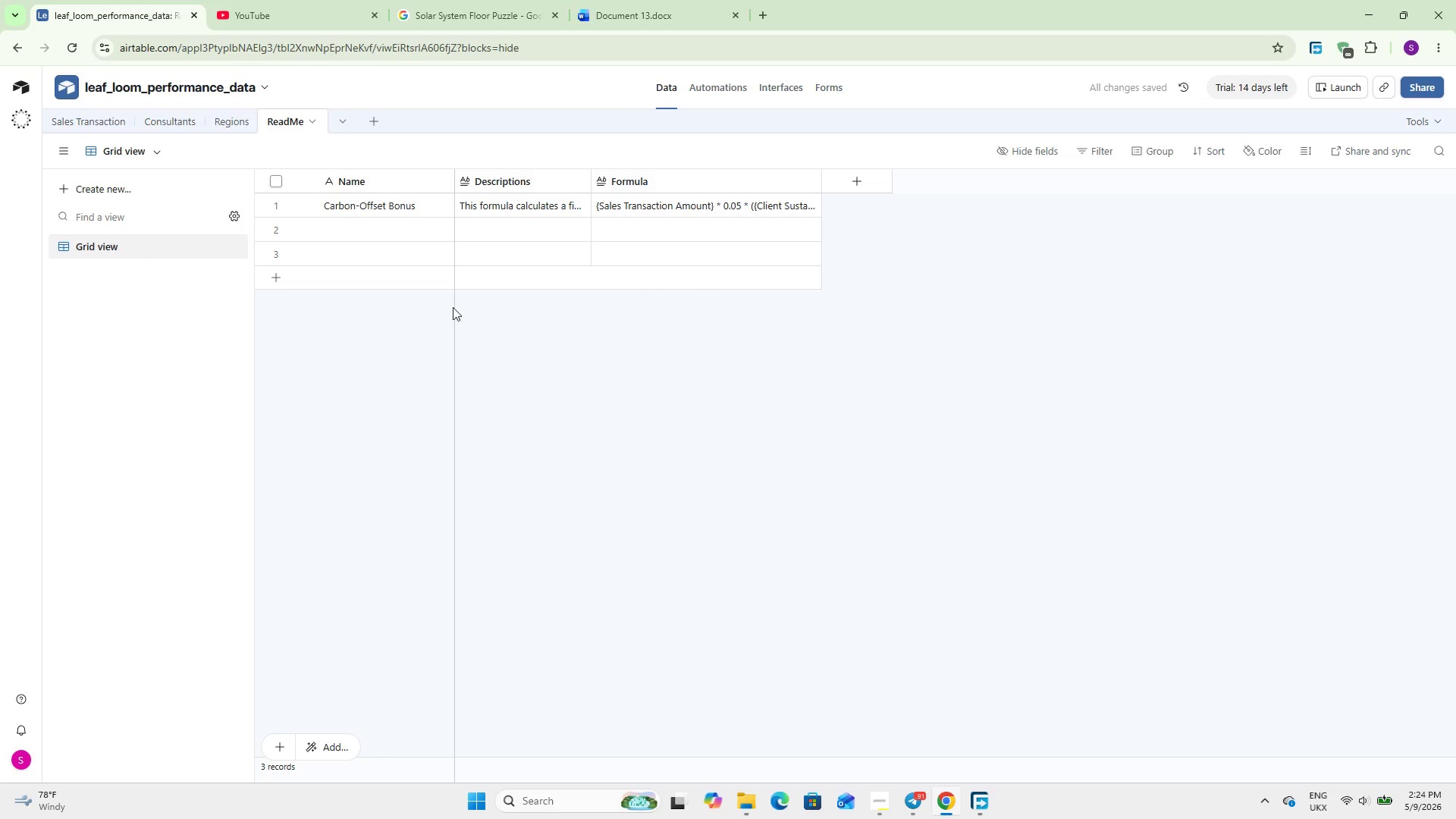 
double_click([362, 230])
 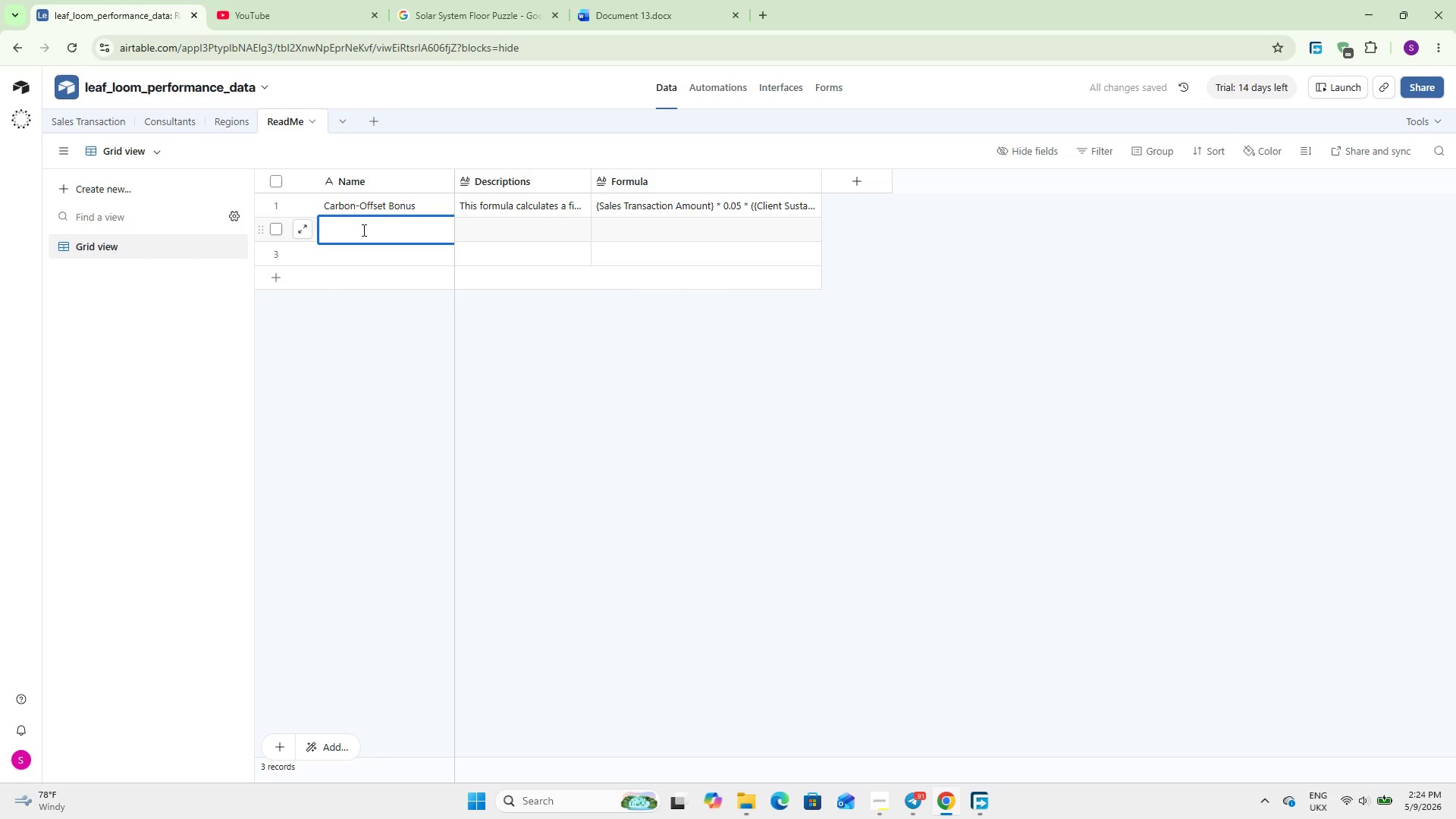 
type(Senior advocate Promoton Eligibility)
 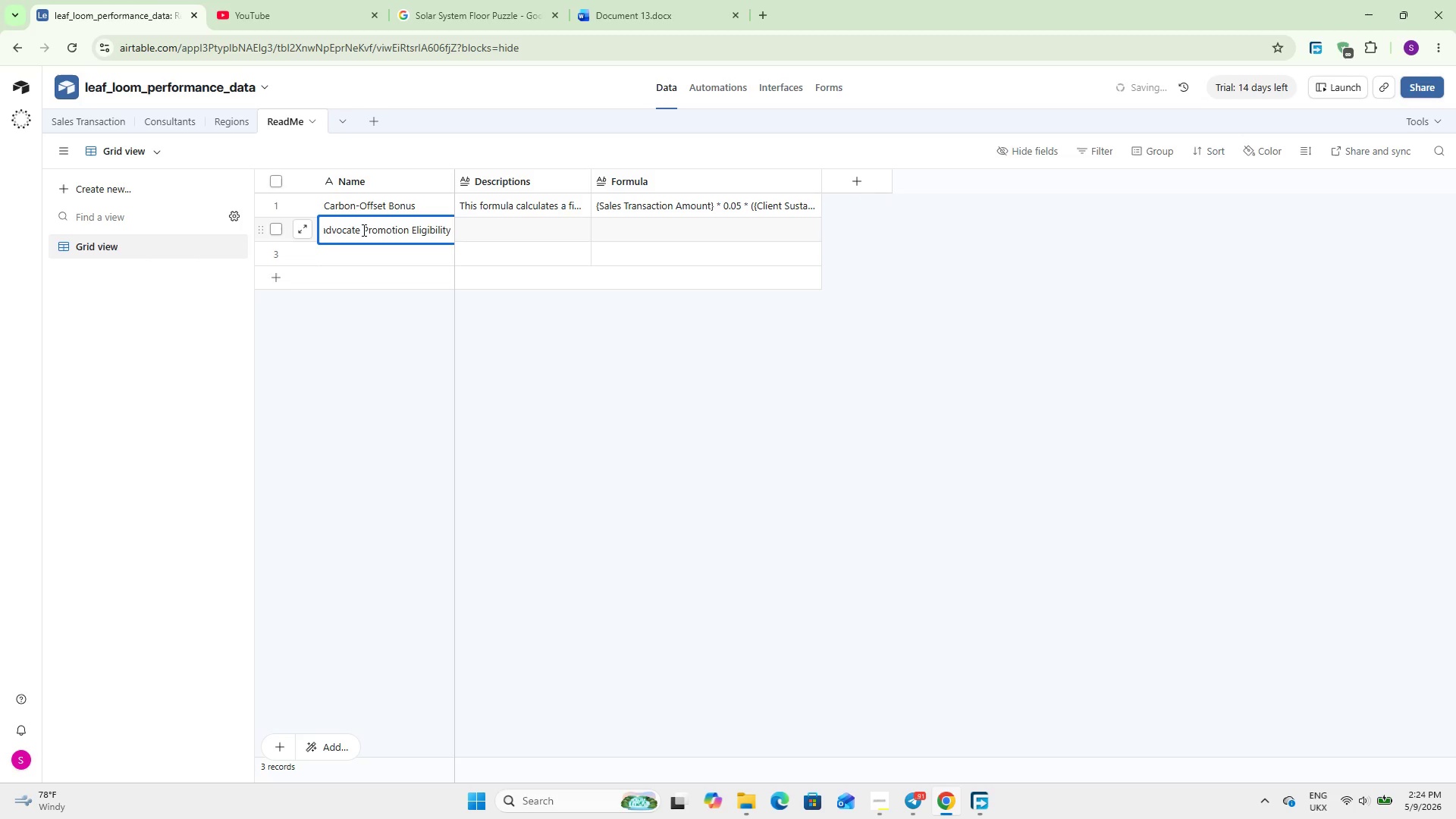 
hold_key(key=ArrowLeft, duration=1.5)
 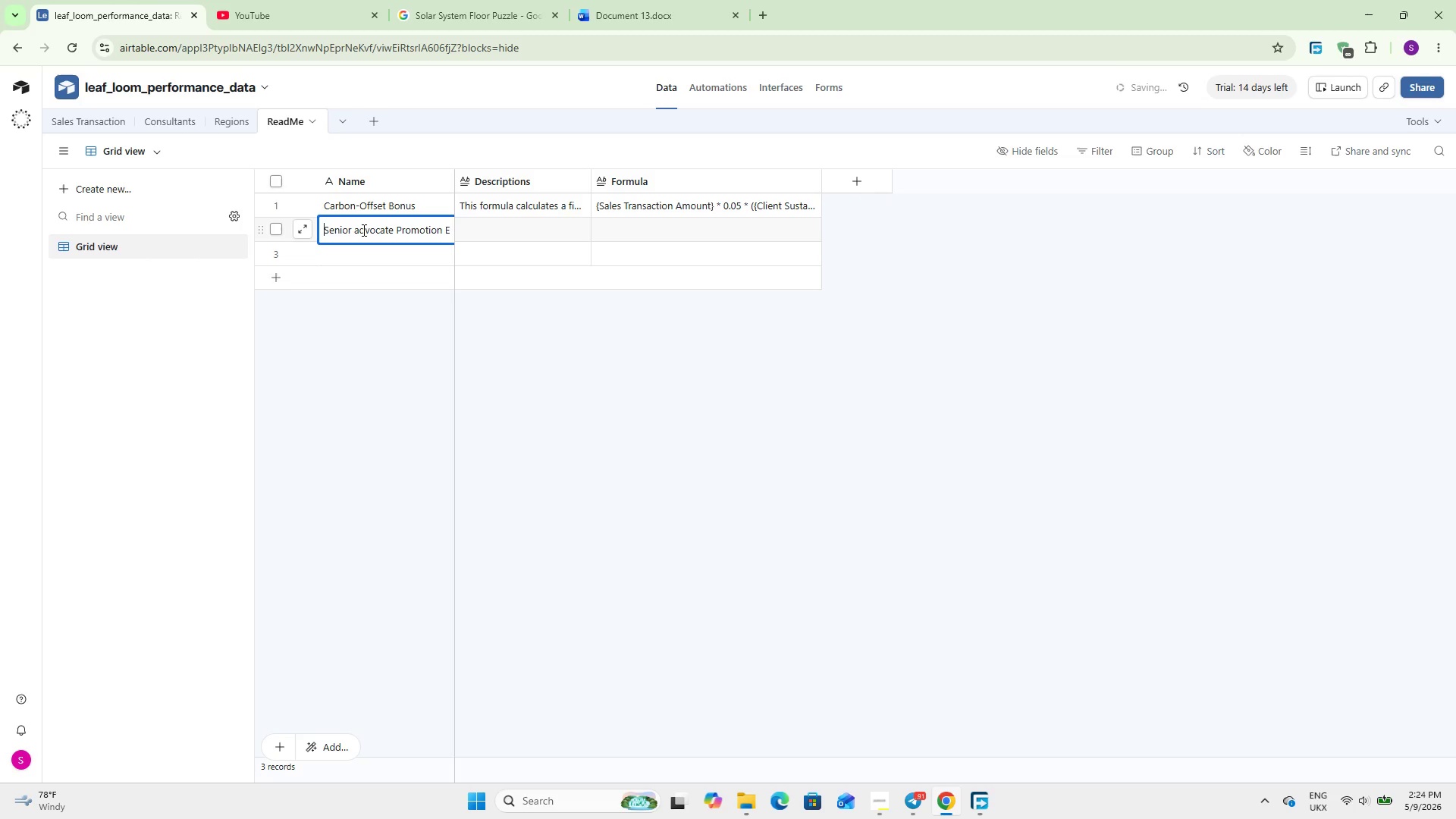 
hold_key(key=ArrowLeft, duration=0.61)
 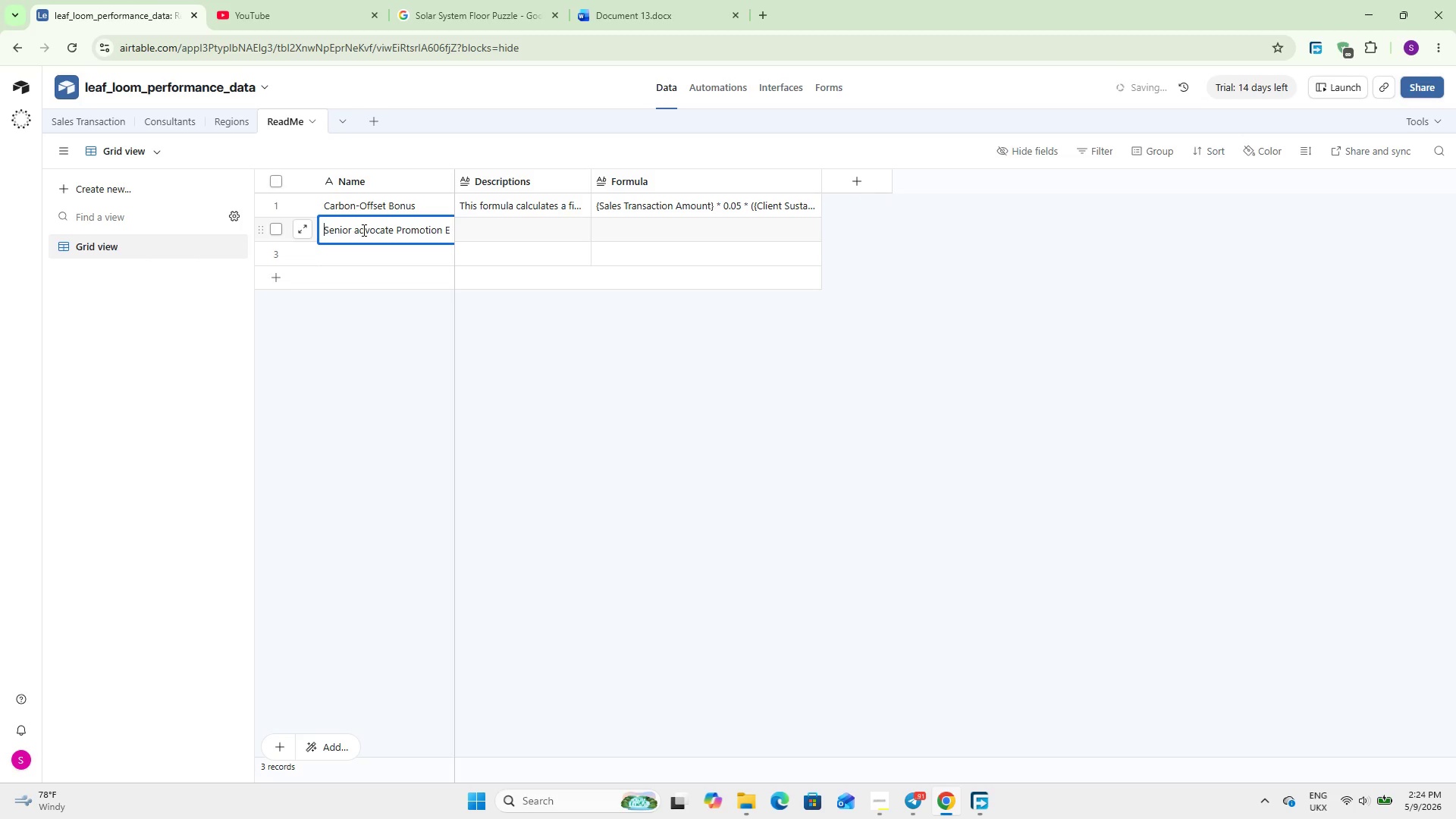 
hold_key(key=ArrowRight, duration=0.72)
 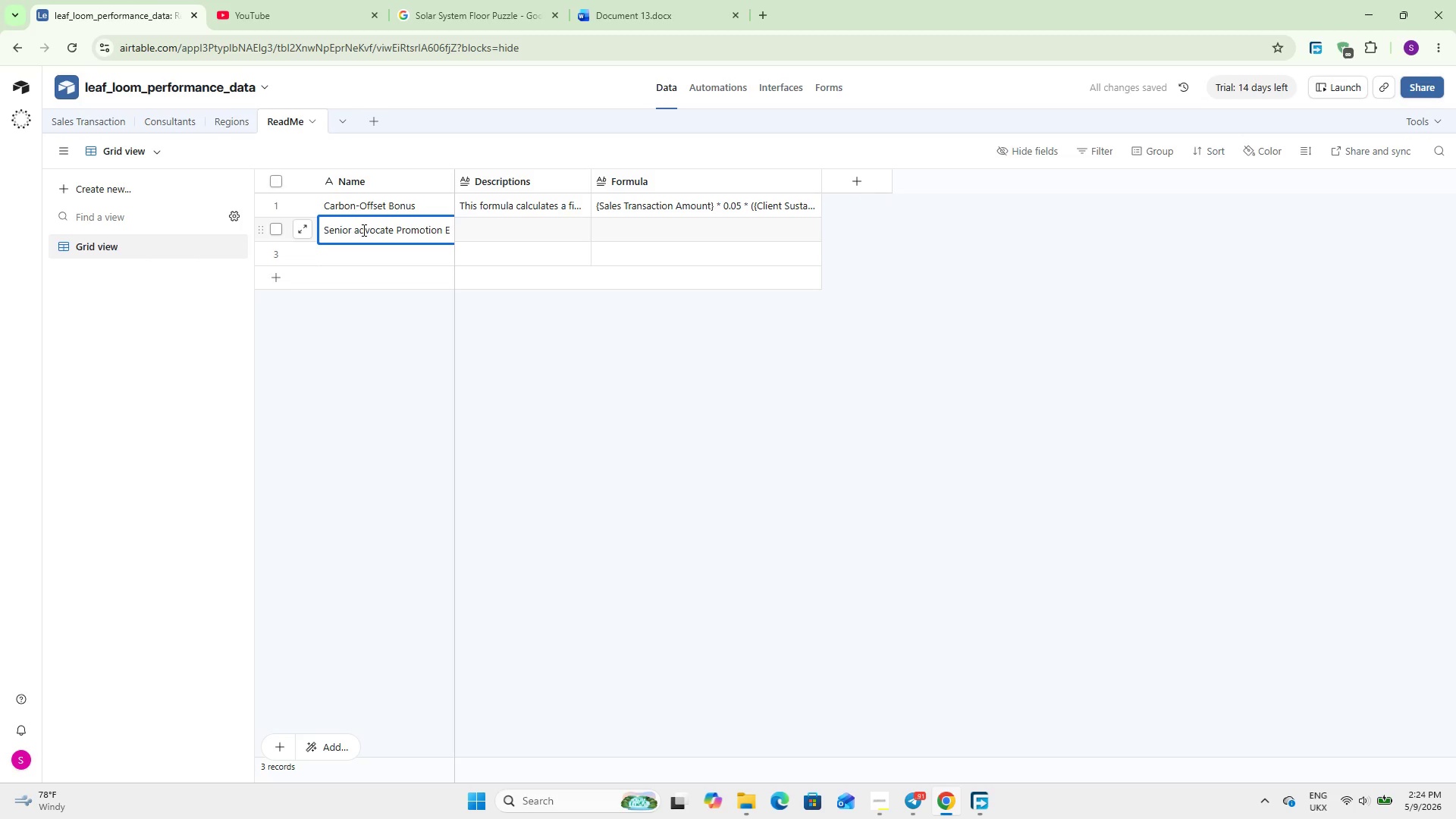 
key(Backspace)
 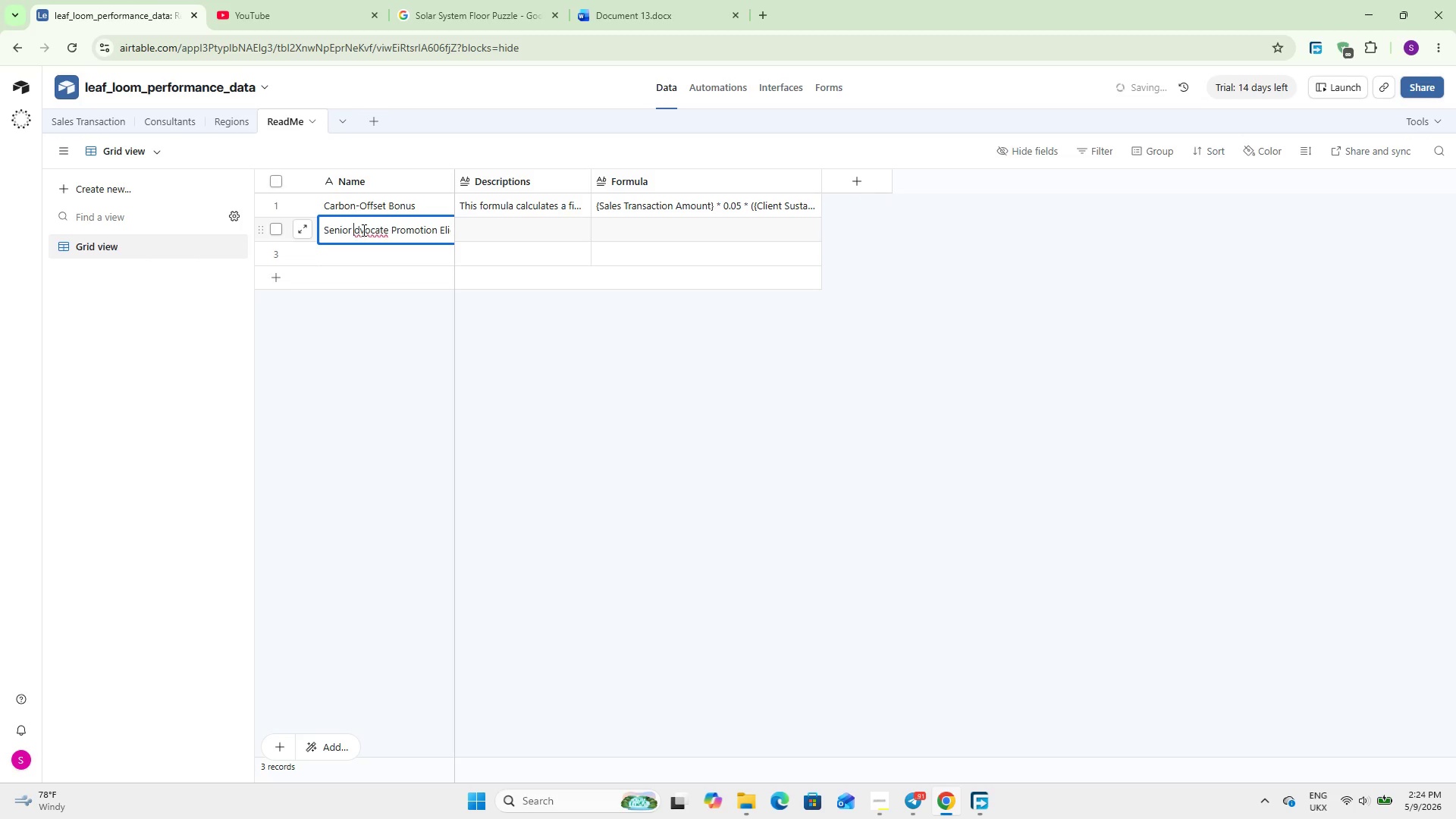 
key(Shift+A)
 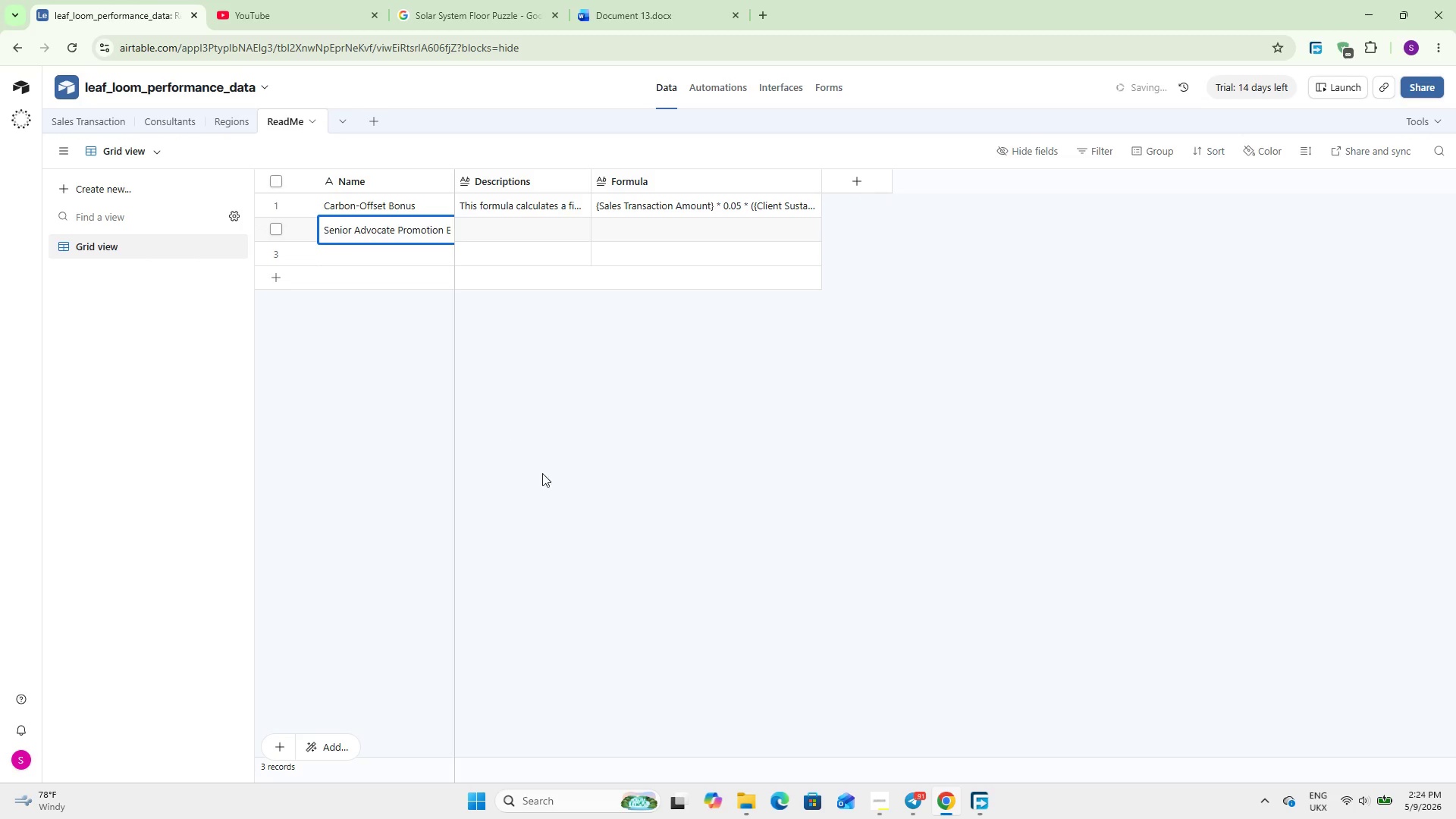 
left_click([584, 464])
 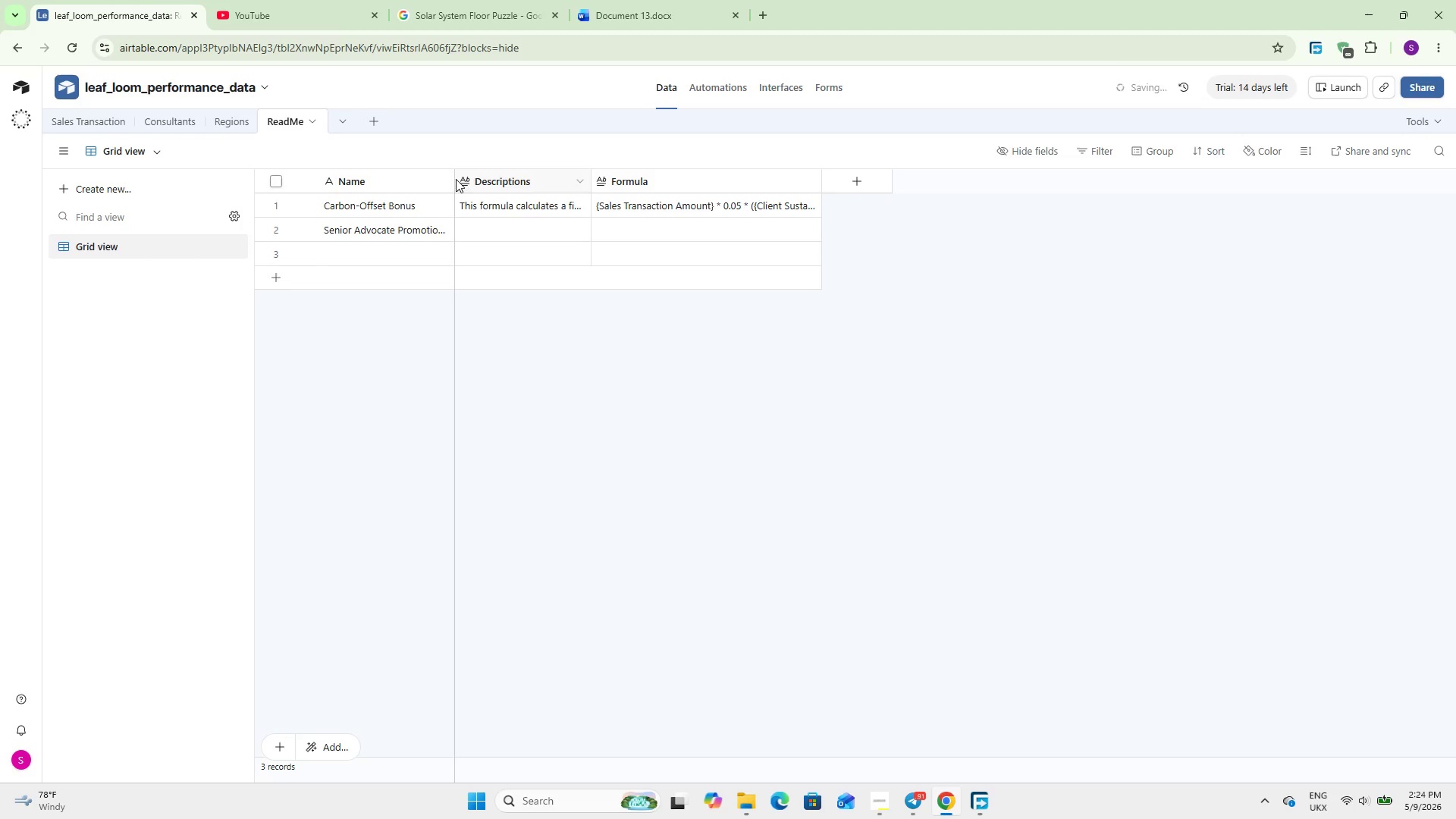 
left_click_drag(start_coordinate=[450, 178], to_coordinate=[506, 175])
 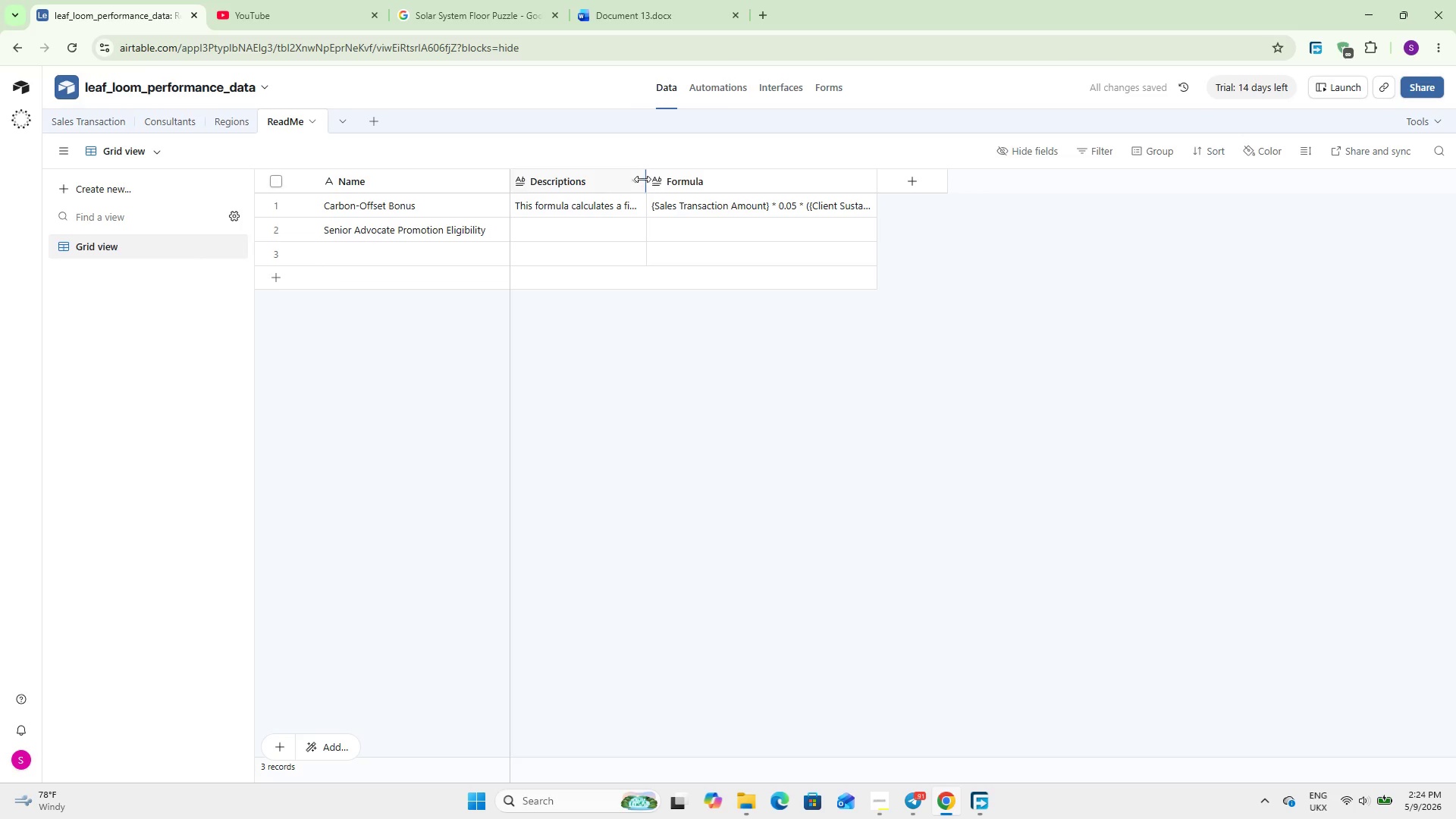 
left_click_drag(start_coordinate=[642, 179], to_coordinate=[717, 179])
 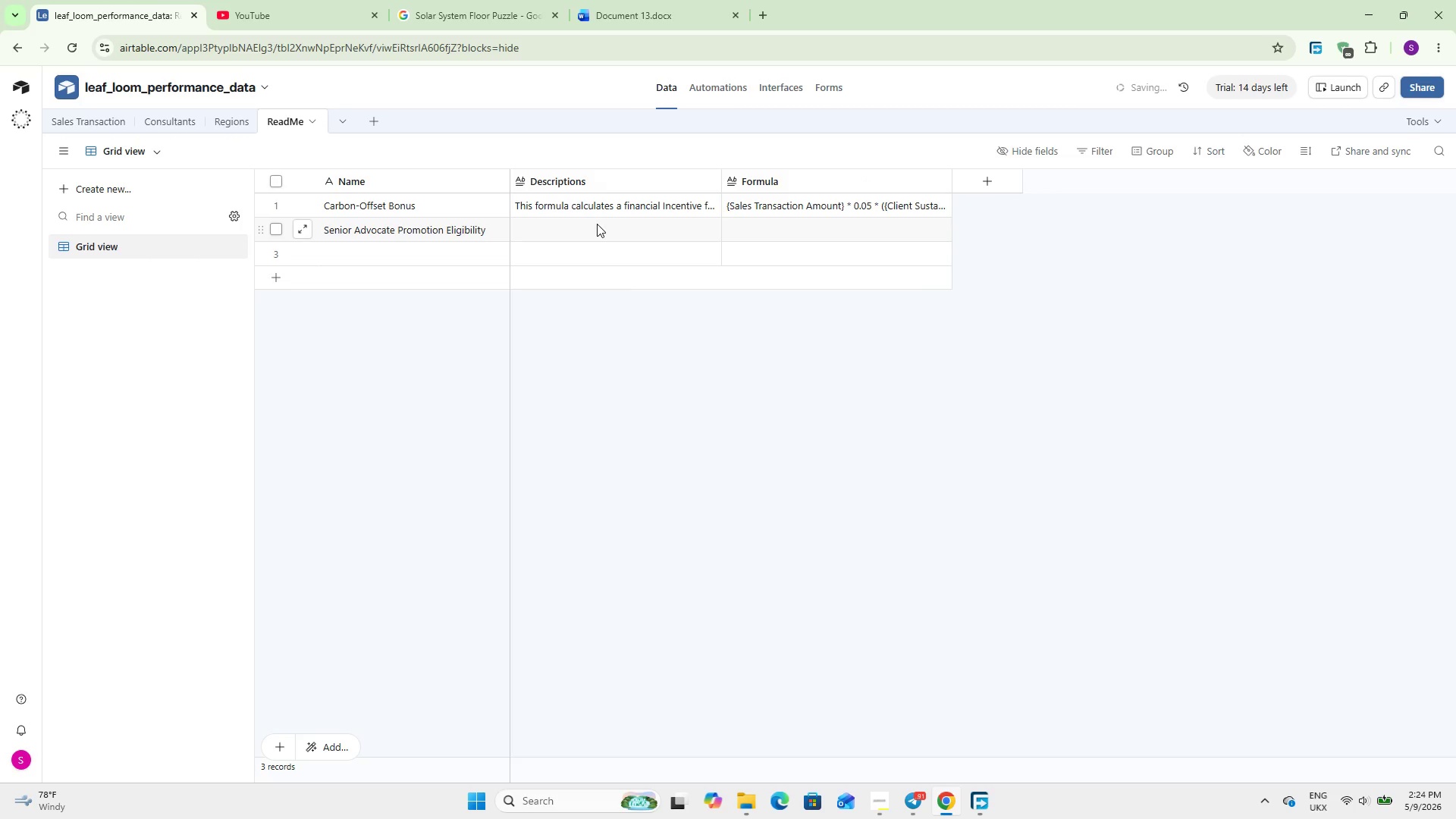 
double_click([597, 224])
 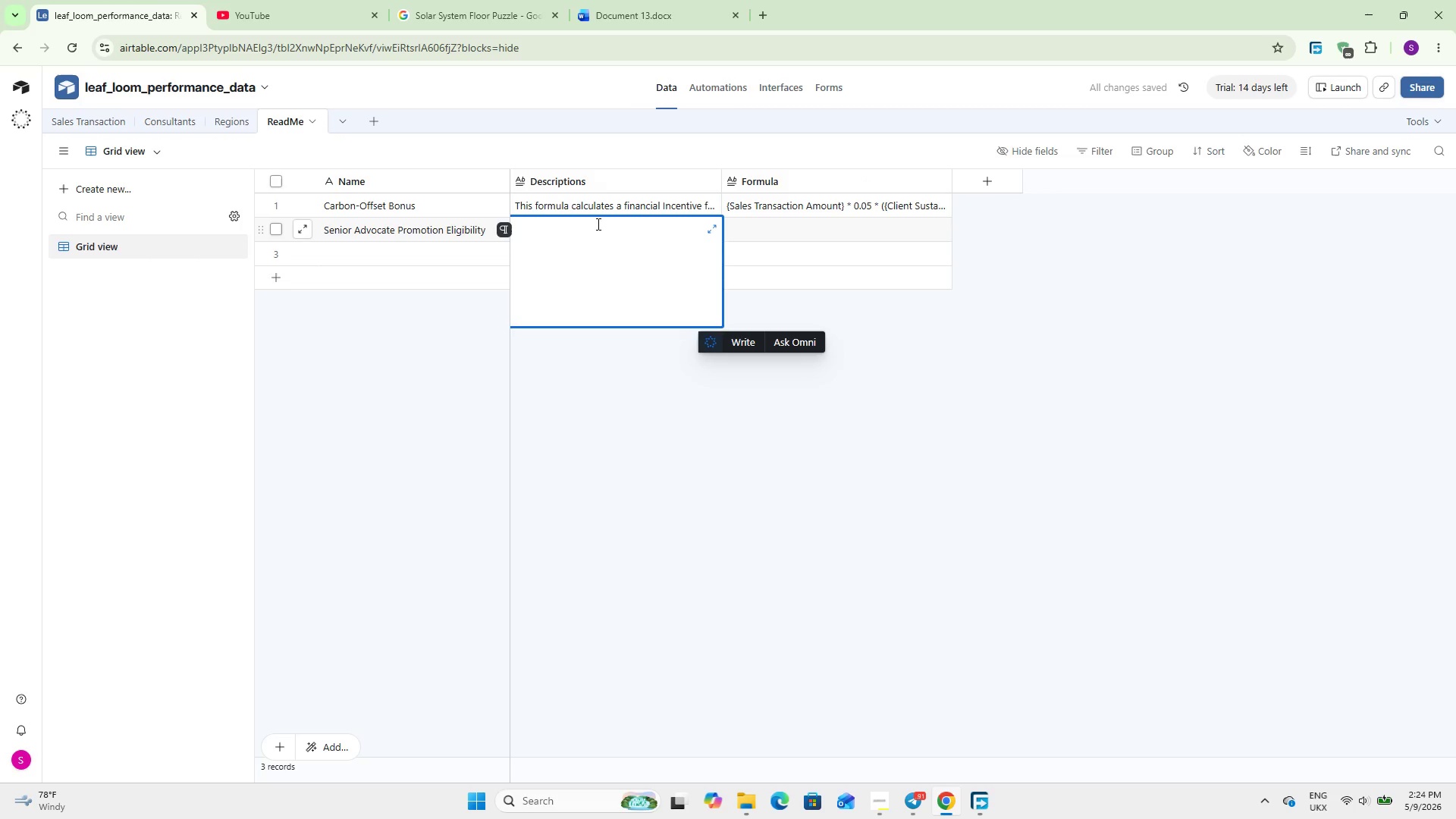 
wait(5.91)
 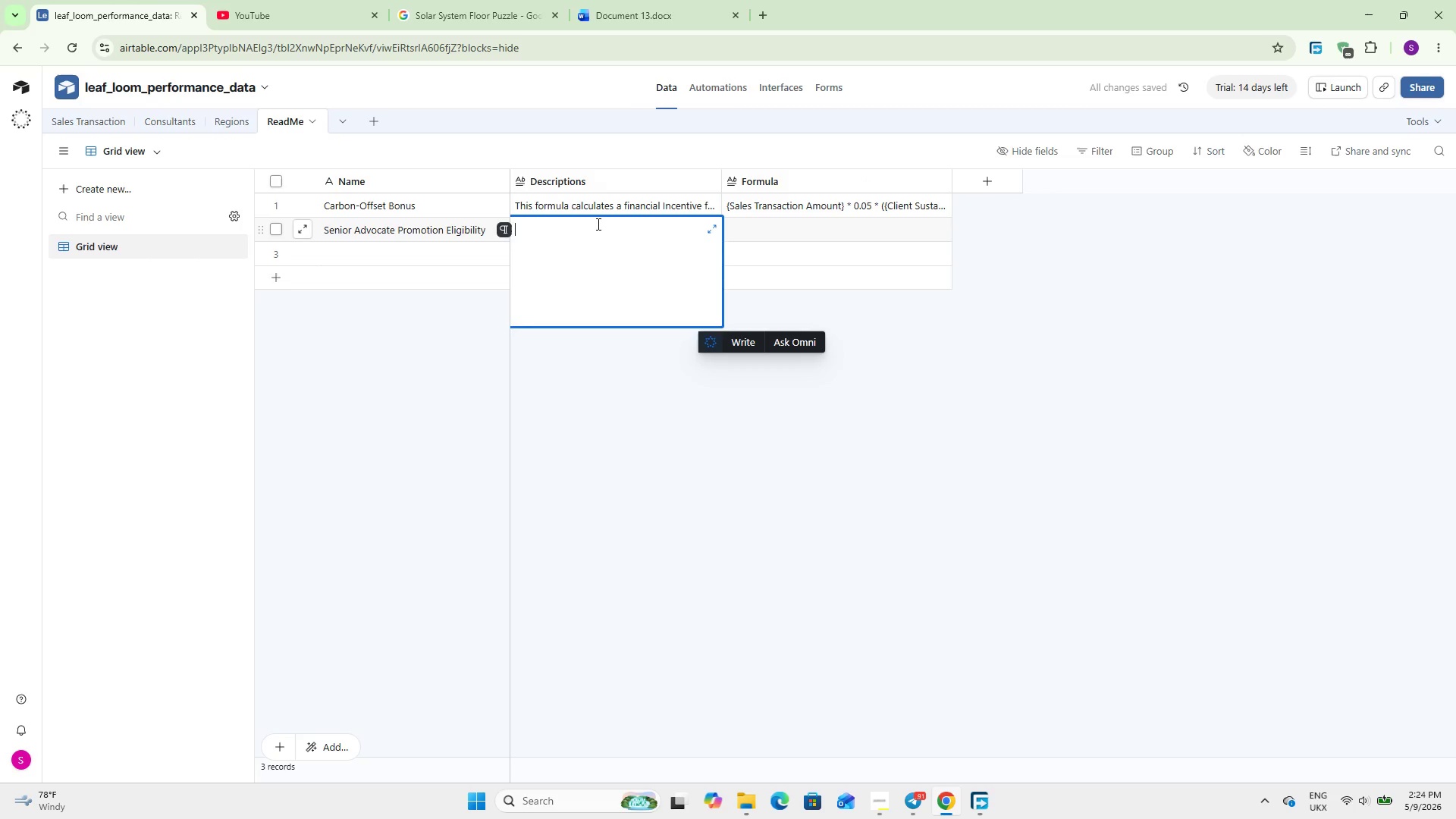 
type(This is an automaed HR flagging)
 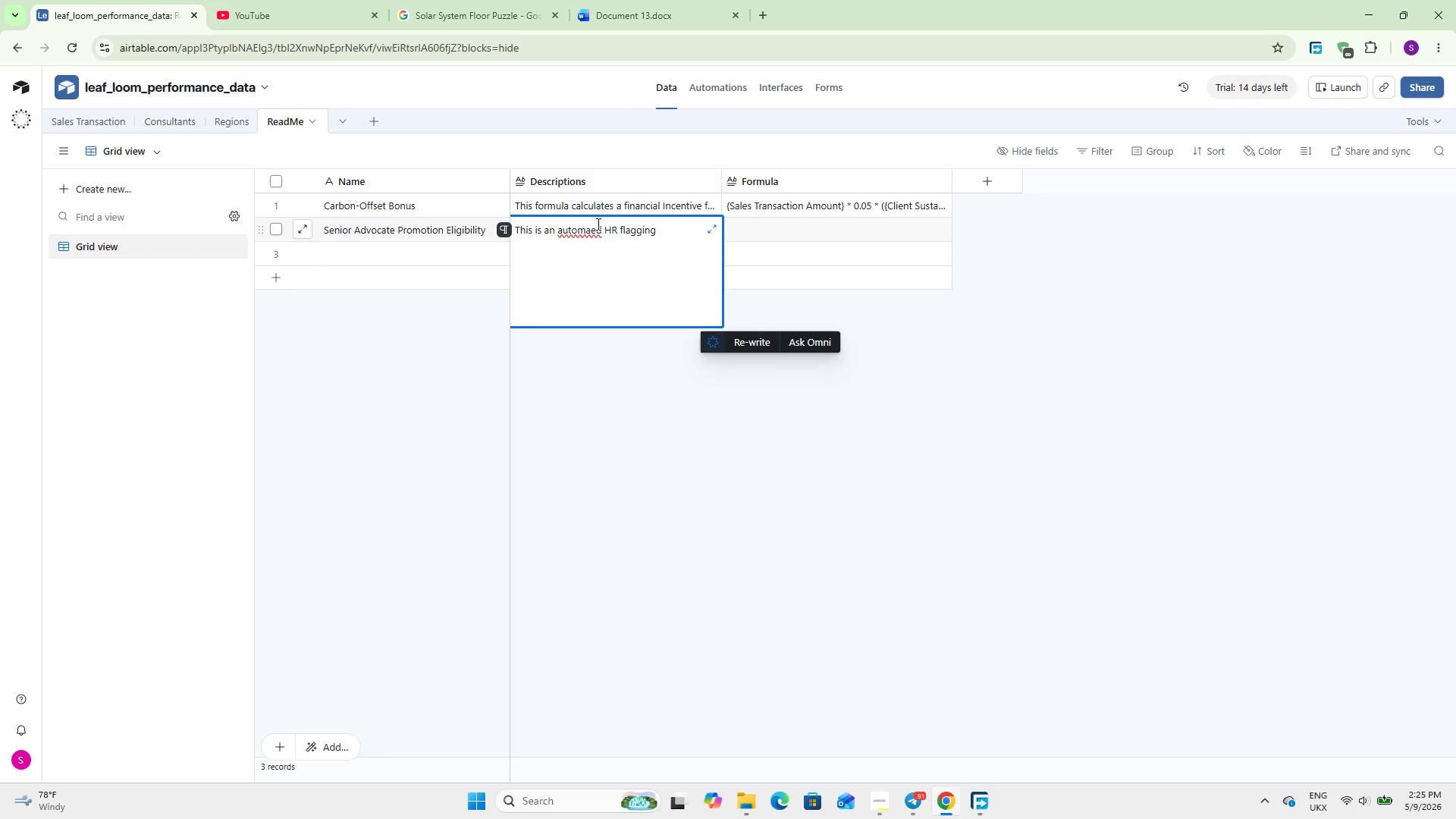 
wait(6.59)
 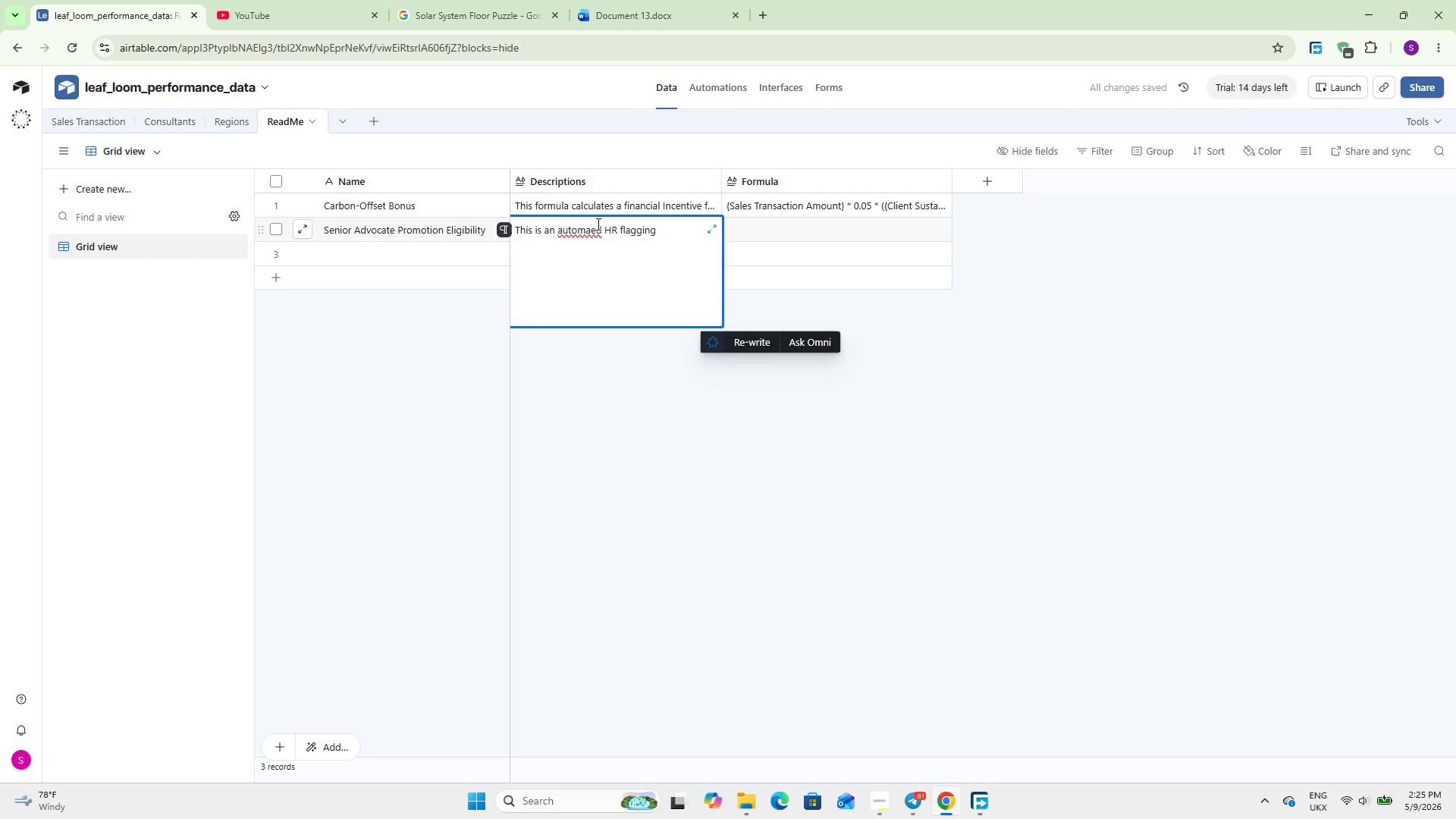 
hold_key(key=ArrowLeft, duration=0.86)
 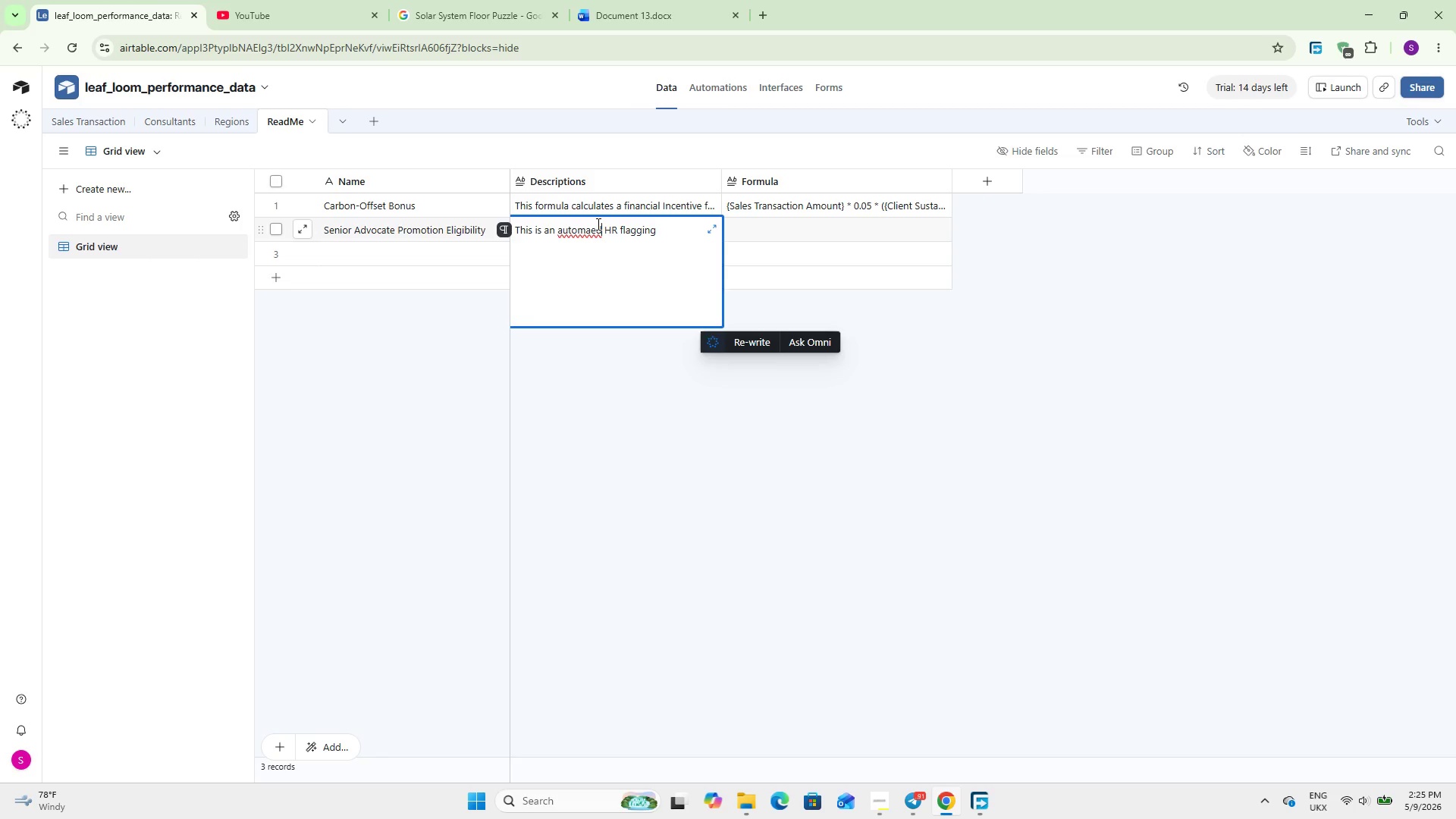 
key(ArrowLeft)
 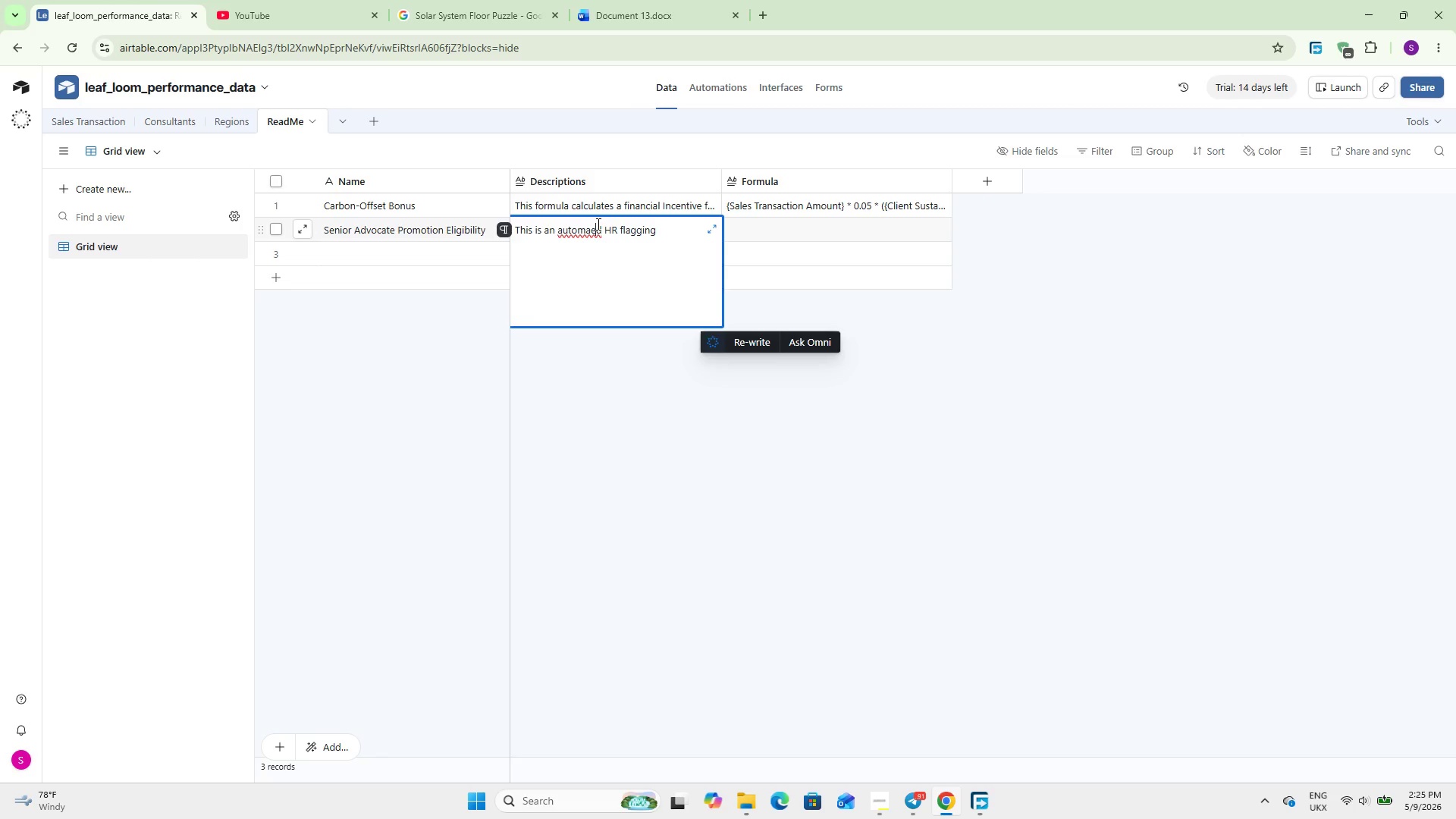 
key(ArrowLeft)
 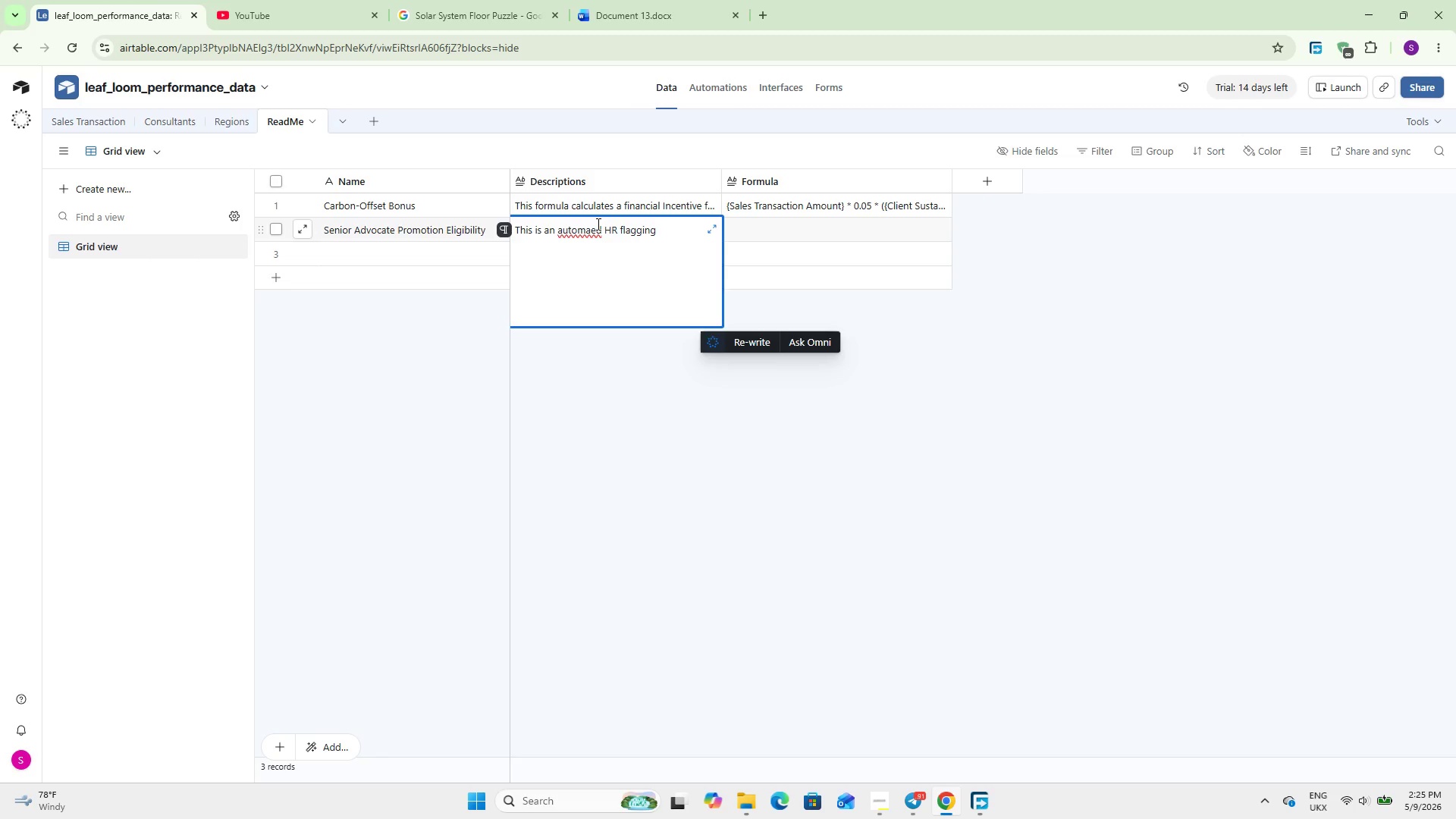 
key(T)
 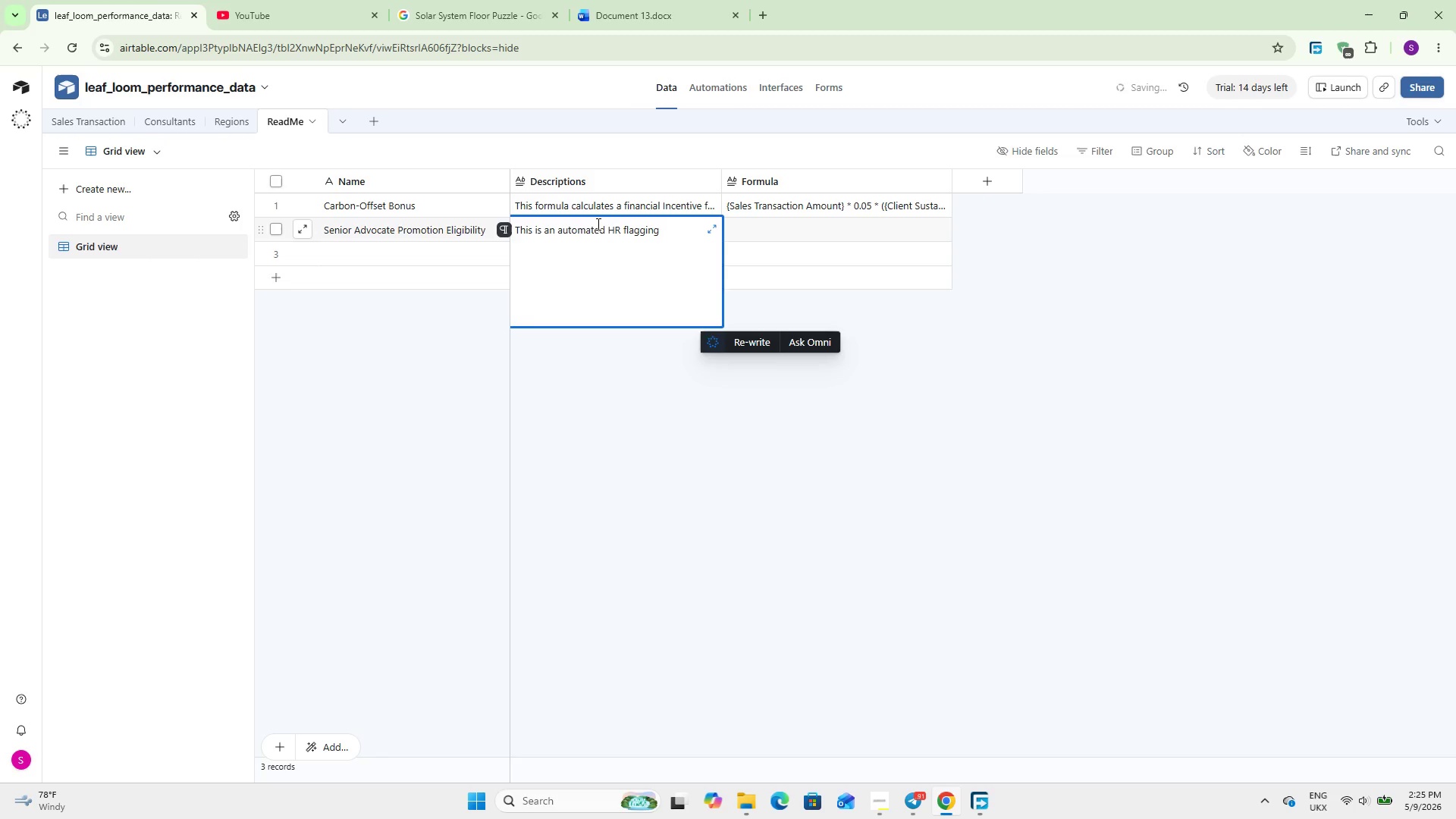 
hold_key(key=ArrowRight, duration=1.12)
 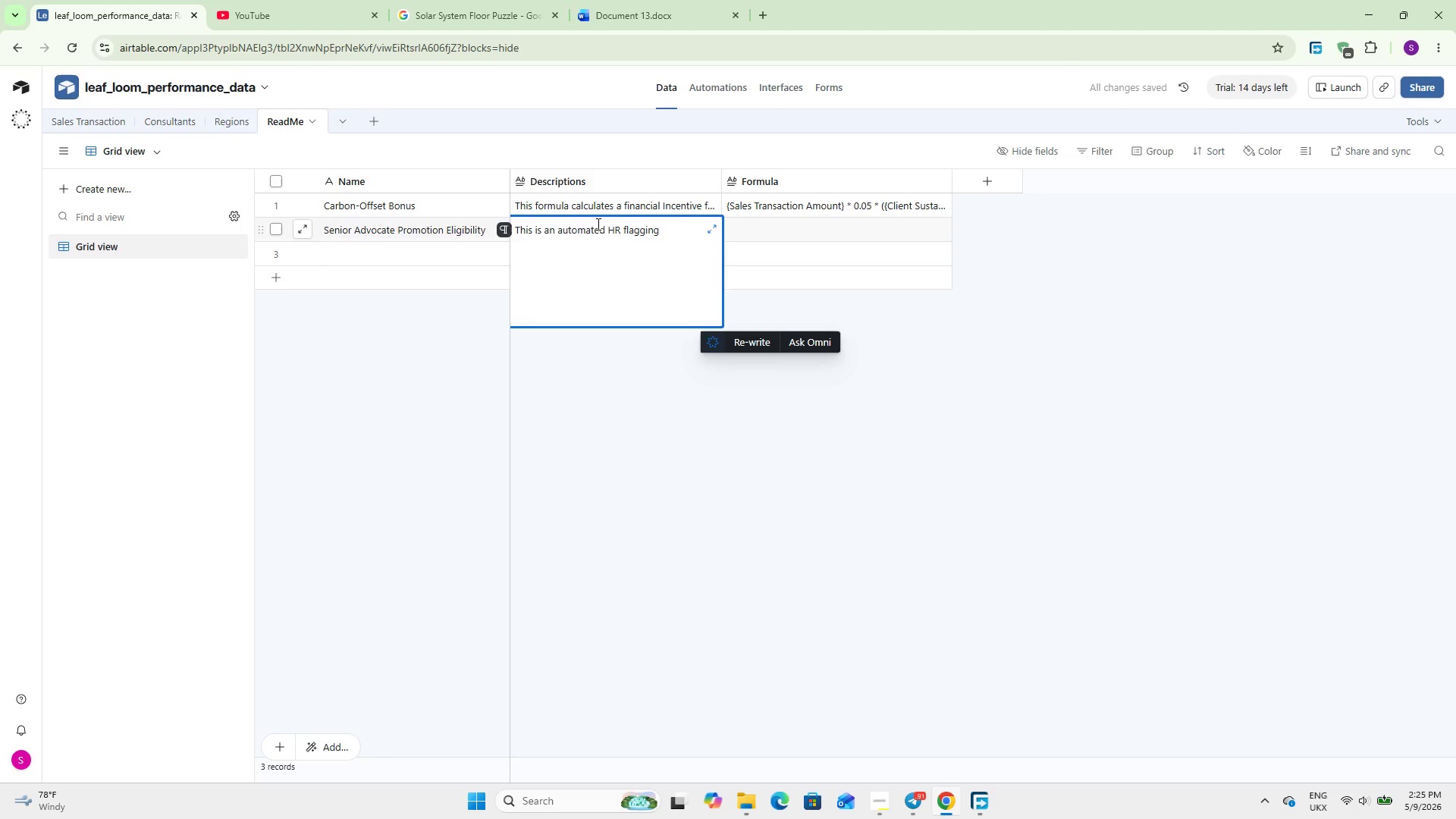 
wait(5.14)
 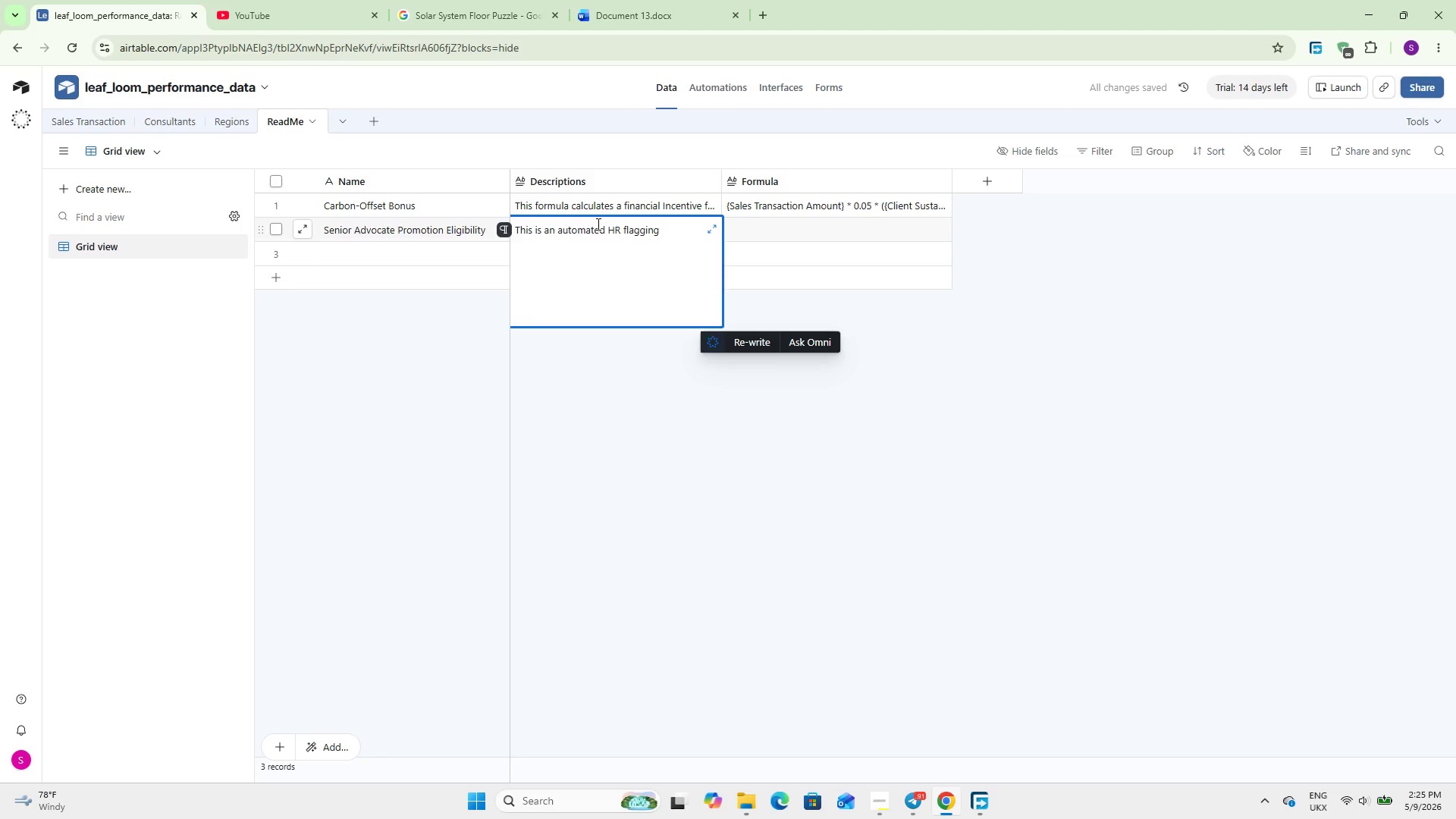 
type( system. it identifies consultants who have met three specific performance pillars)
 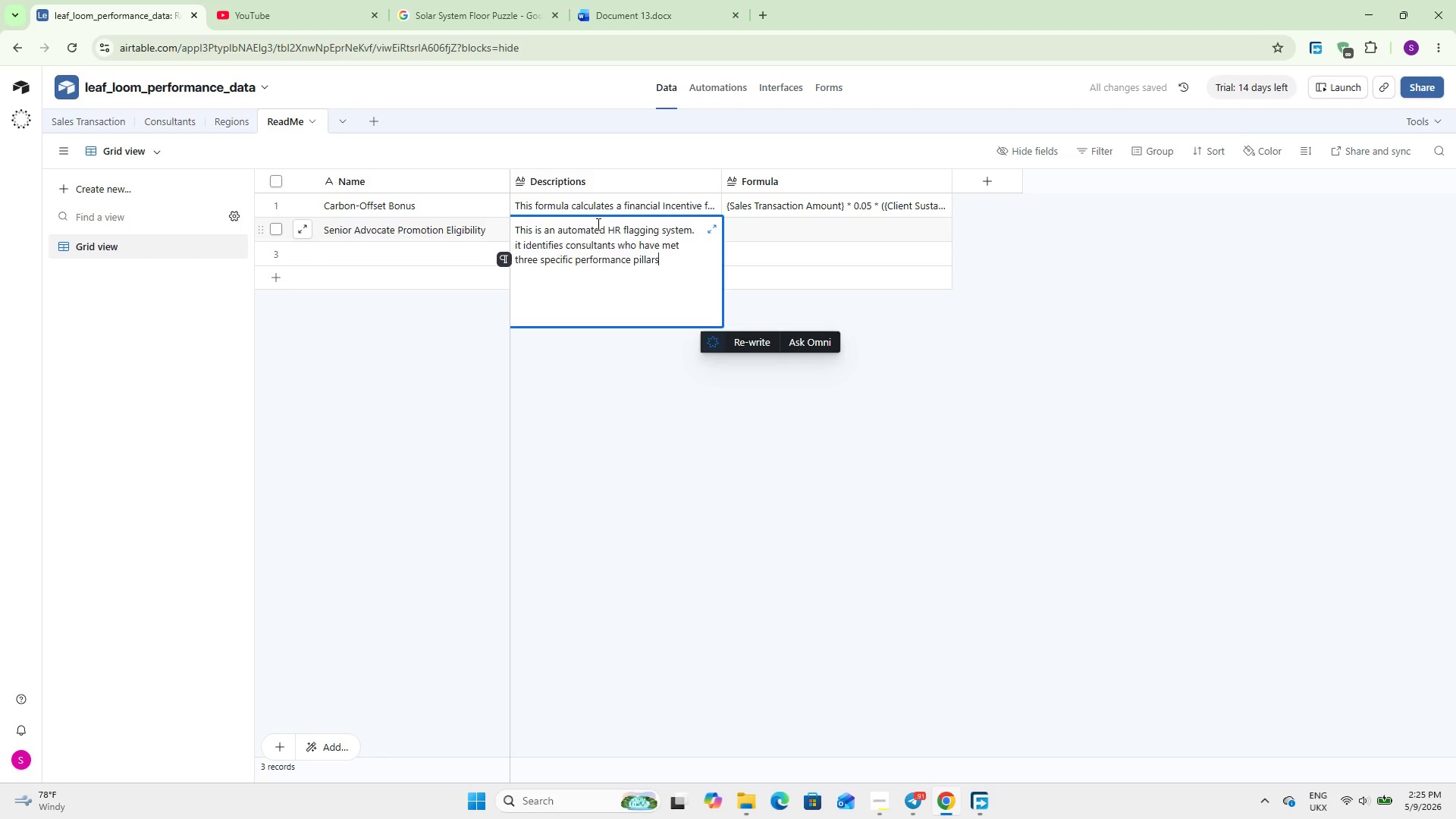 
key(Enter)
 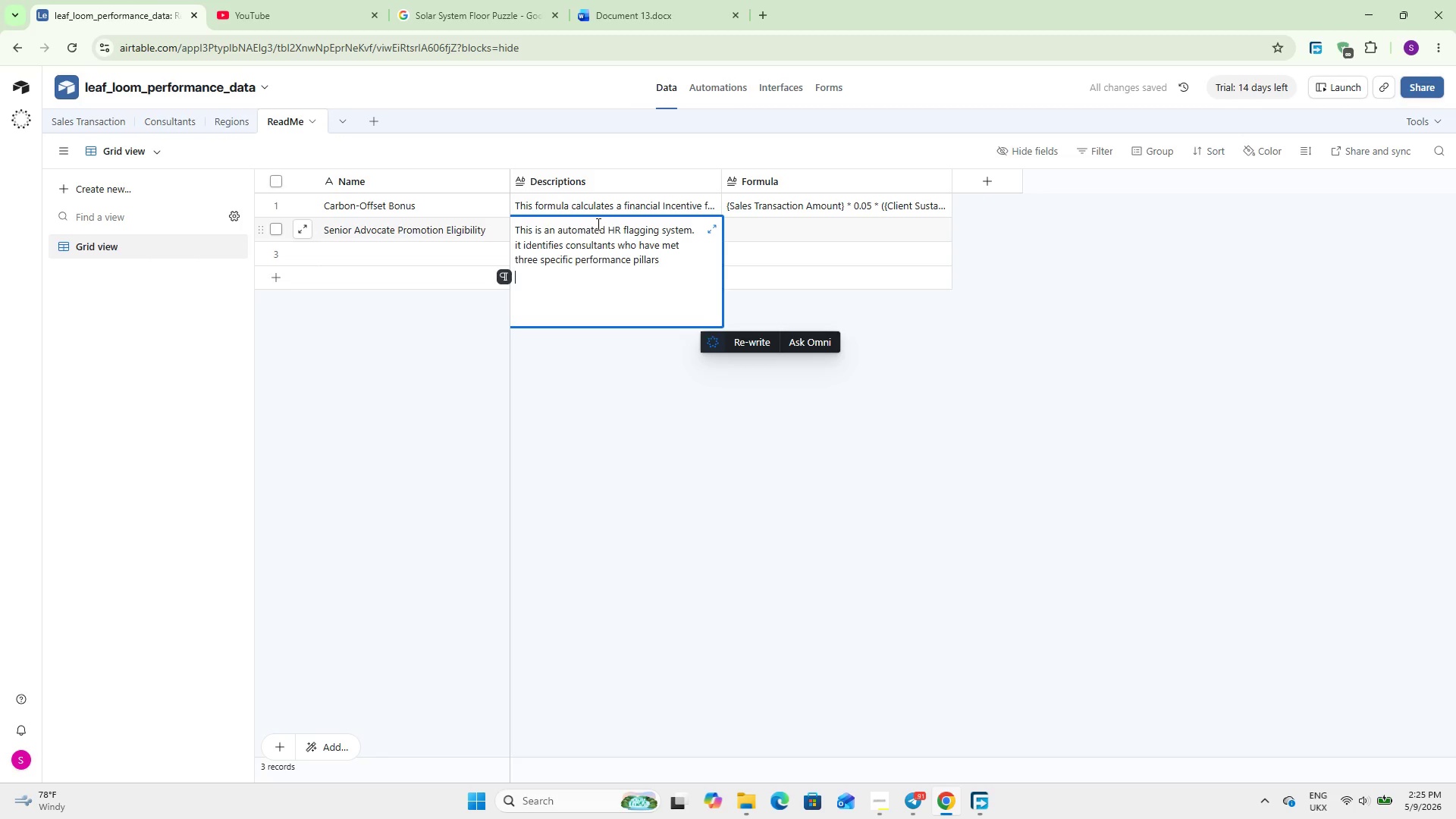 
type(Educaton: Must have reached the Tier 4: Master certificaton level)
 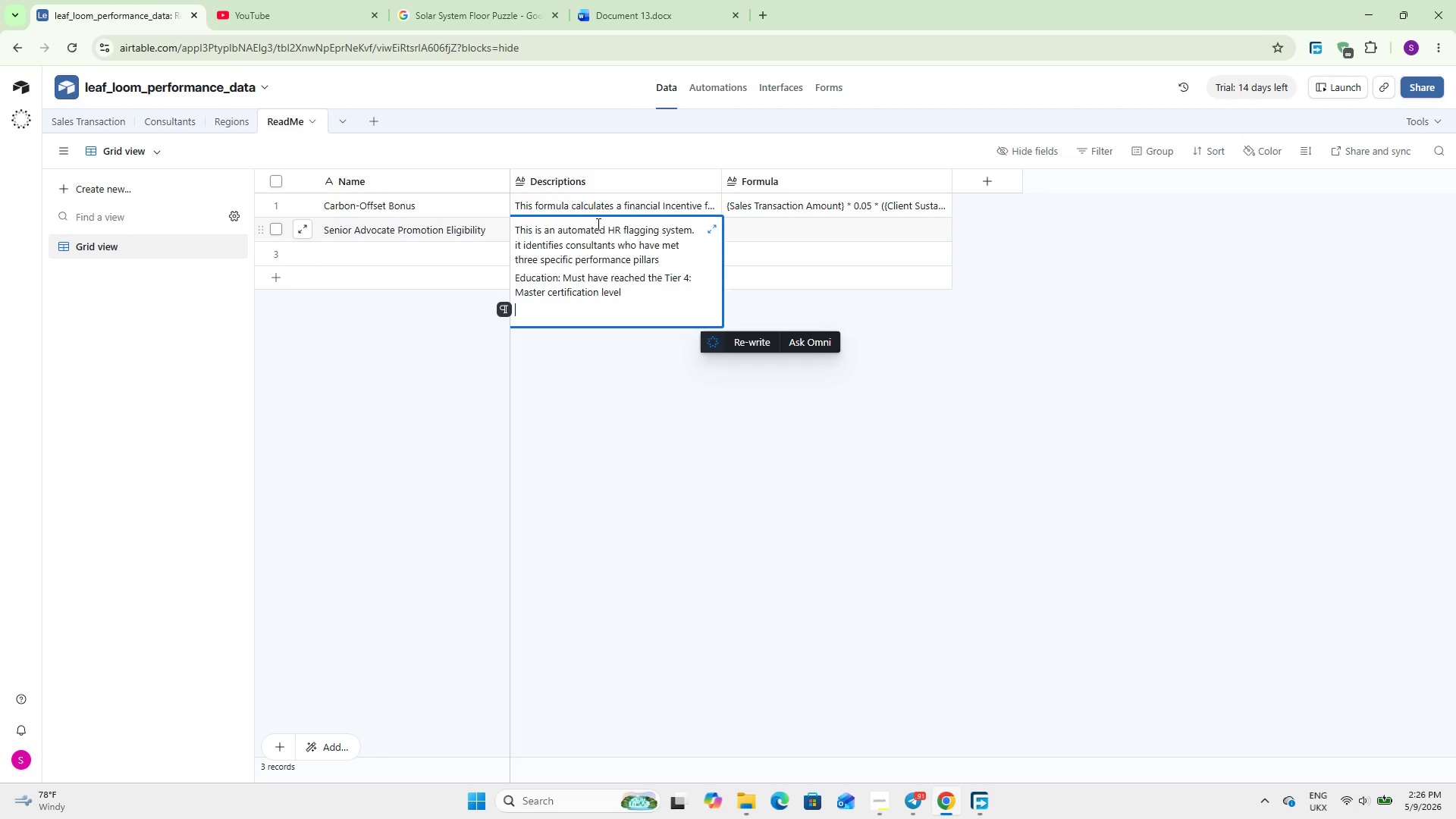 
key(Shift+Enter)
 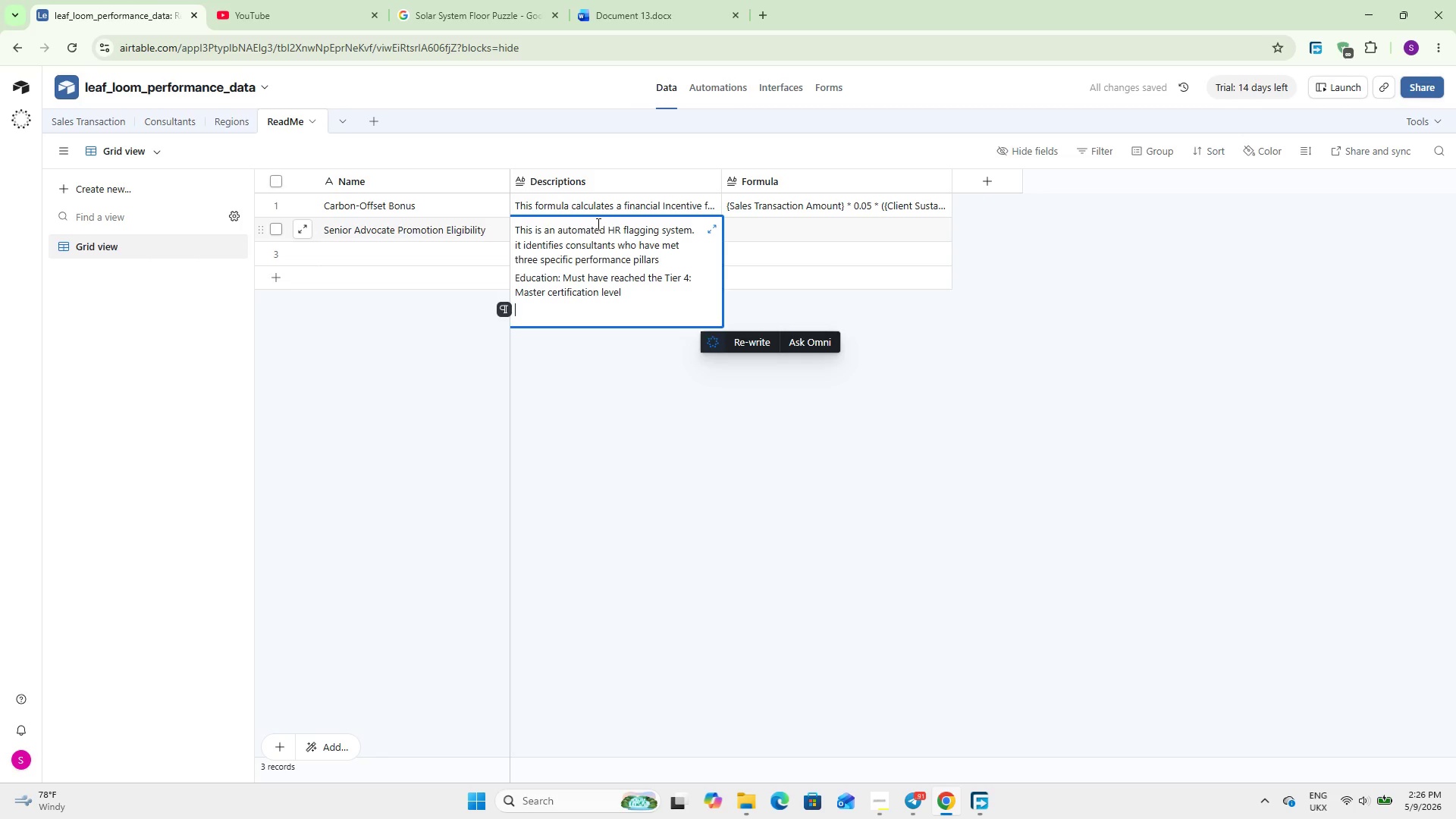 
key(Shift+Enter)
 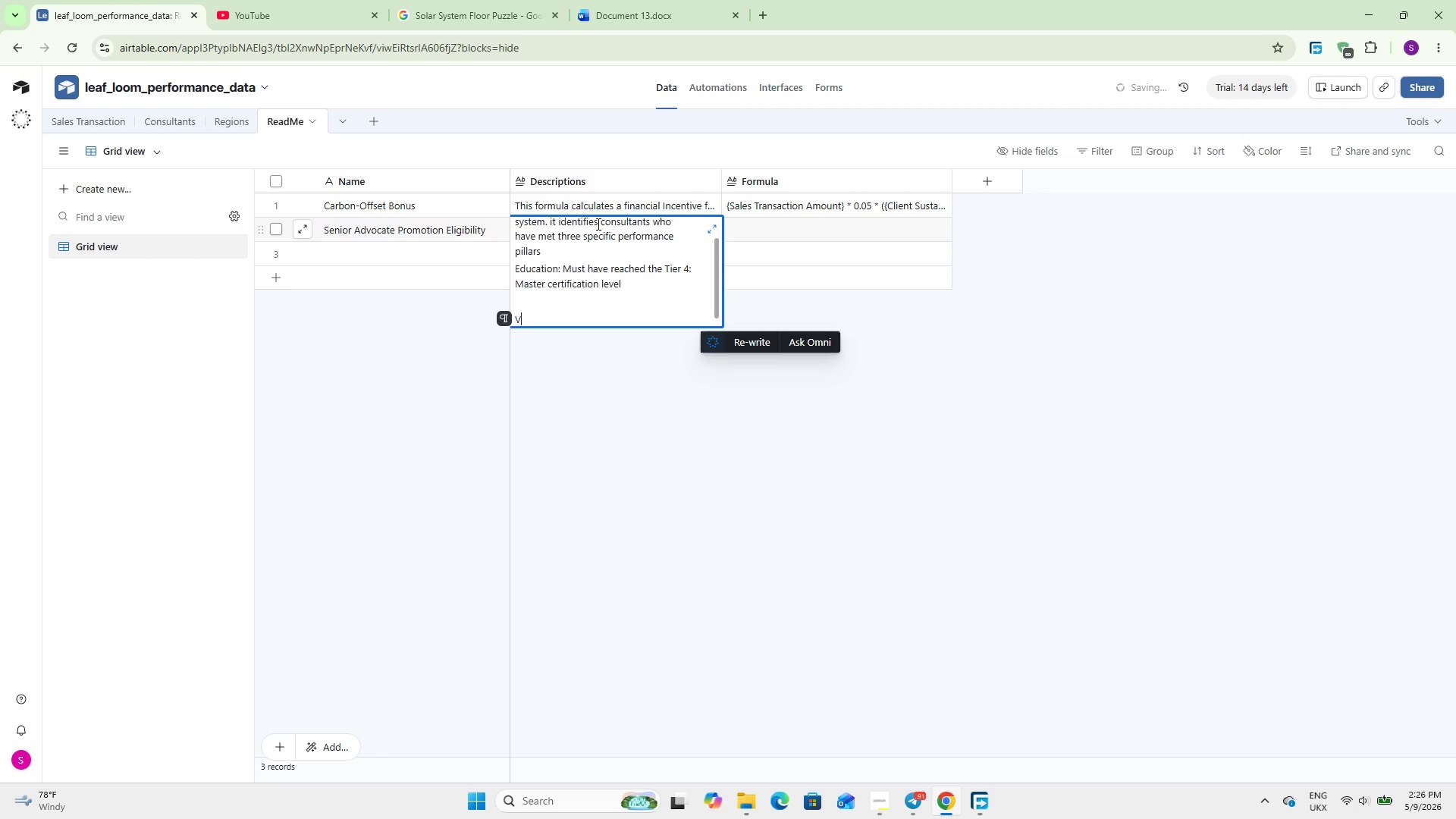 
type(Volume: Must have reached the )
 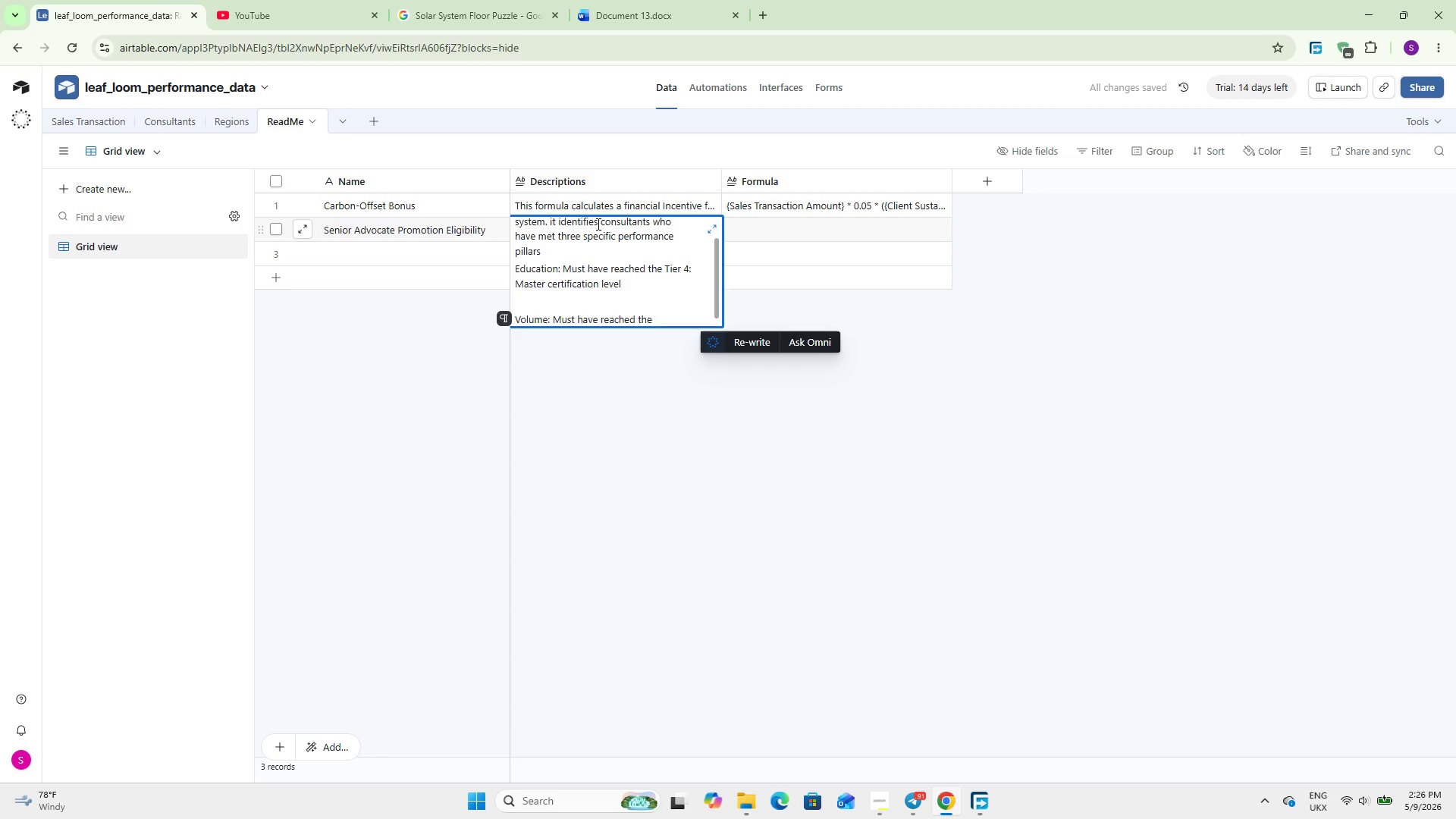 
hold_key(key=Backspace, duration=0.66)
 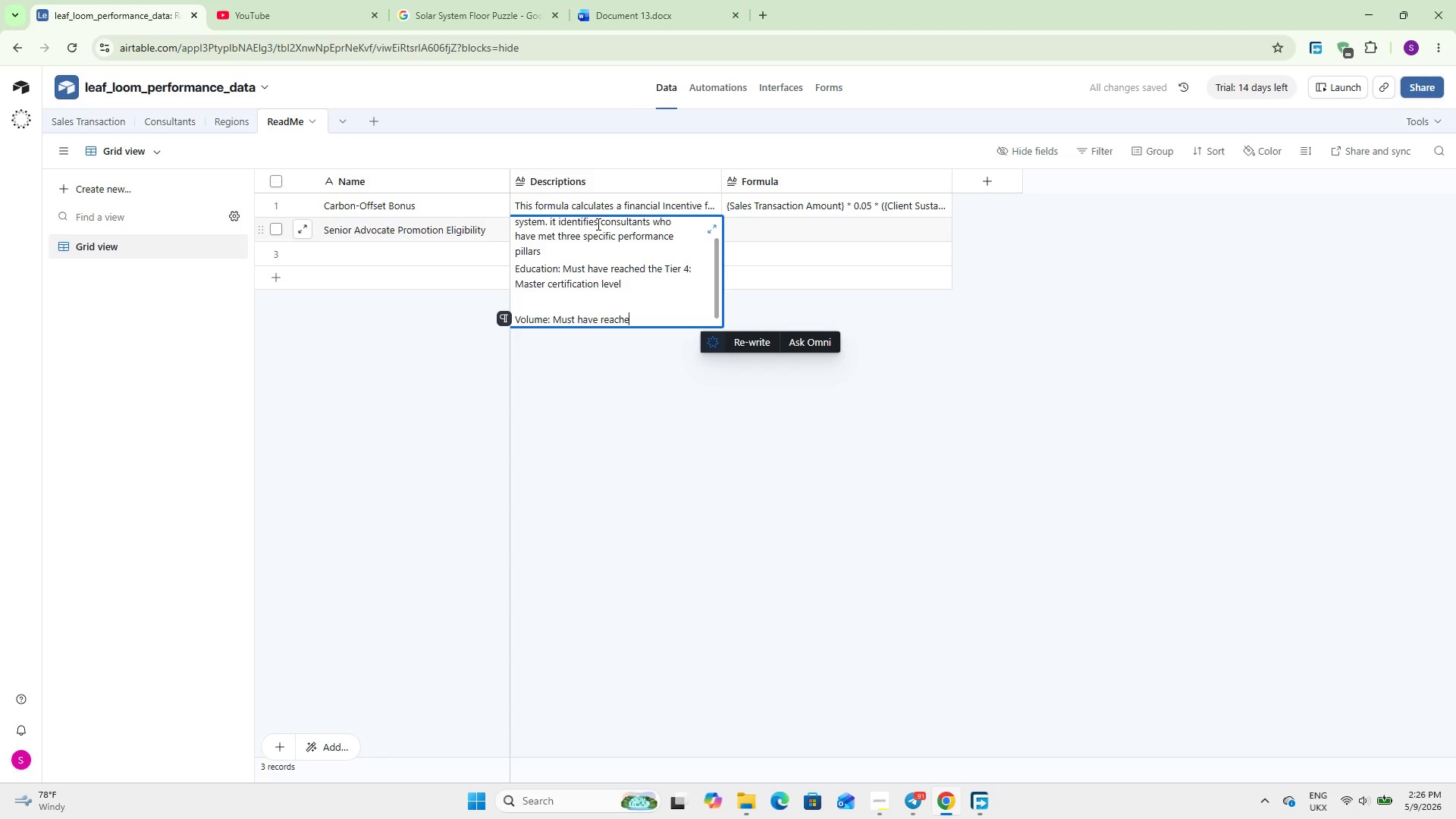 
key(Backspace)
key(Backspace)
key(Backspace)
key(Backspace)
key(Backspace)
key(Backspace)
type(generated over $150000 in total sales)
 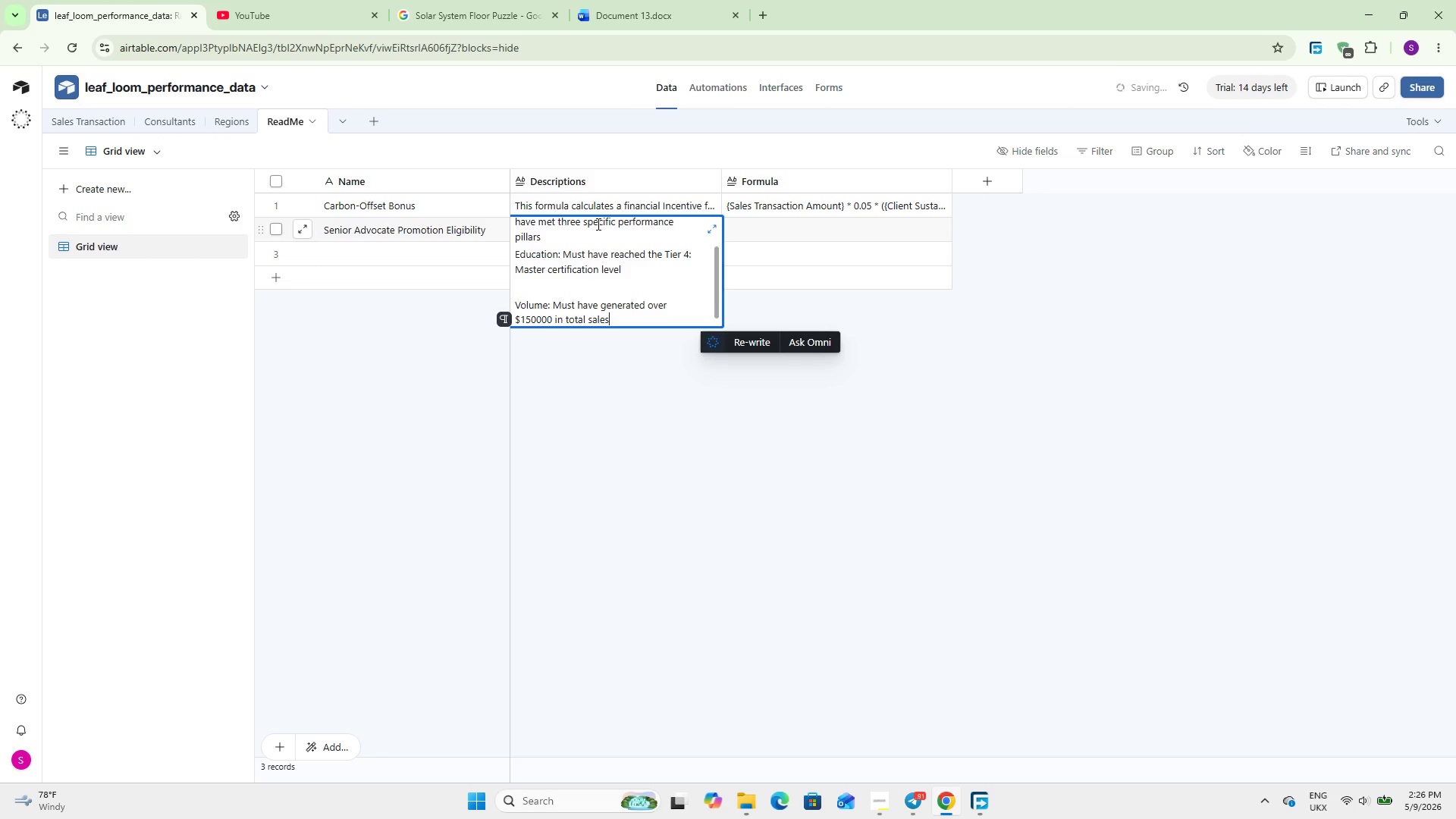 
key(Shift+Enter)
 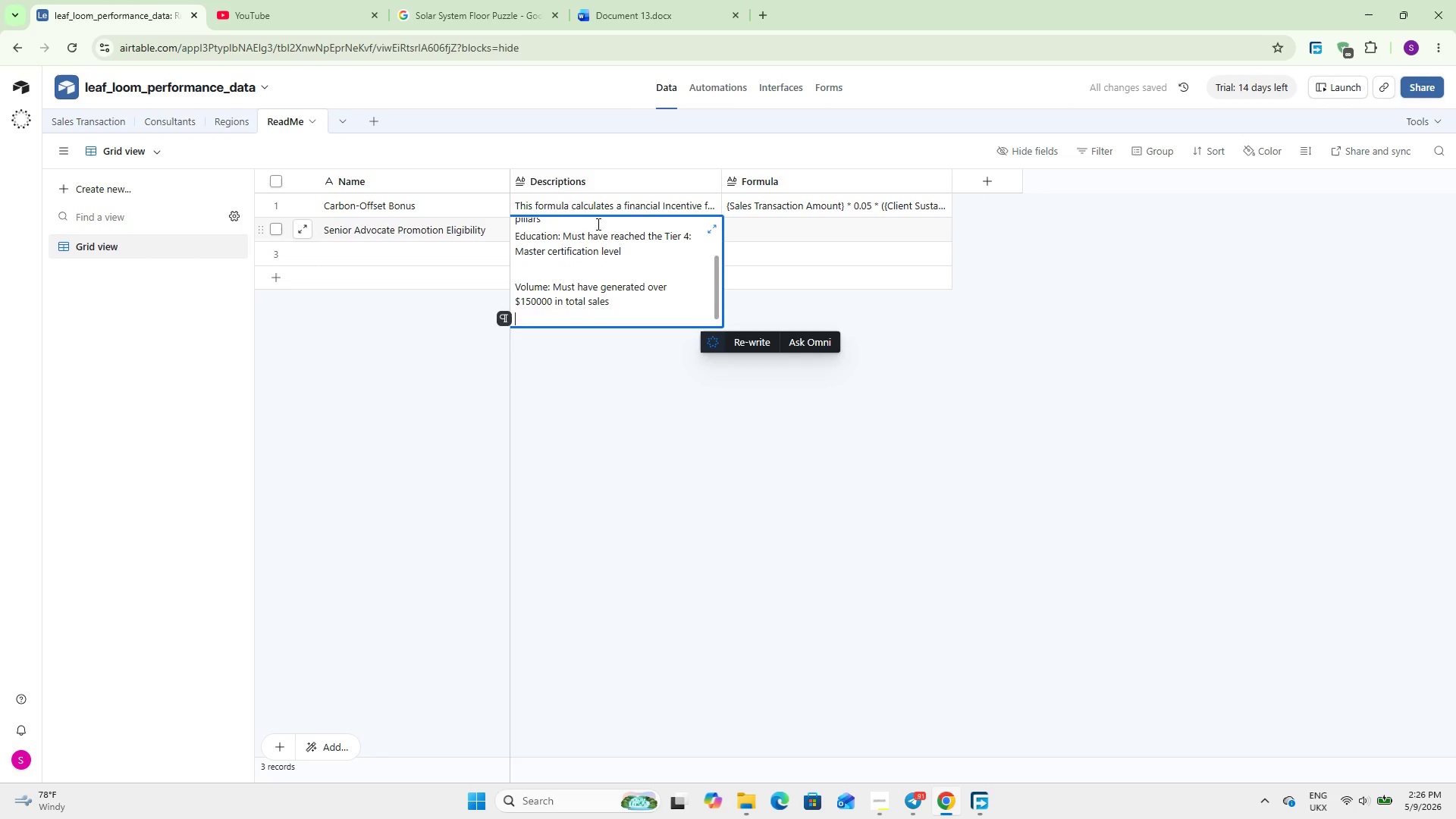 
key(Shift+Enter)
 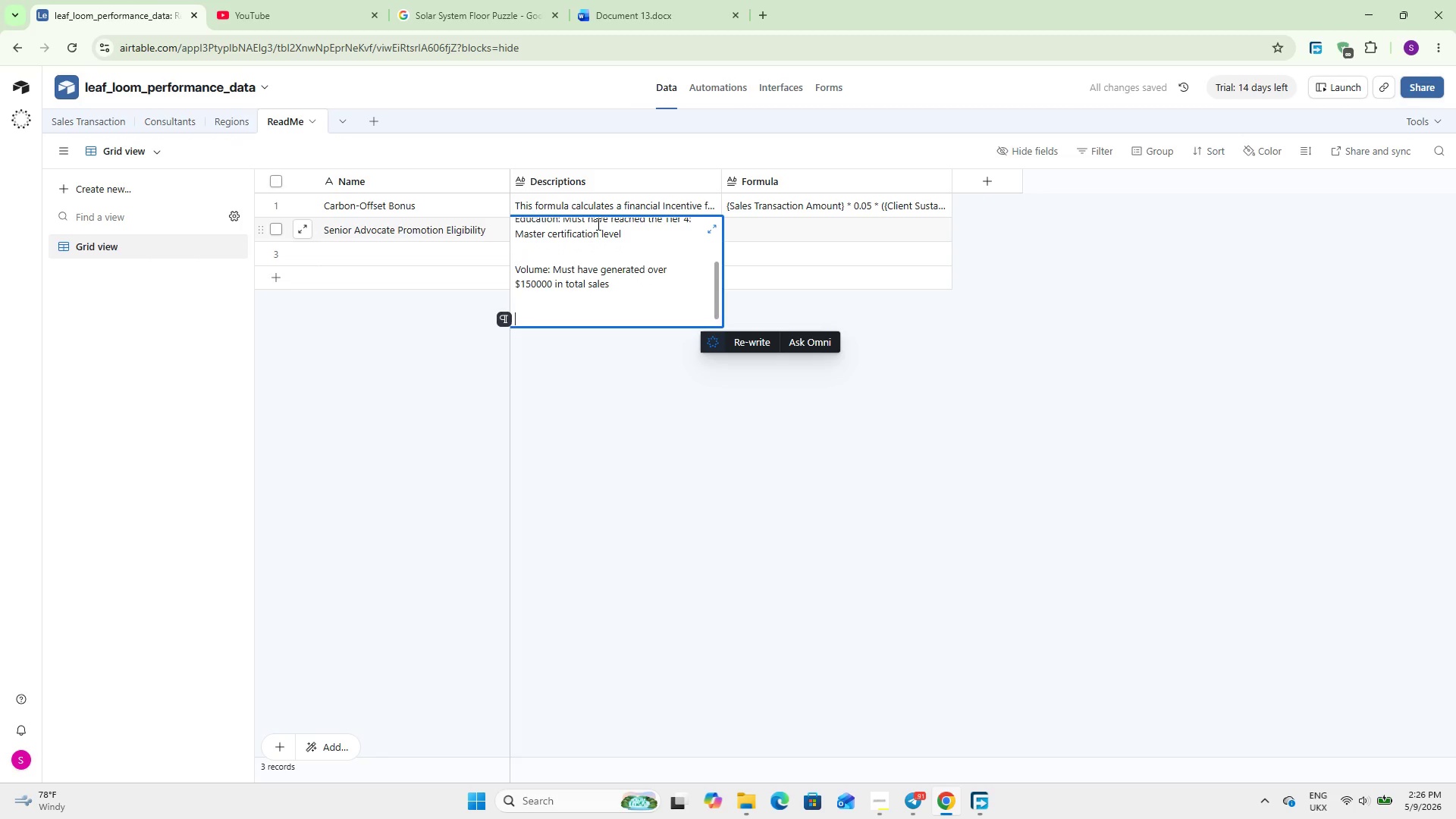 
type(Quality: Must maintain an average Client Sustainability Score of 75 or higher)
 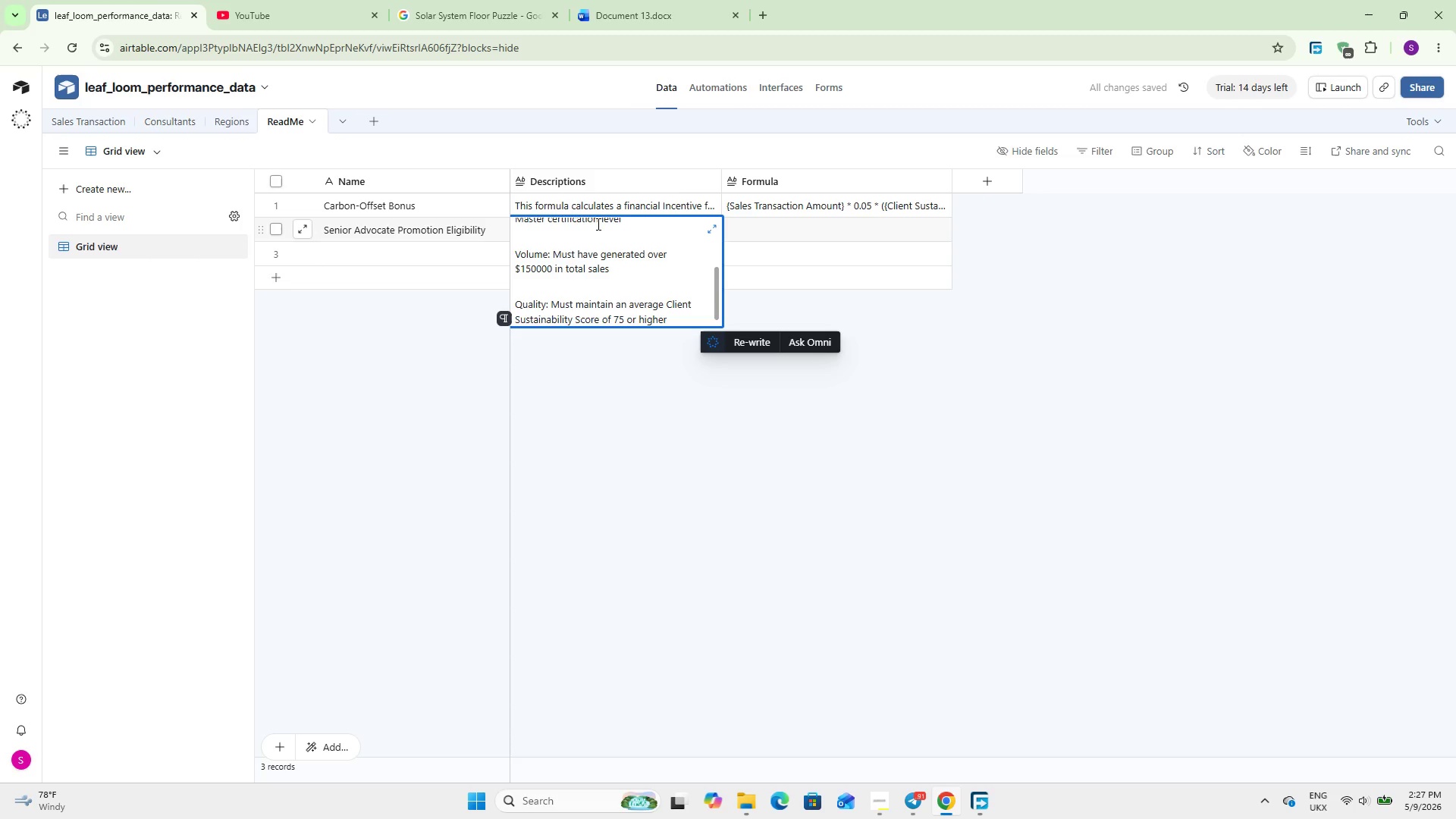 
left_click([676, 416])
 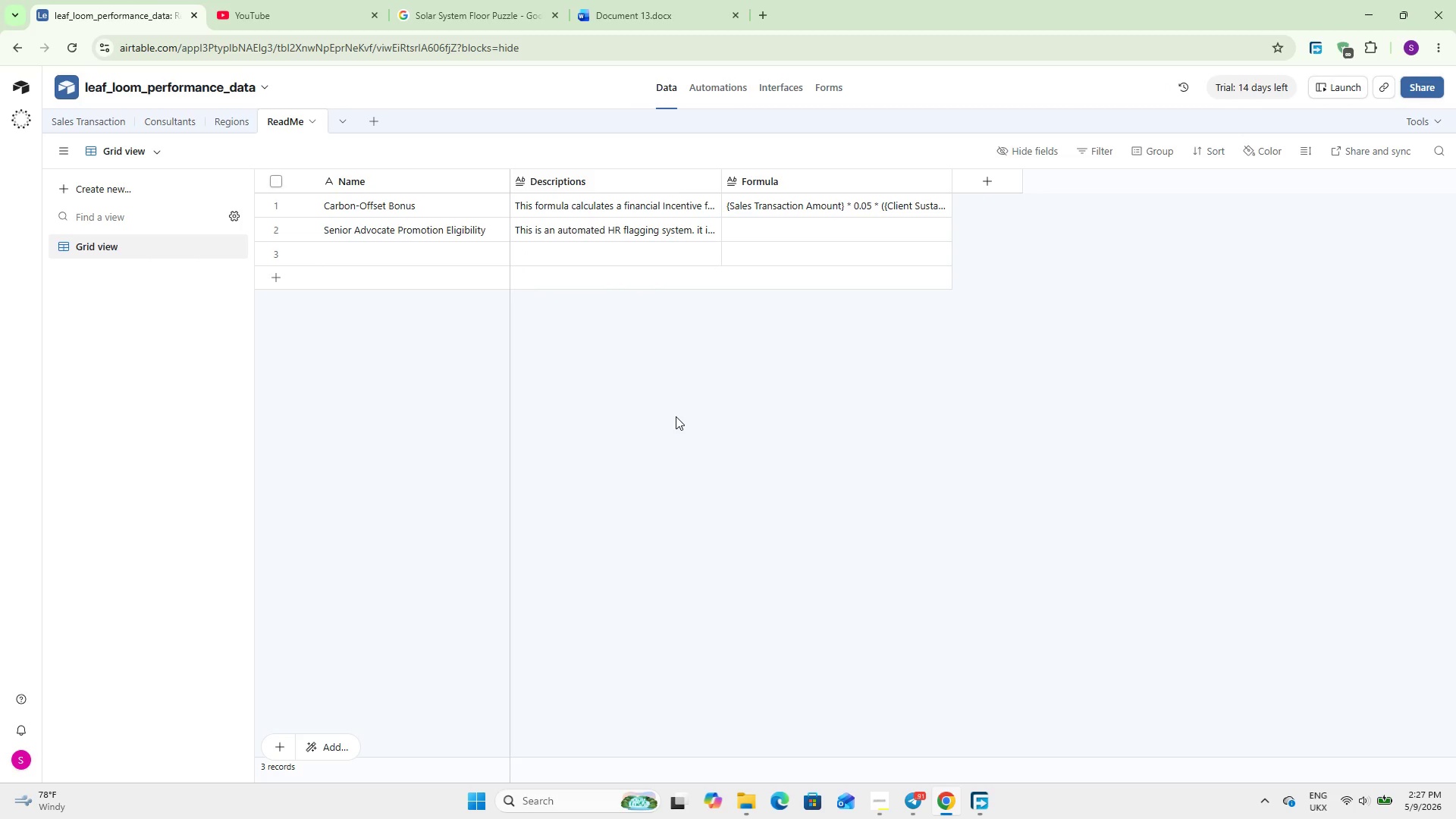 
wait(7.08)
 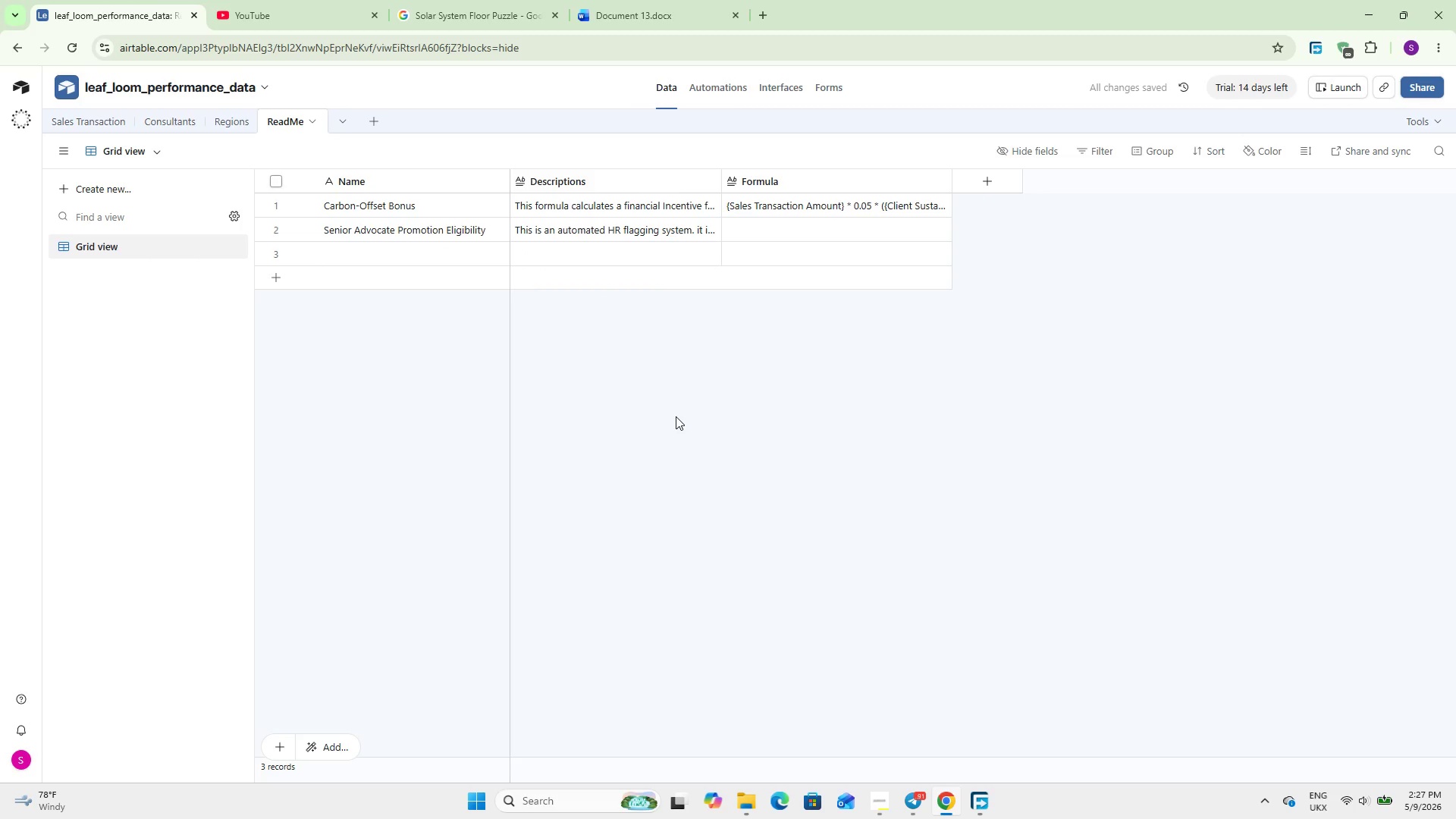 
double_click([791, 232])
 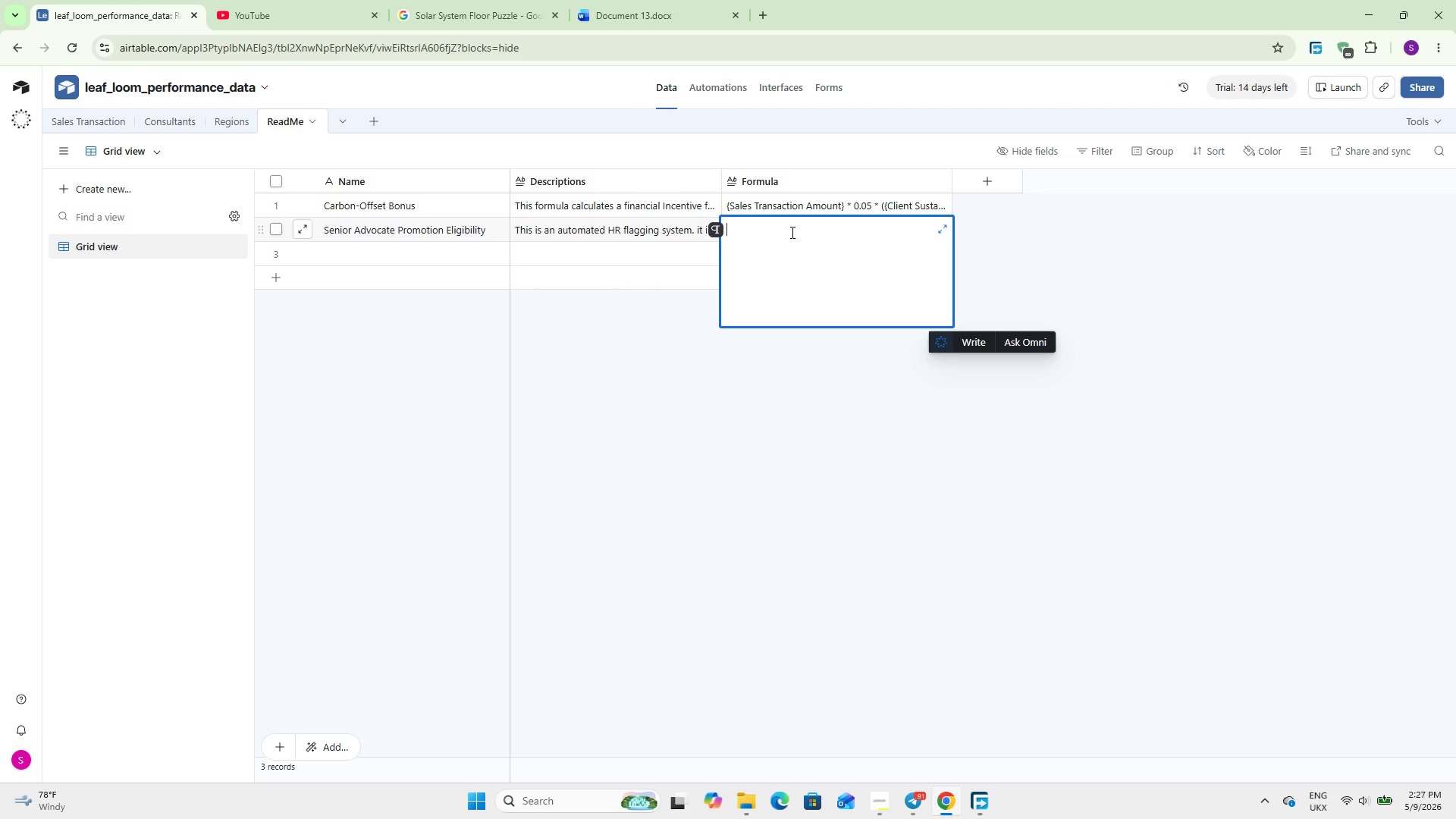 
type(IF(AND(FIND(@@)
 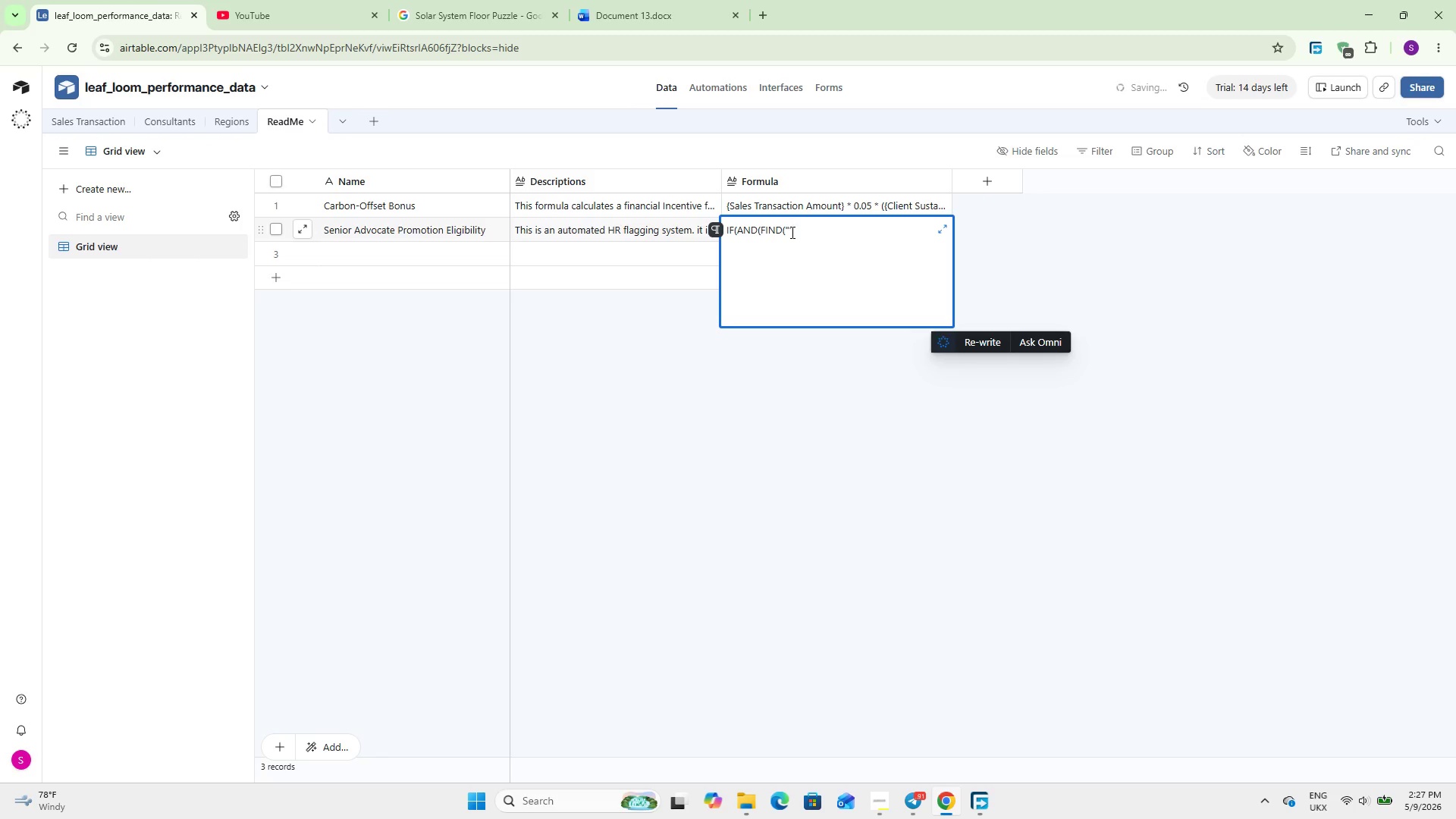 
key(ArrowLeft)
 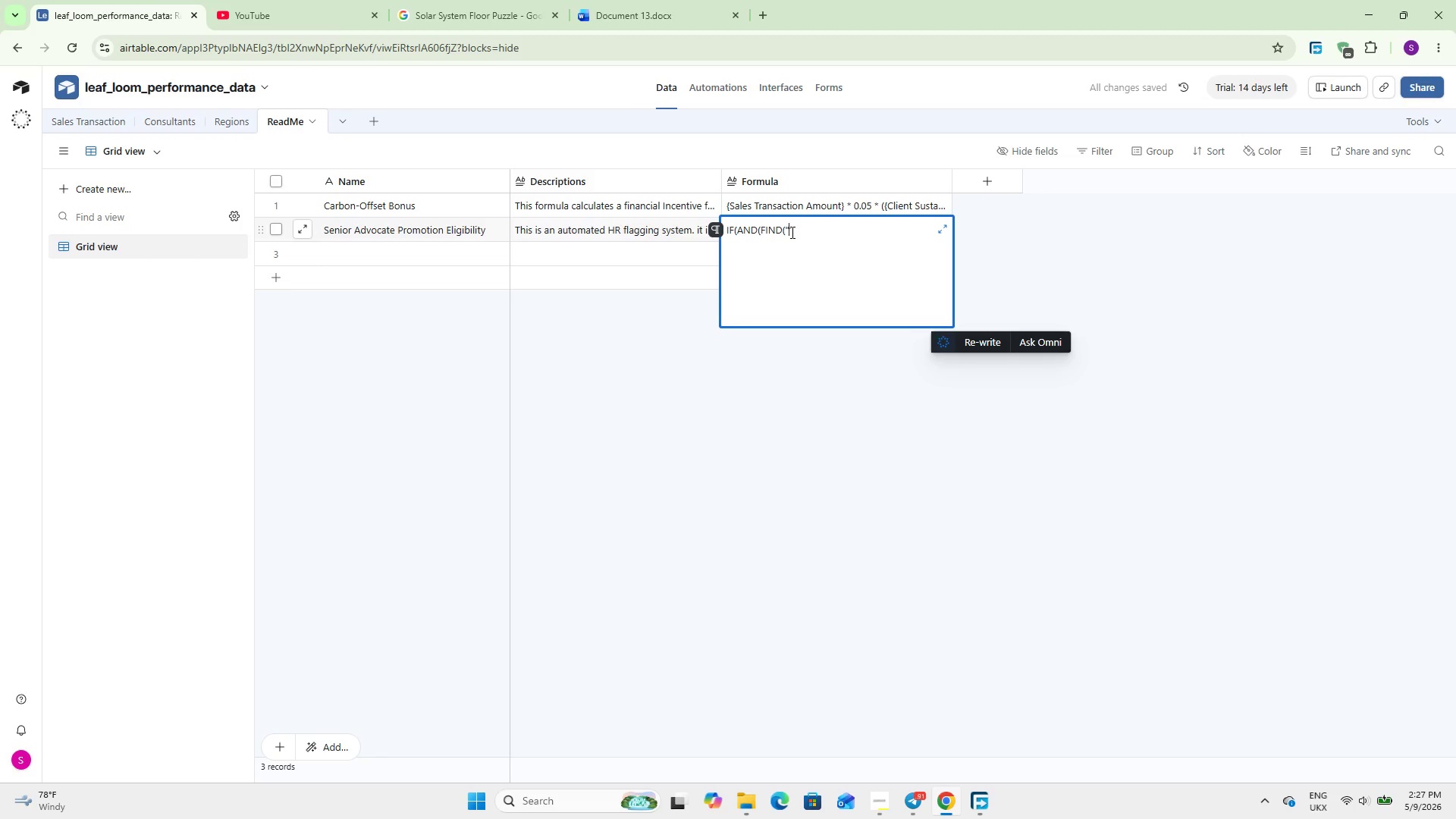 
type(Tier 4)
 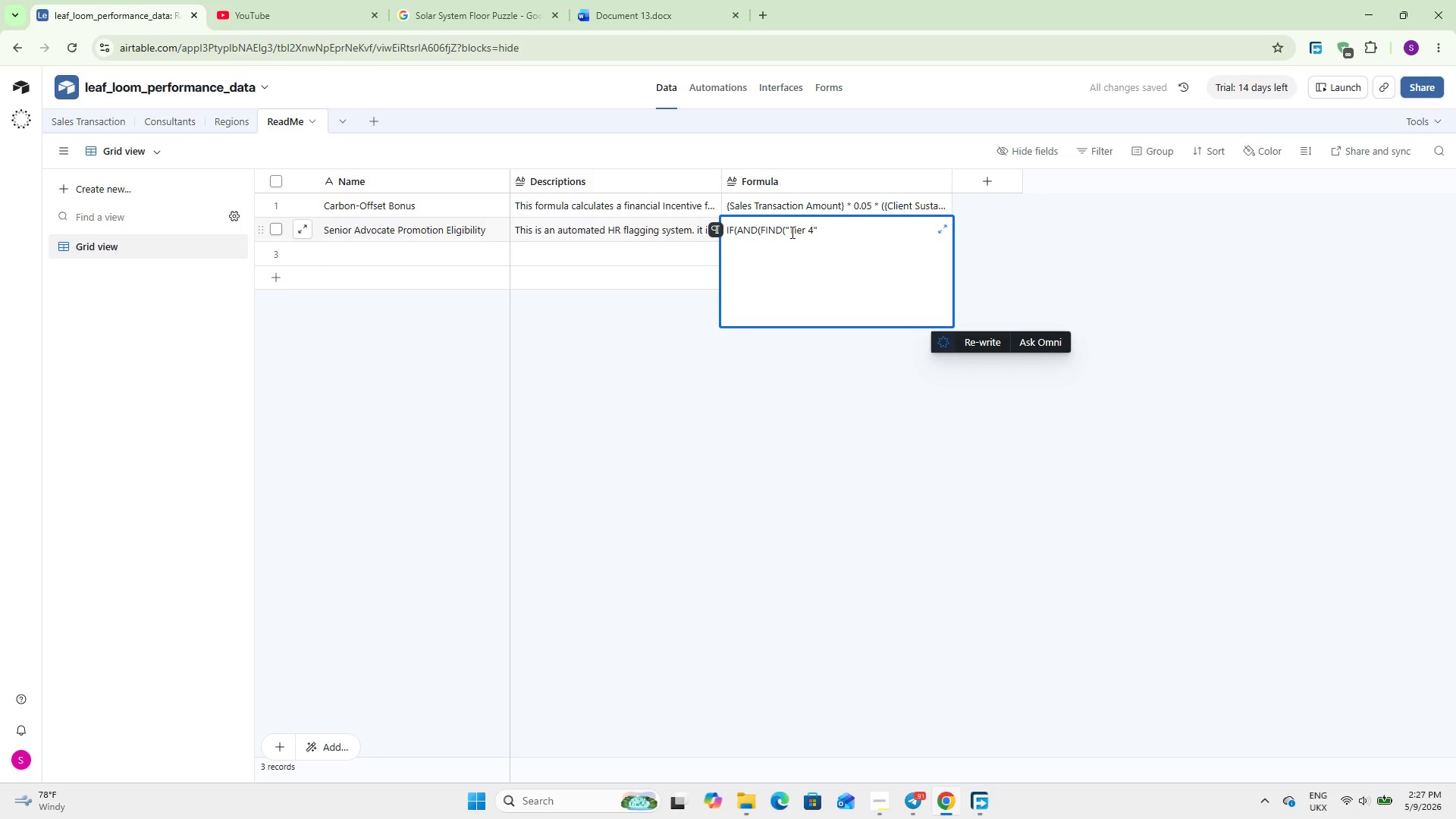 
key(ArrowRight)
 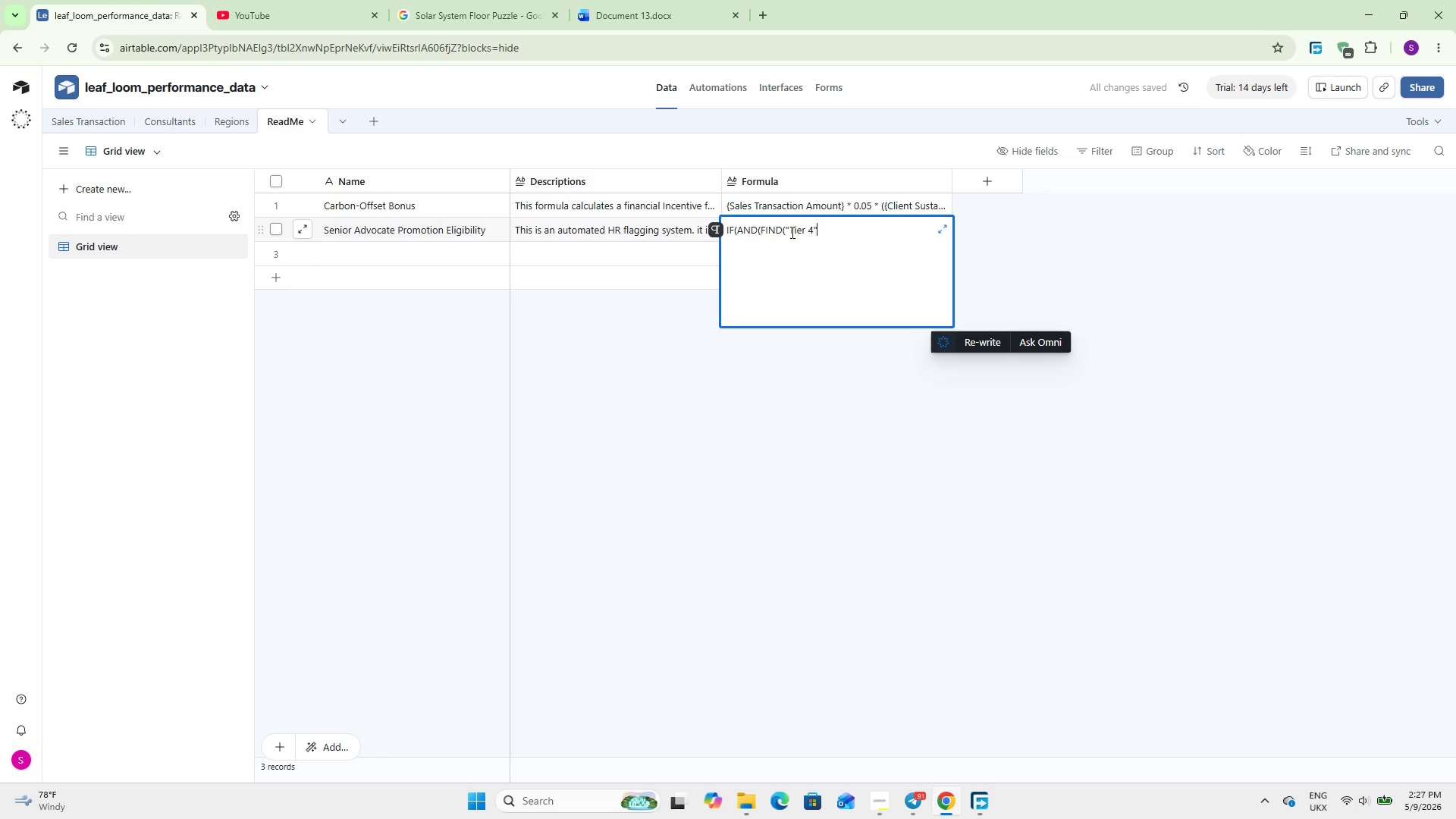 
key(ArrowRight)
 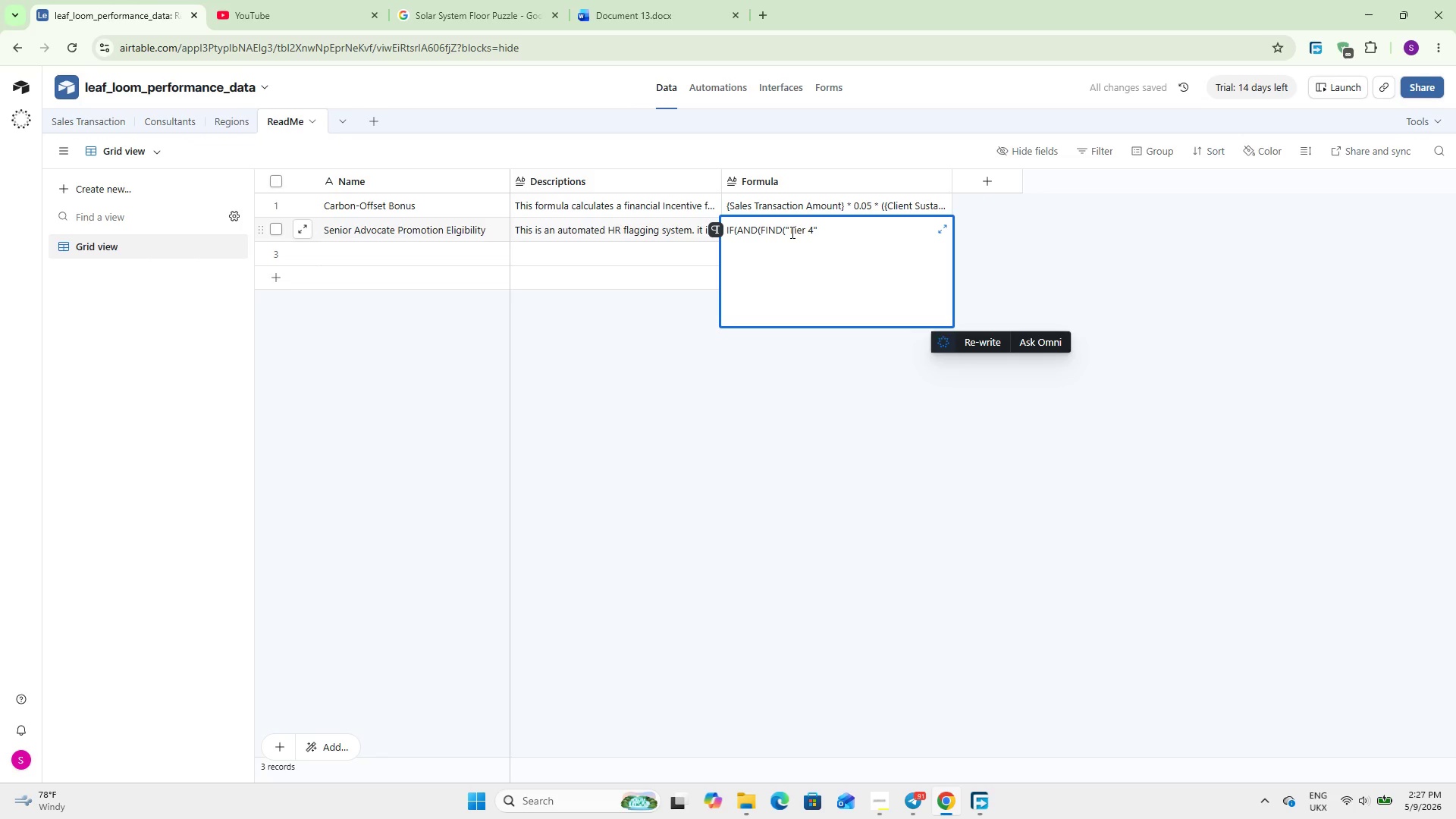 
type(, {Cerf)
key(Backspace)
type(tificaton}), {Total Sales} > 150000, {Avg Score} > 75)
 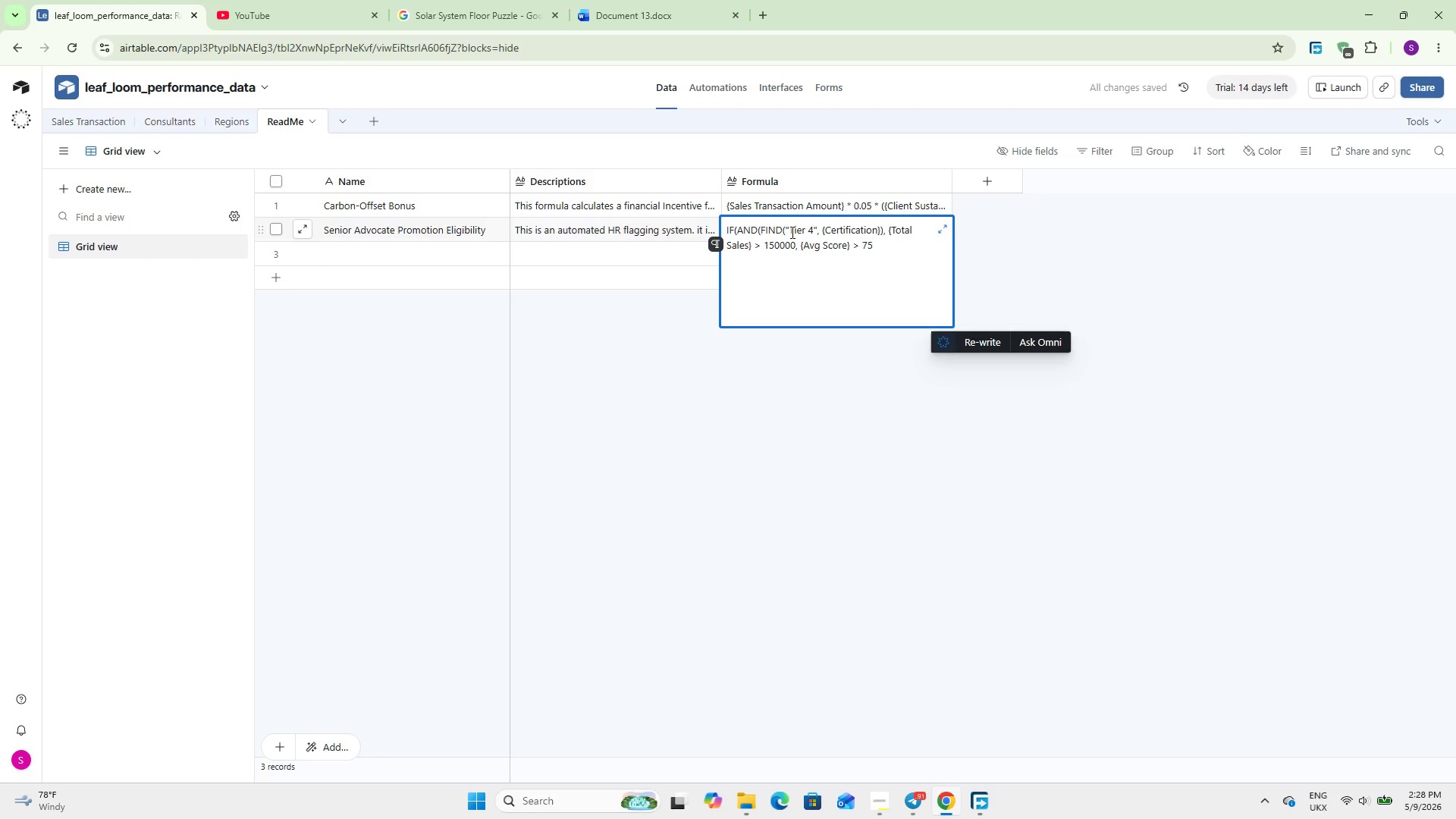 
type(), @@)
 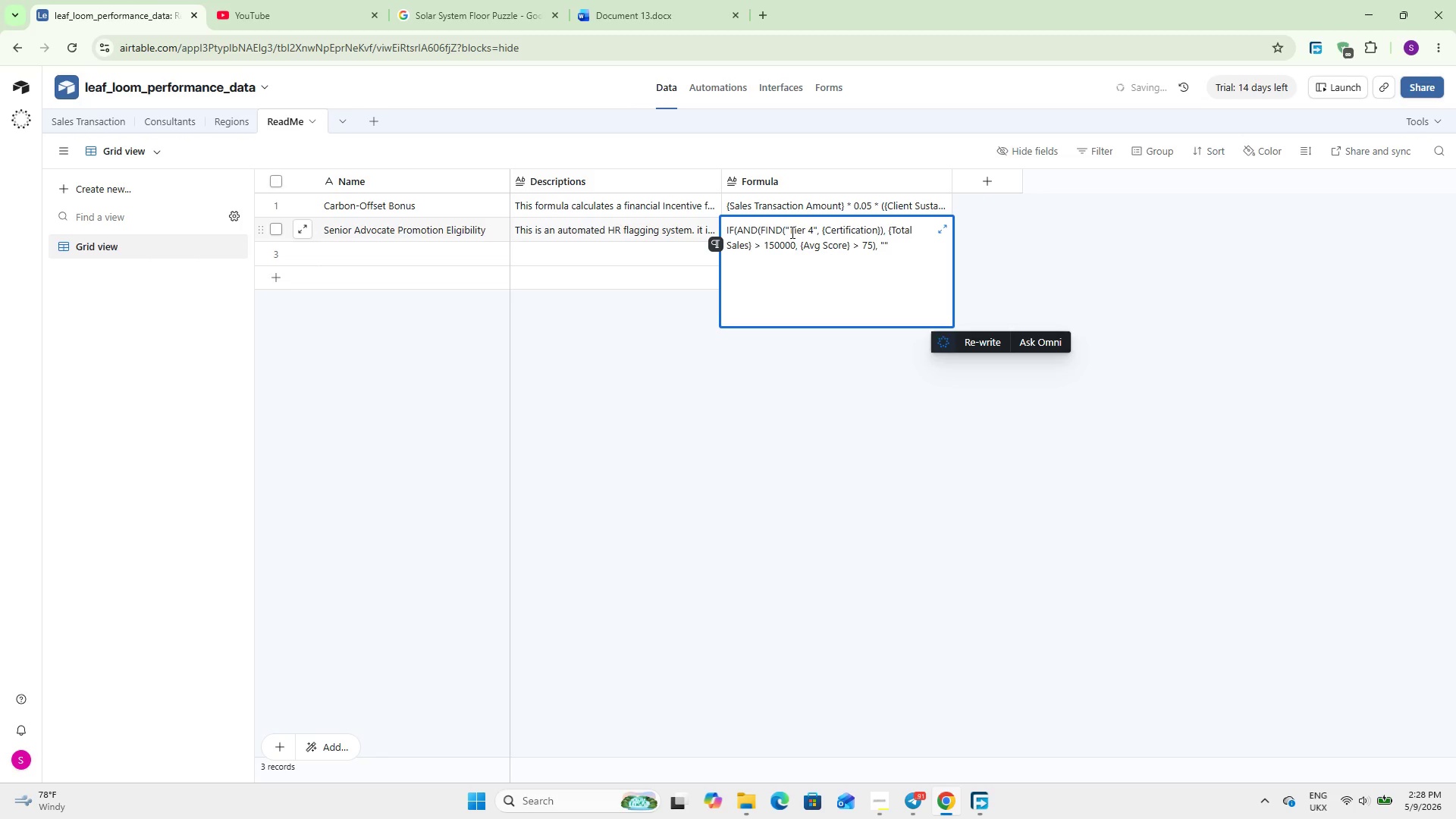 
key(ArrowLeft)
 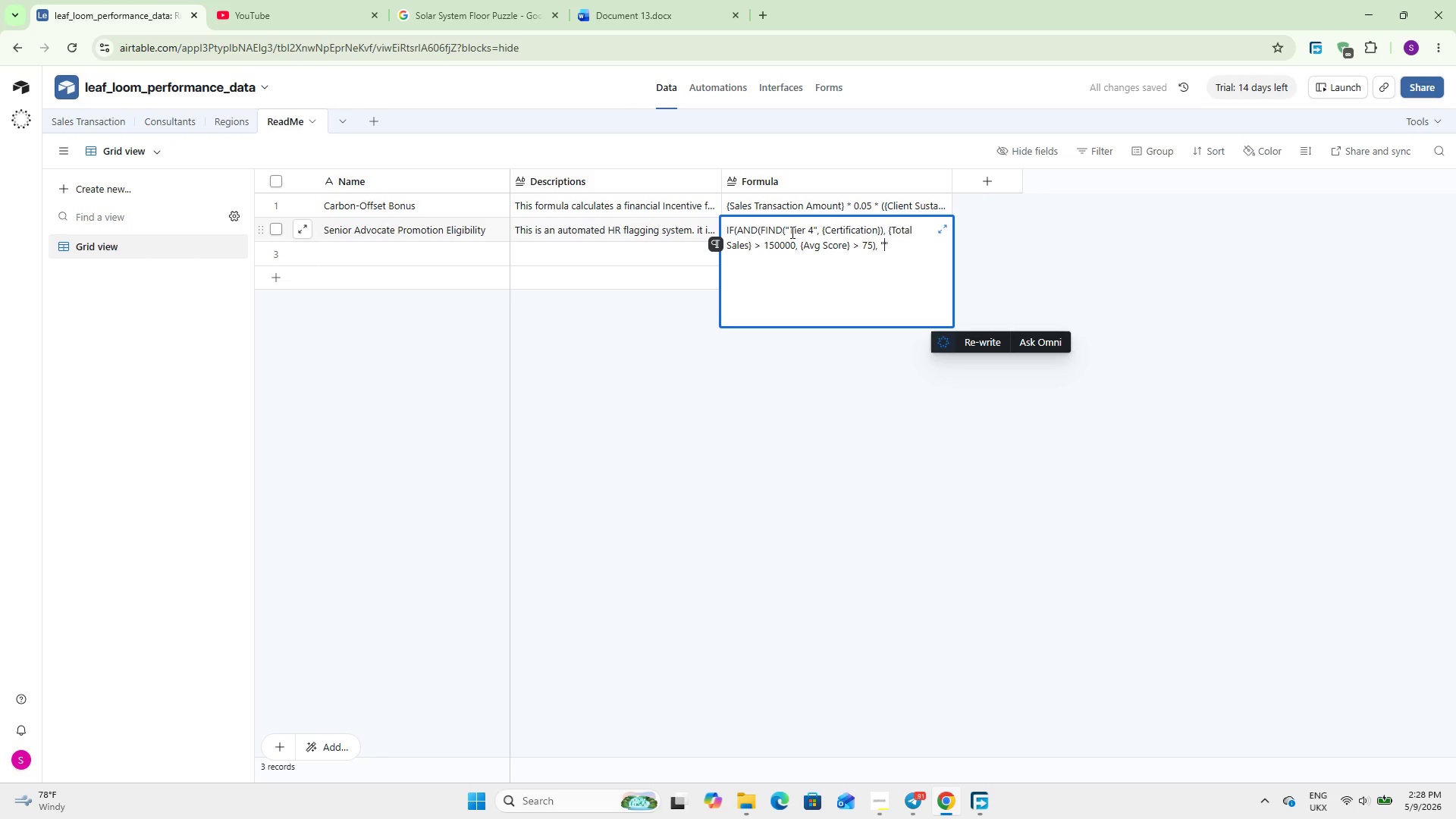 
type(Eligible)
 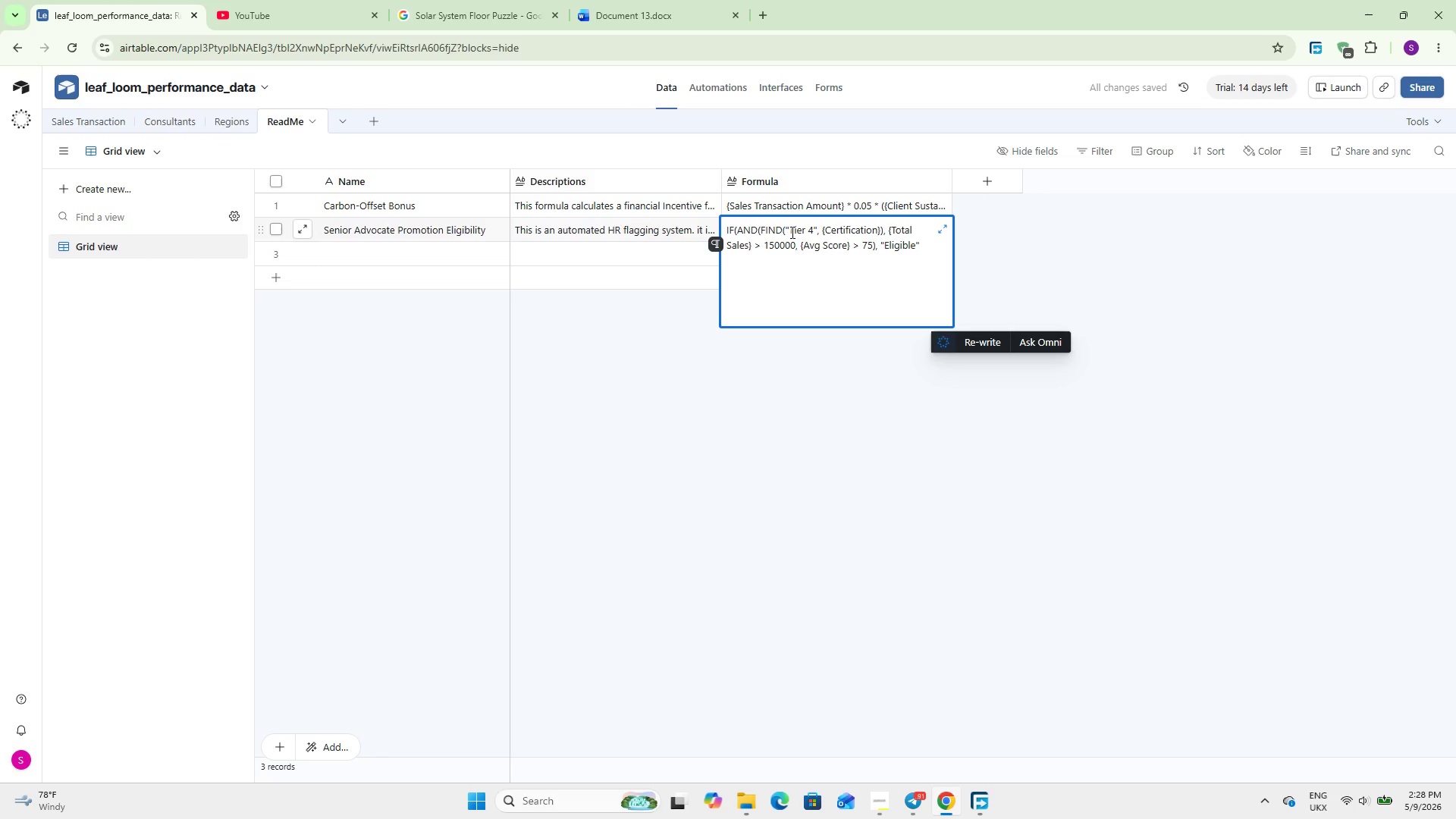 
key(ArrowRight)
 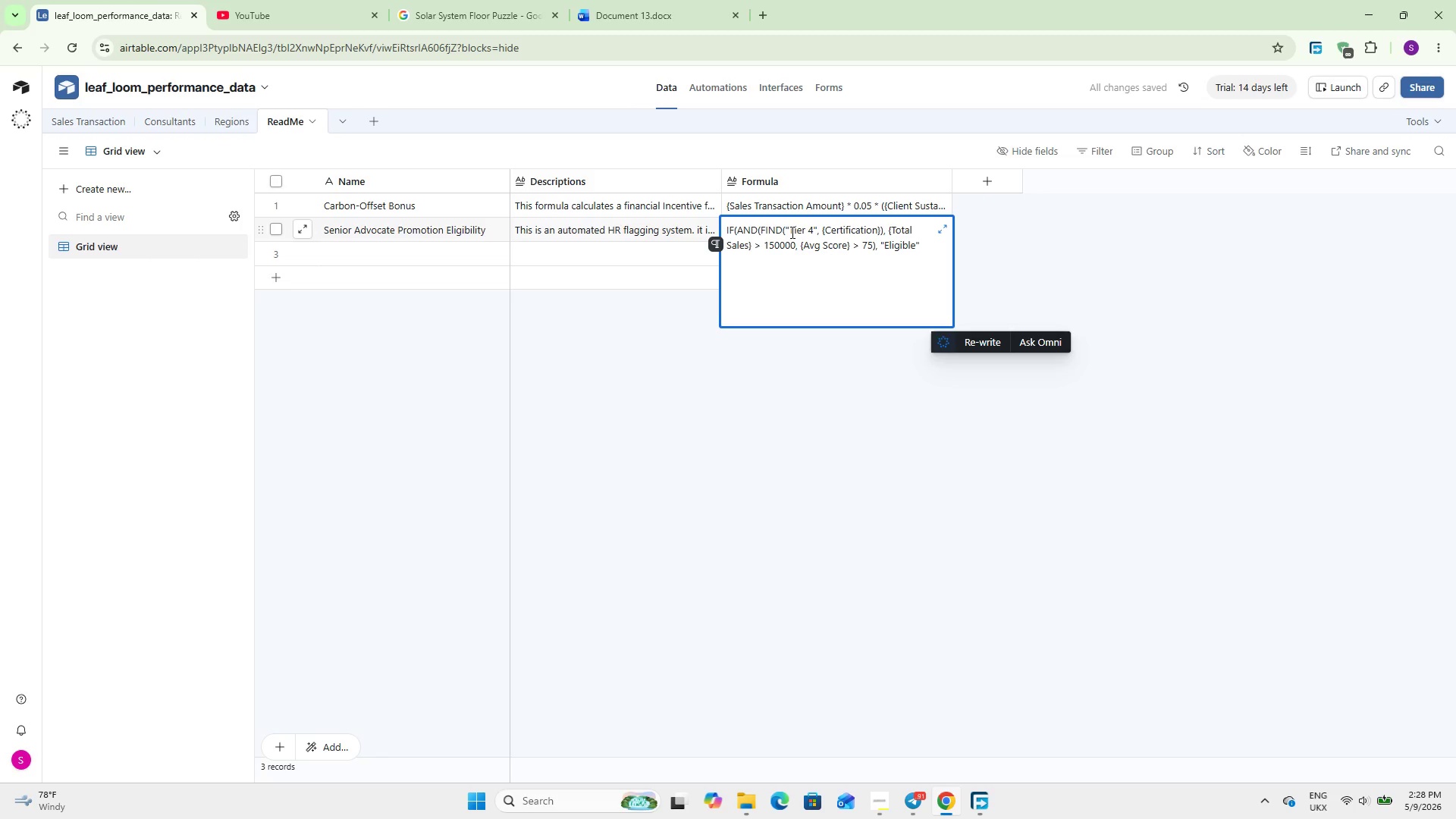 
type(, @@)
 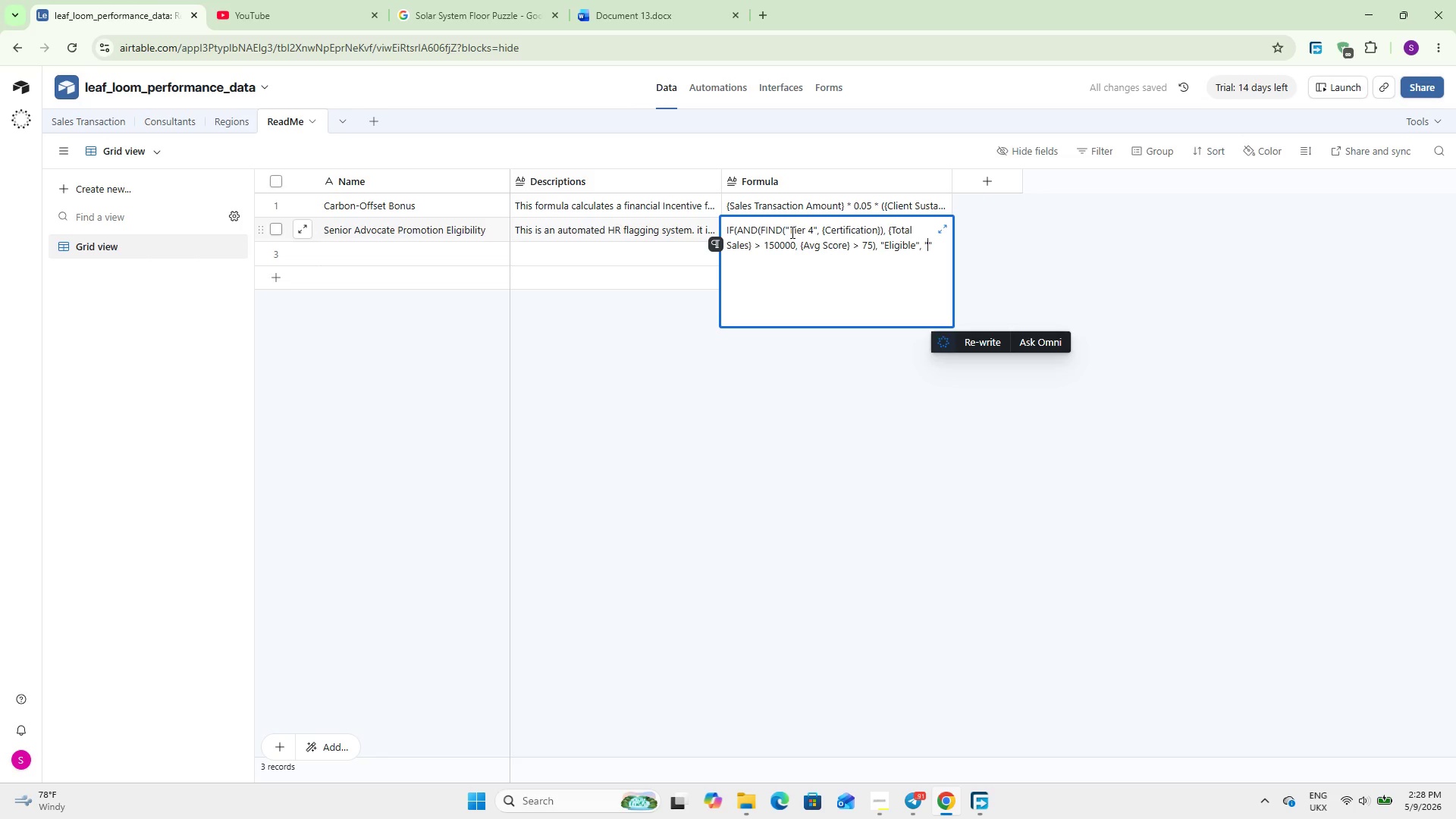 
 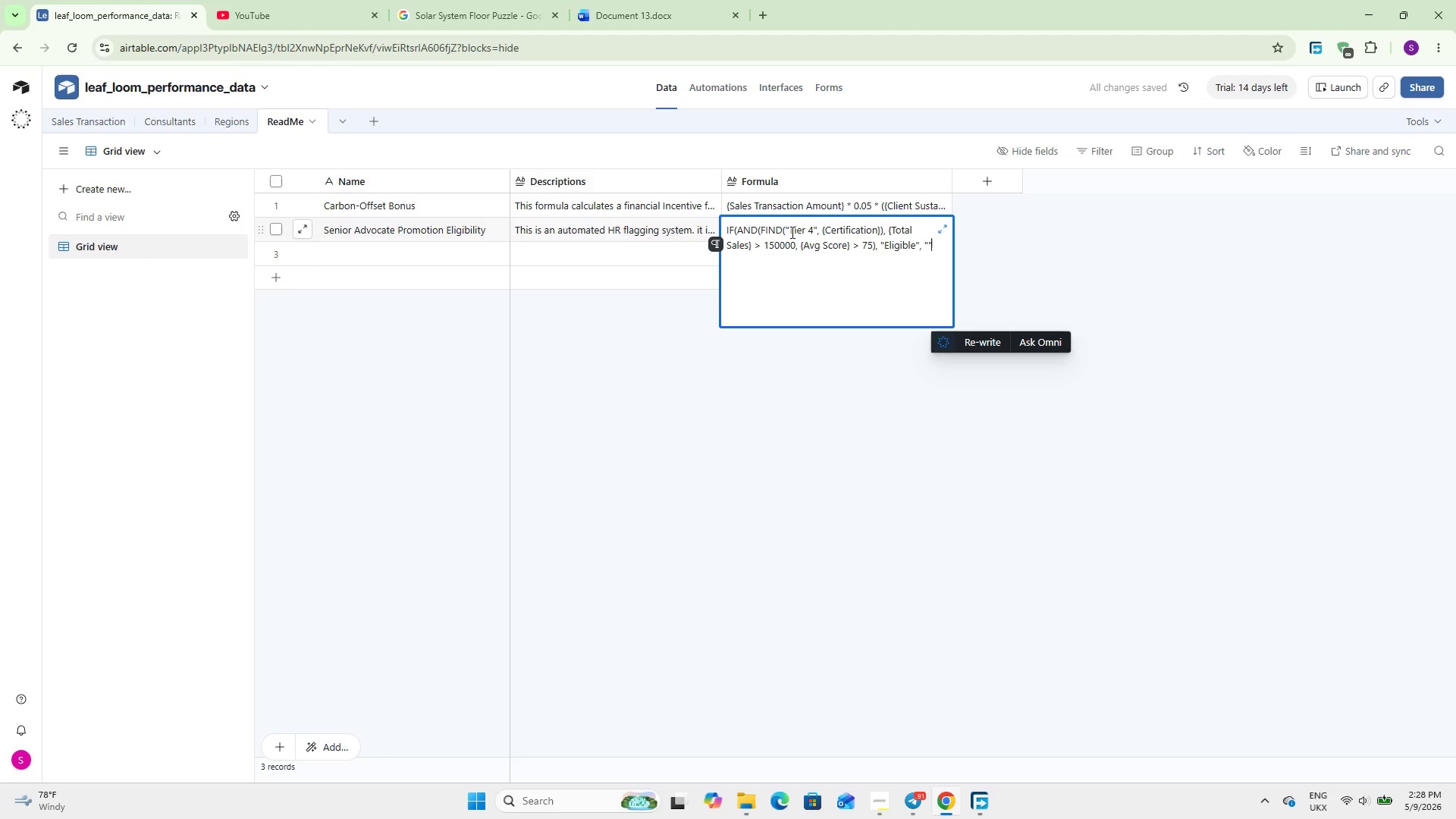 
key(ArrowLeft)
 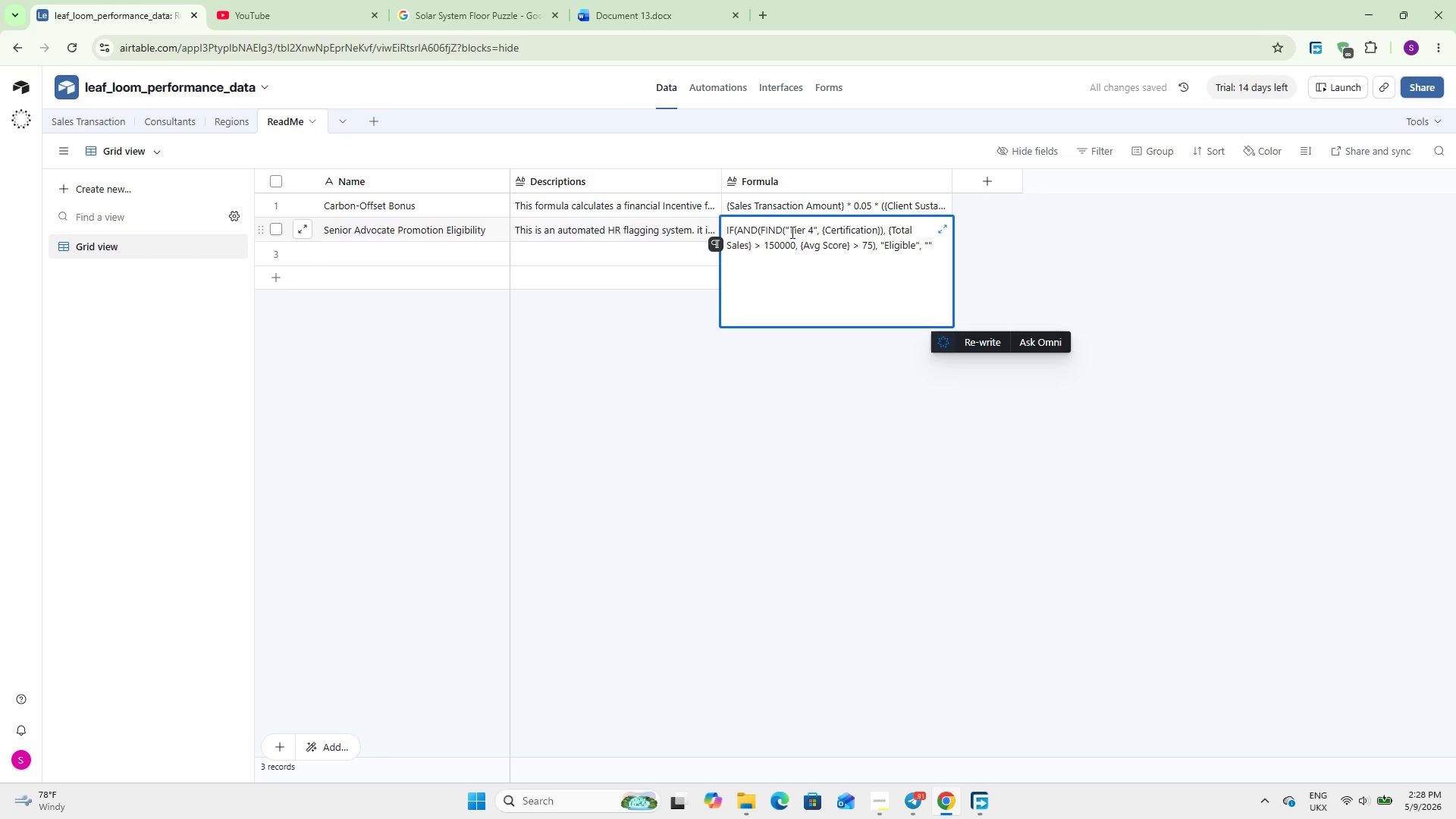 
type(Standard)
 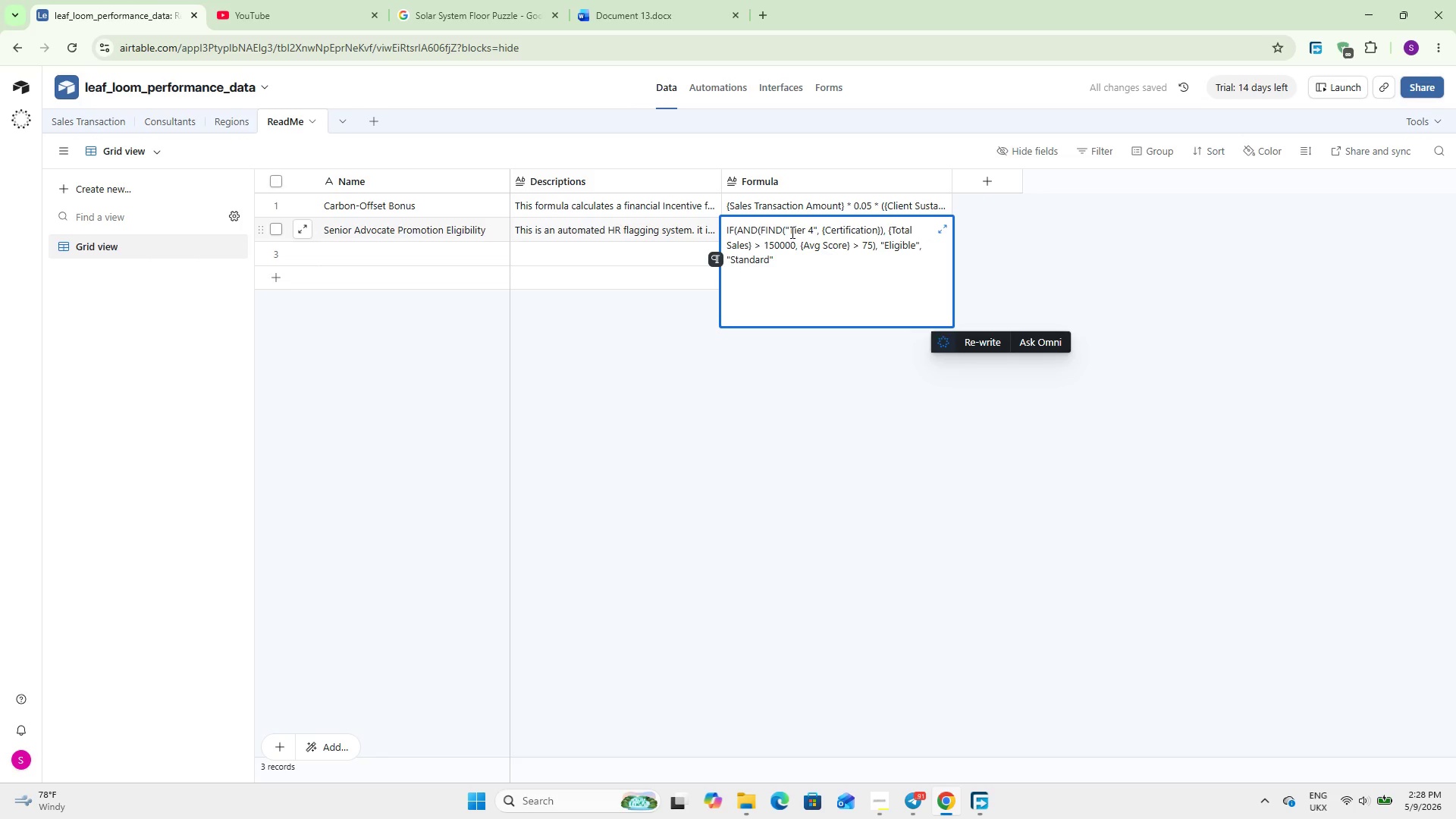 
key(ArrowRight)
 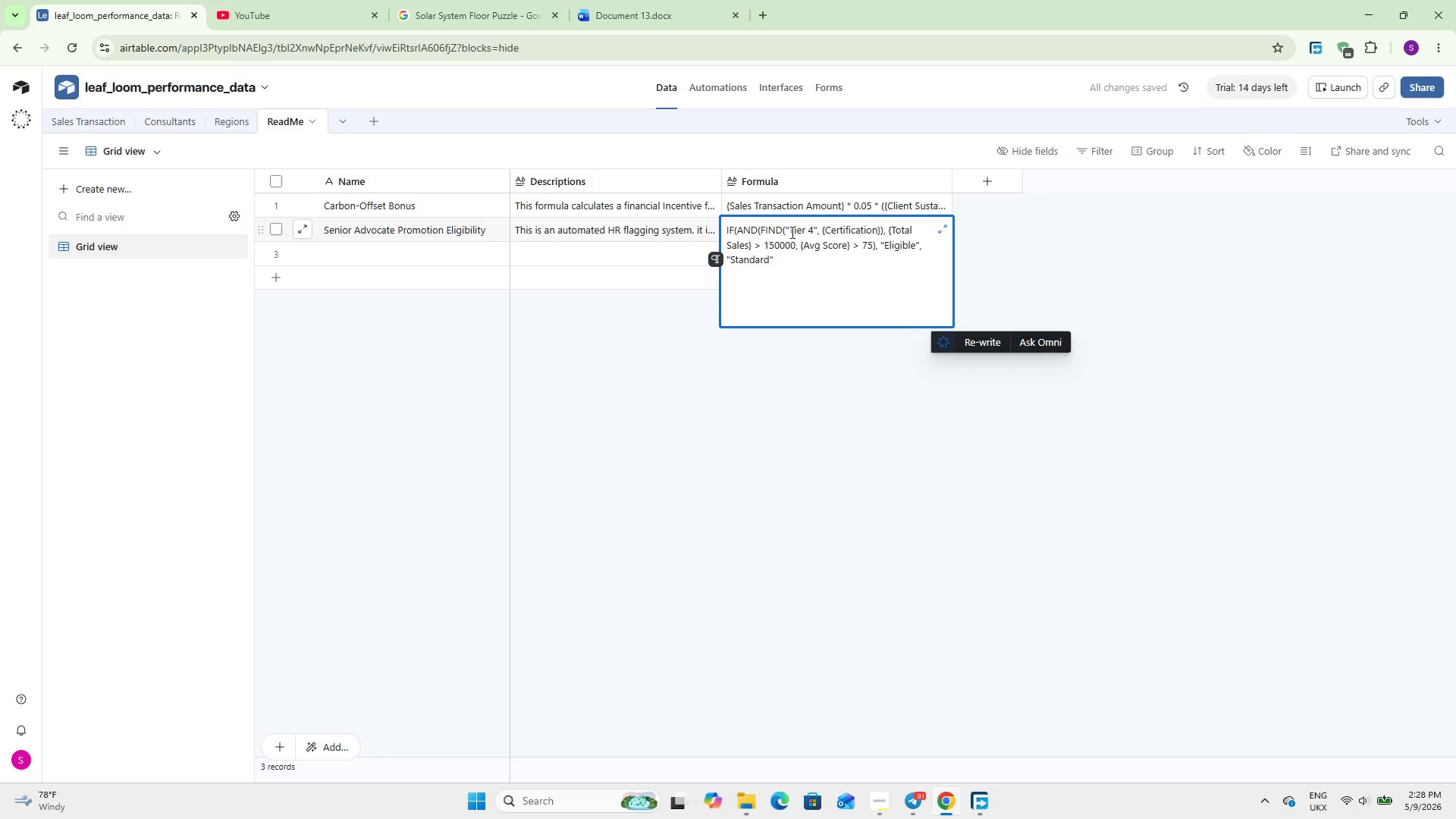 
key(Shift+0)
 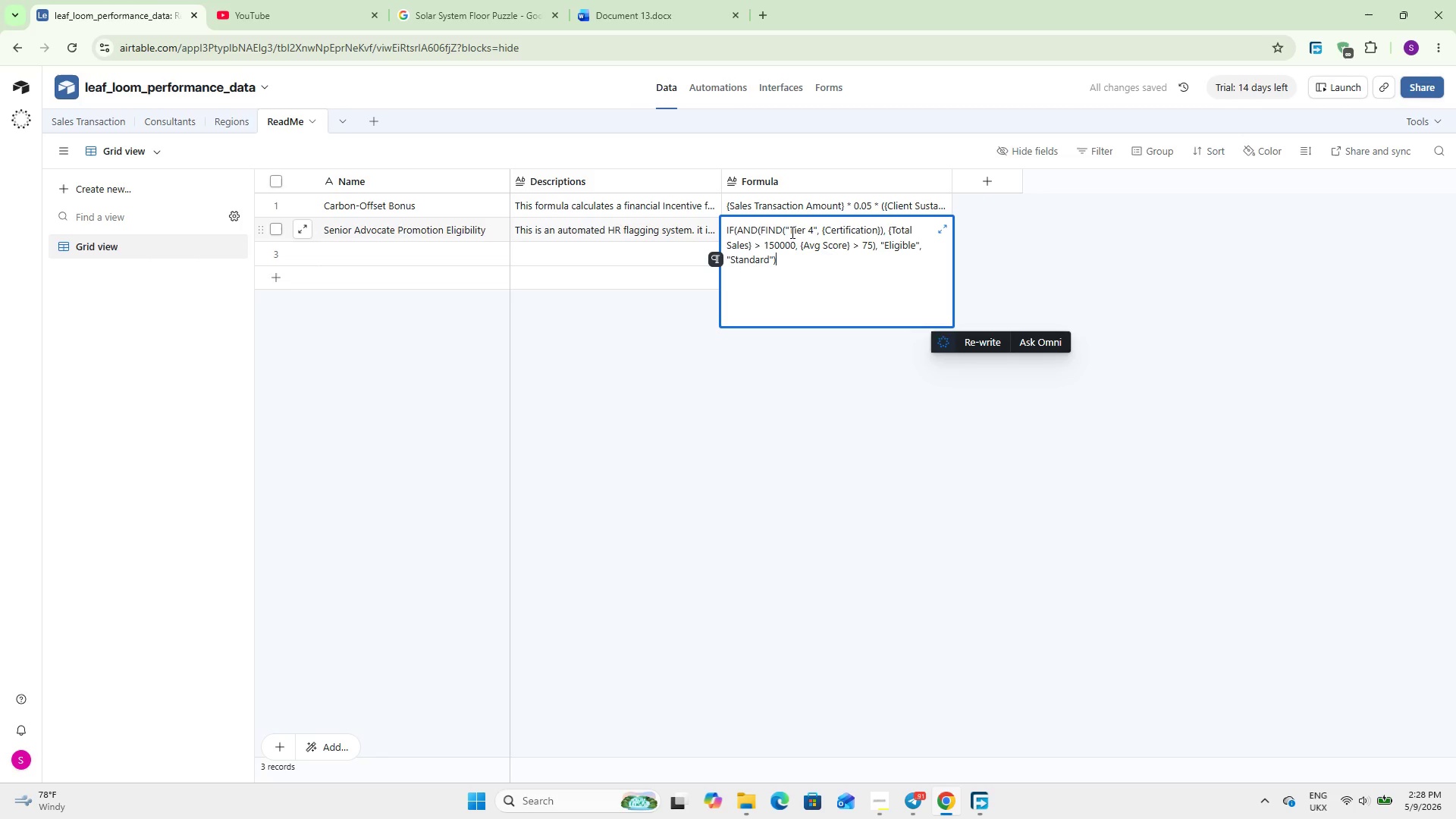 
wait(6.02)
 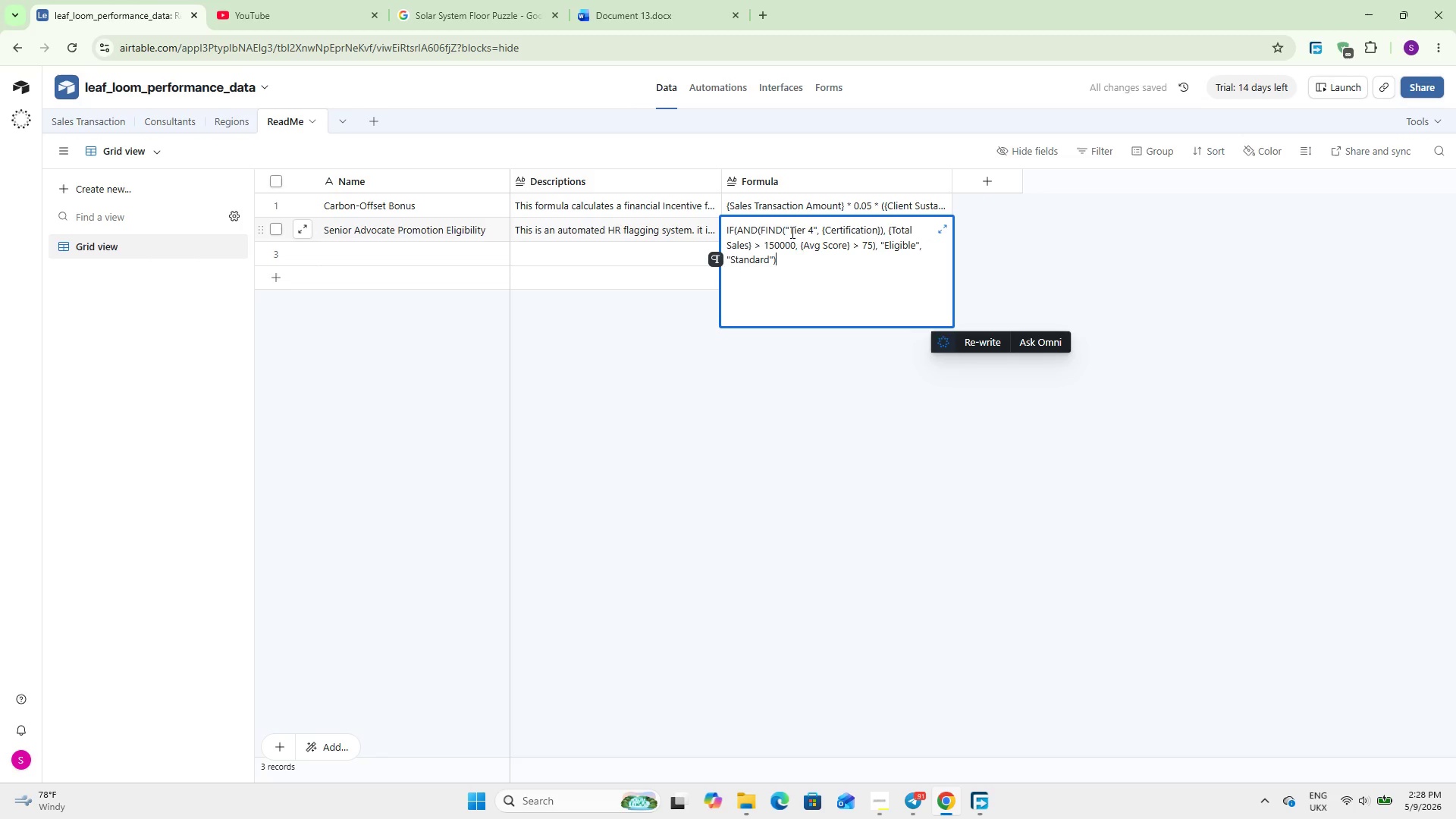 
left_click([562, 472])
 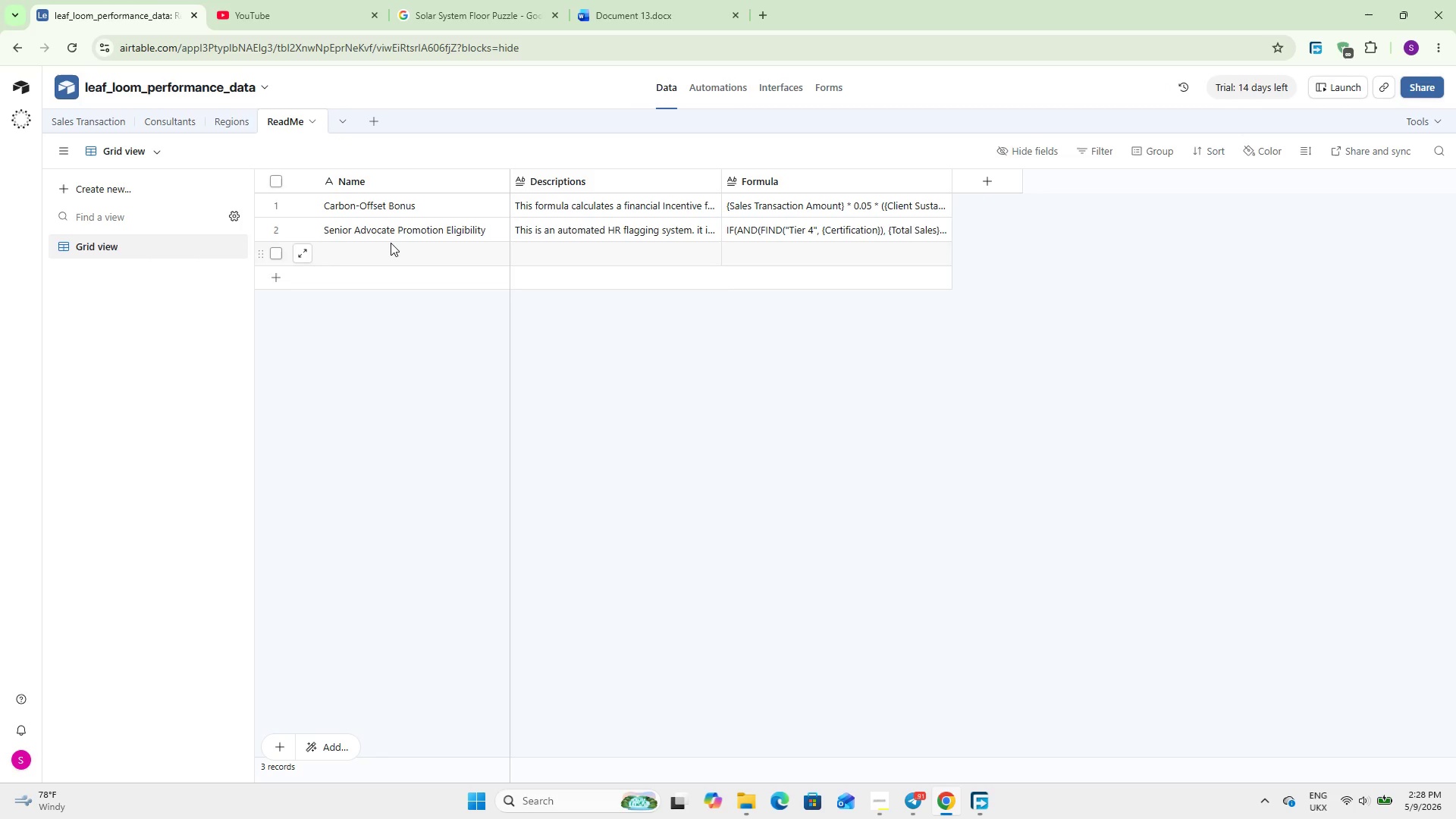 
double_click([391, 244])
 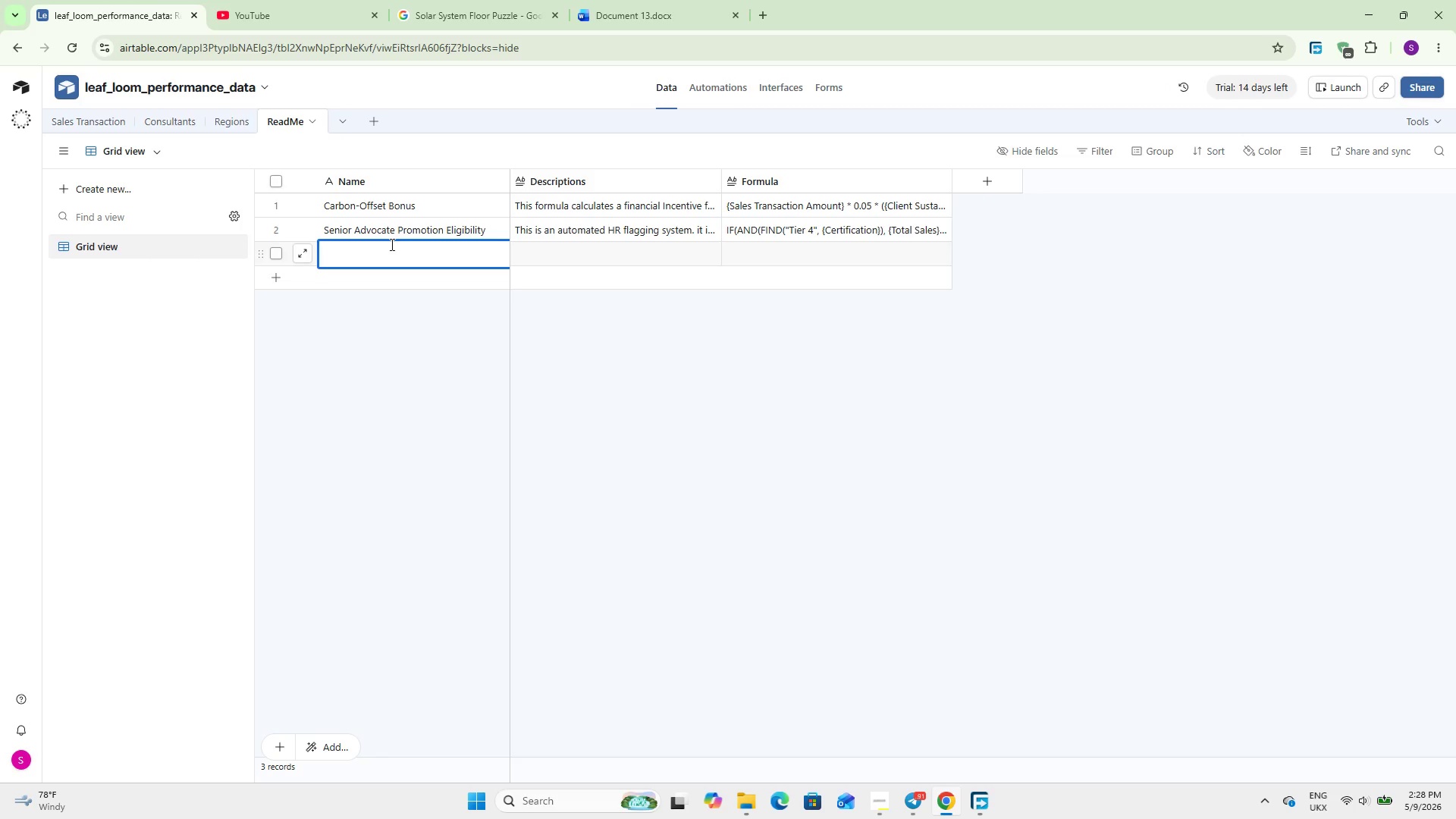 
type(Unique Certificaton level)
 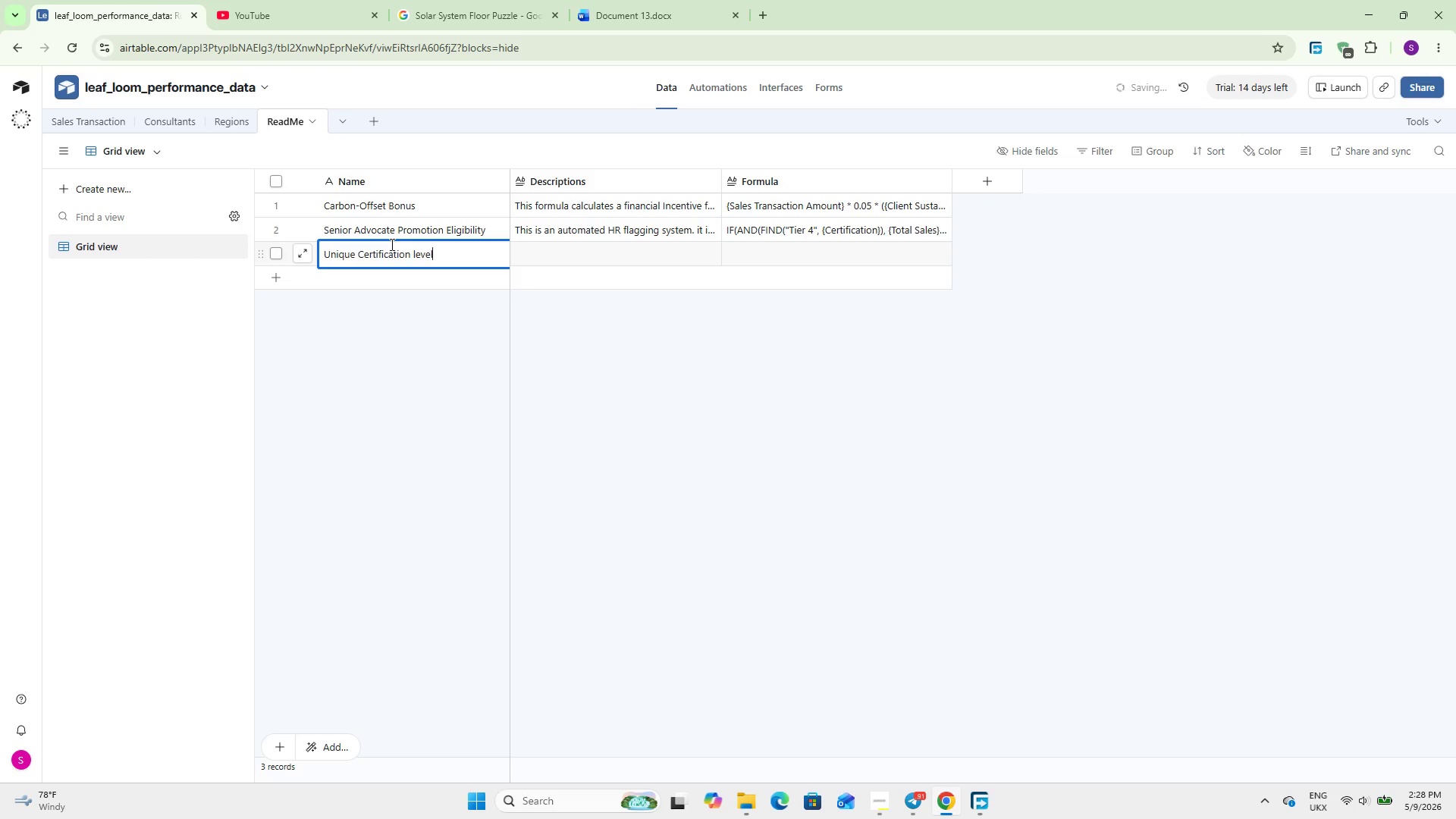 
double_click([558, 257])
 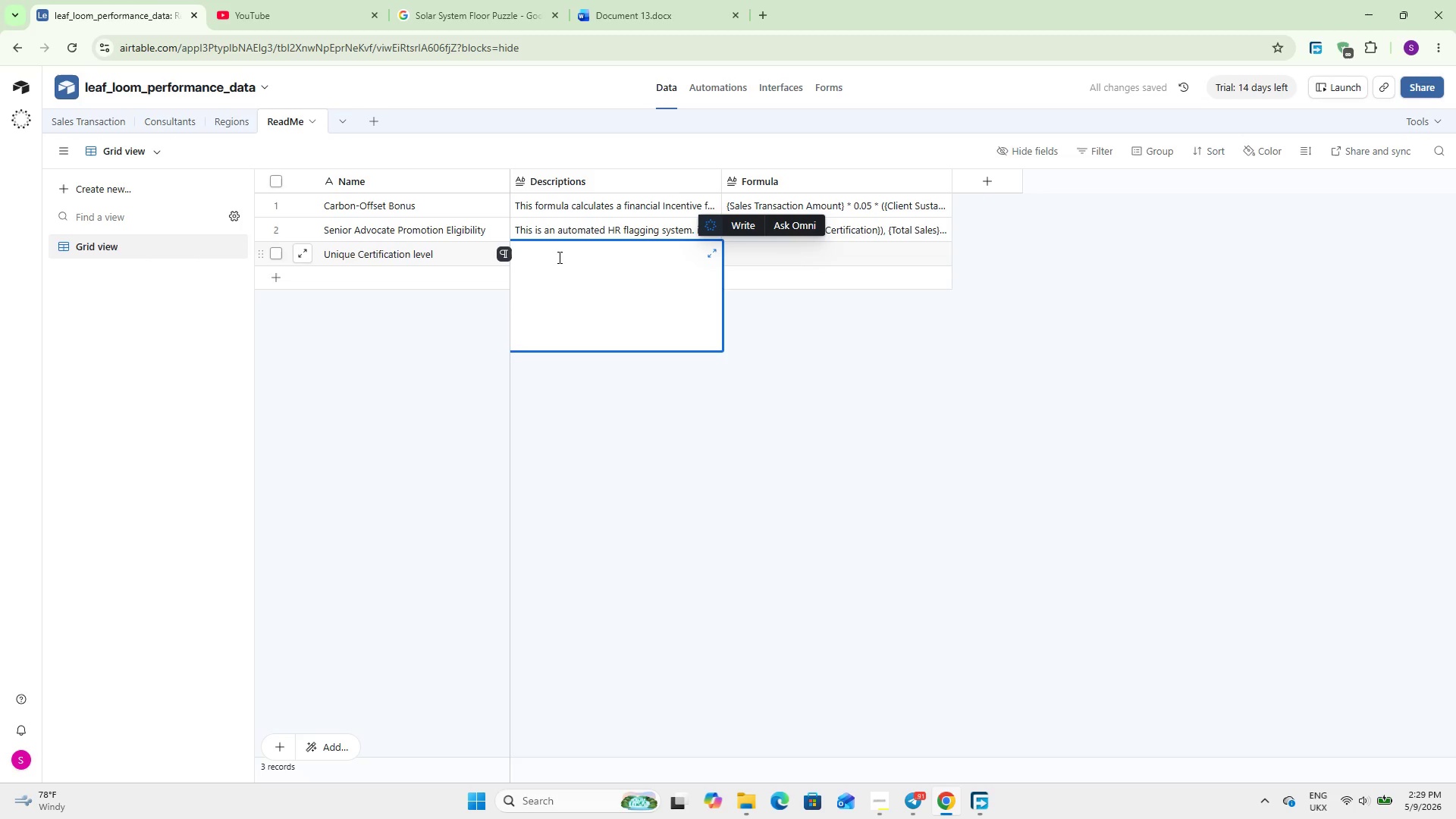 
wait(5.19)
 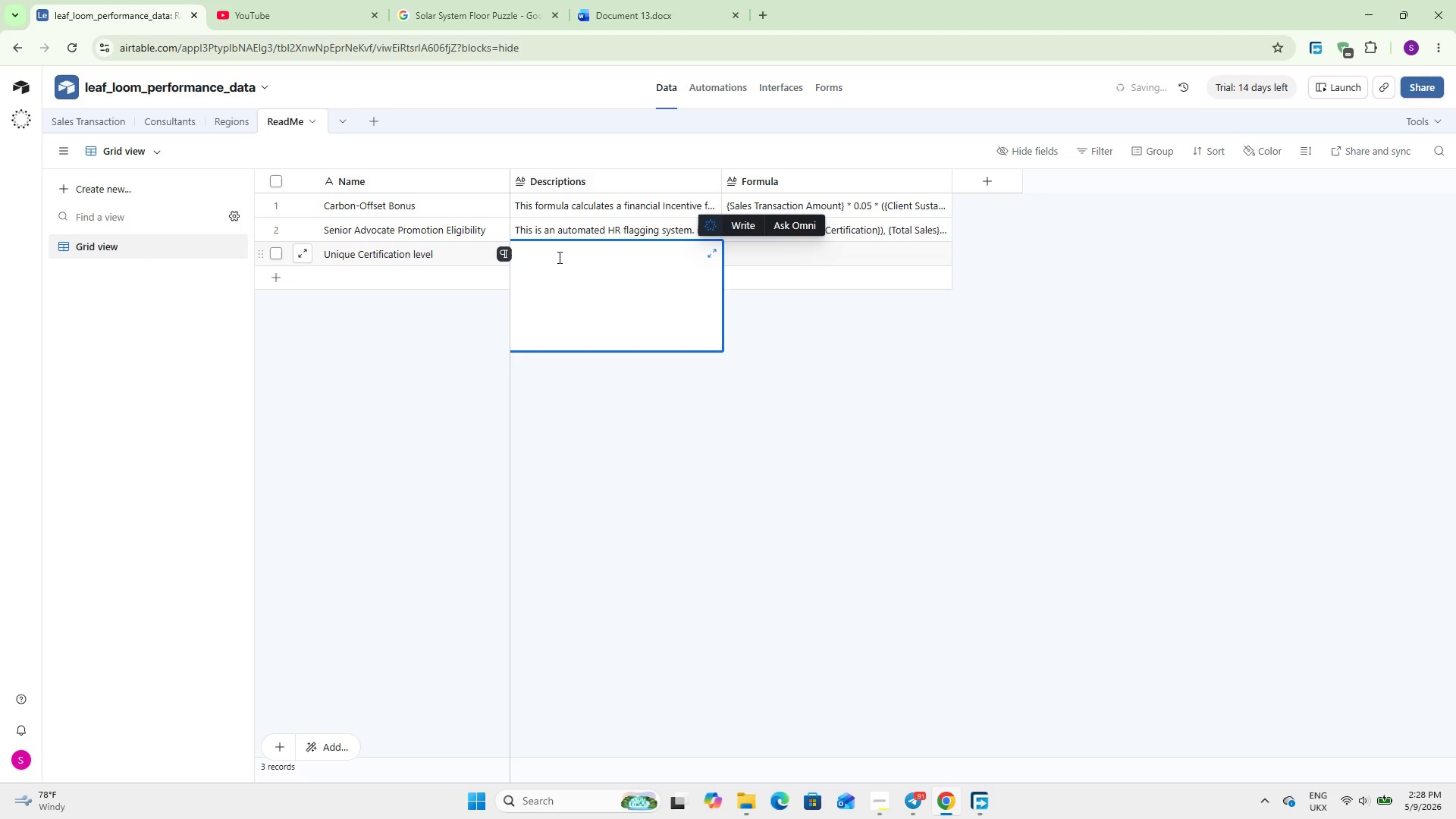 
left_click([166, 127])
 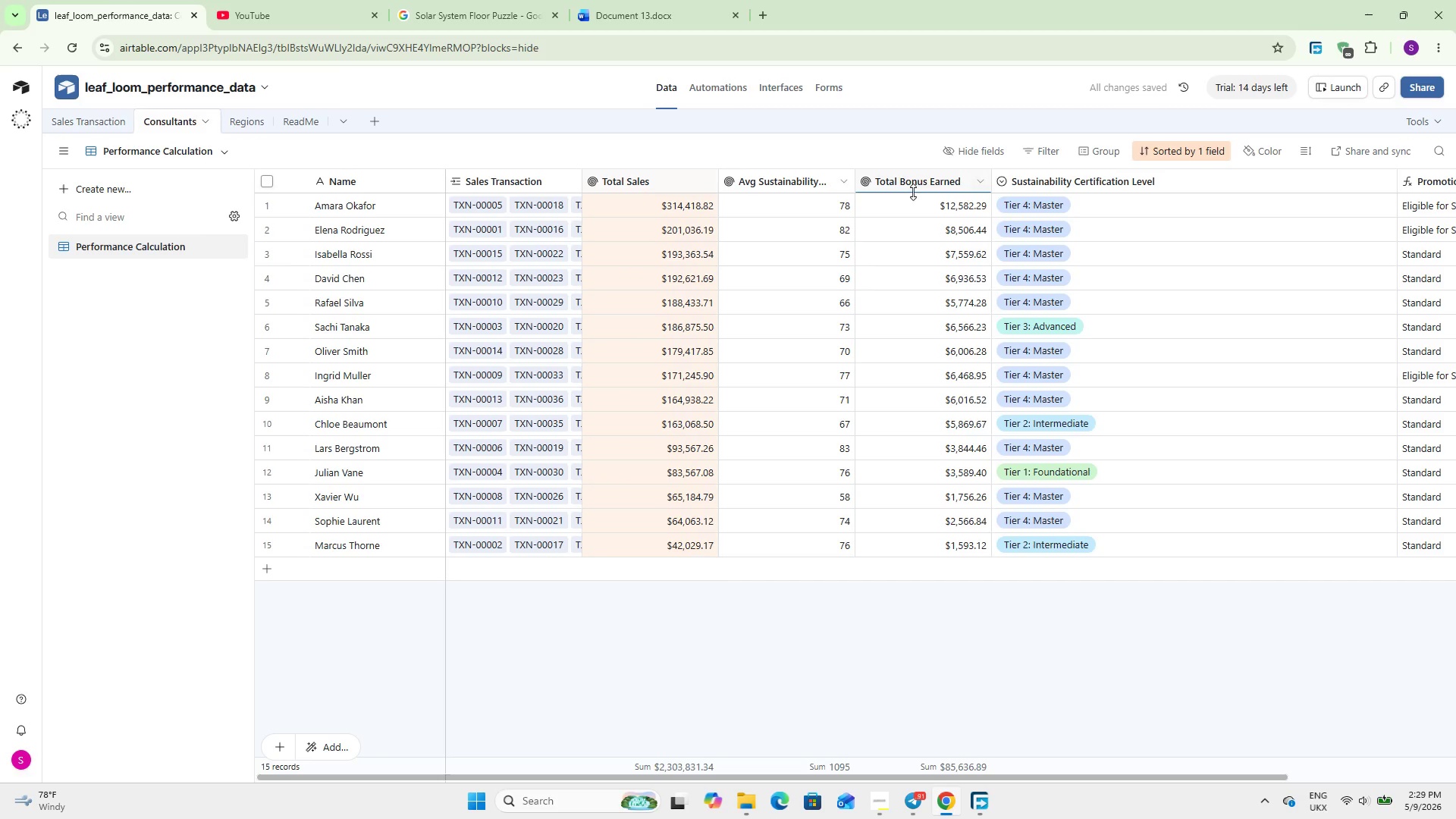 
double_click([1041, 191])
 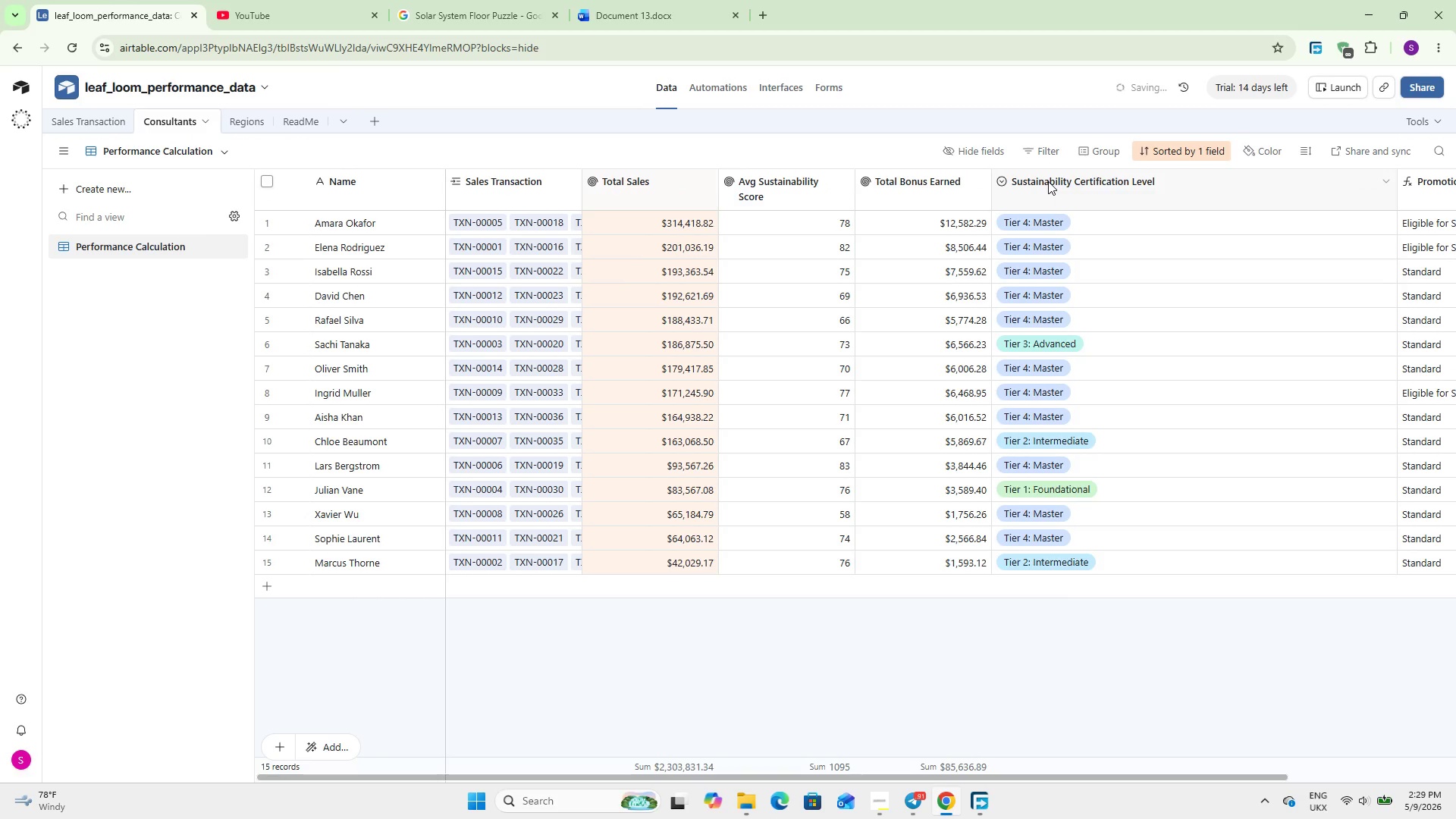 
double_click([1048, 181])
 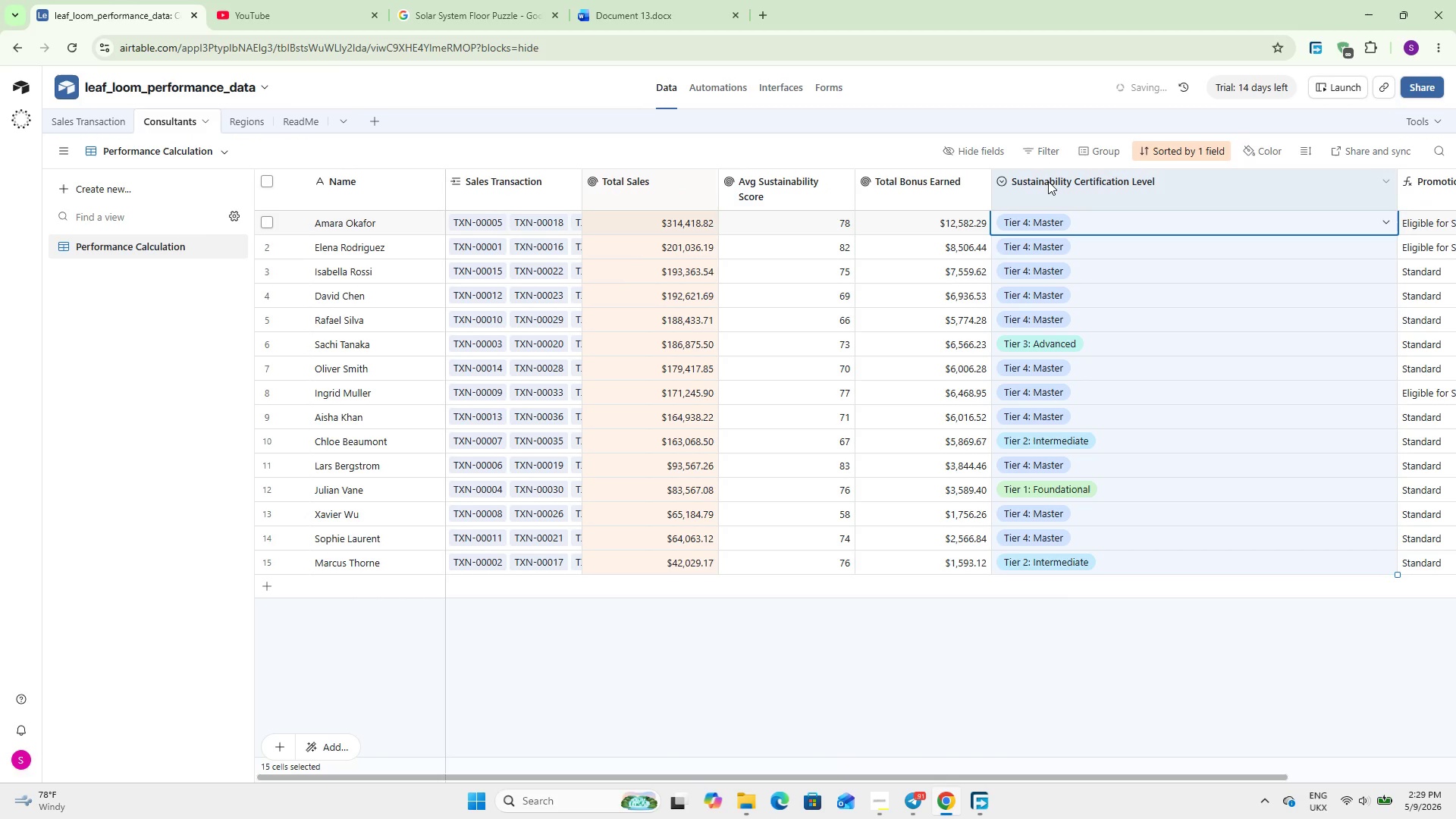 
triple_click([1048, 181])
 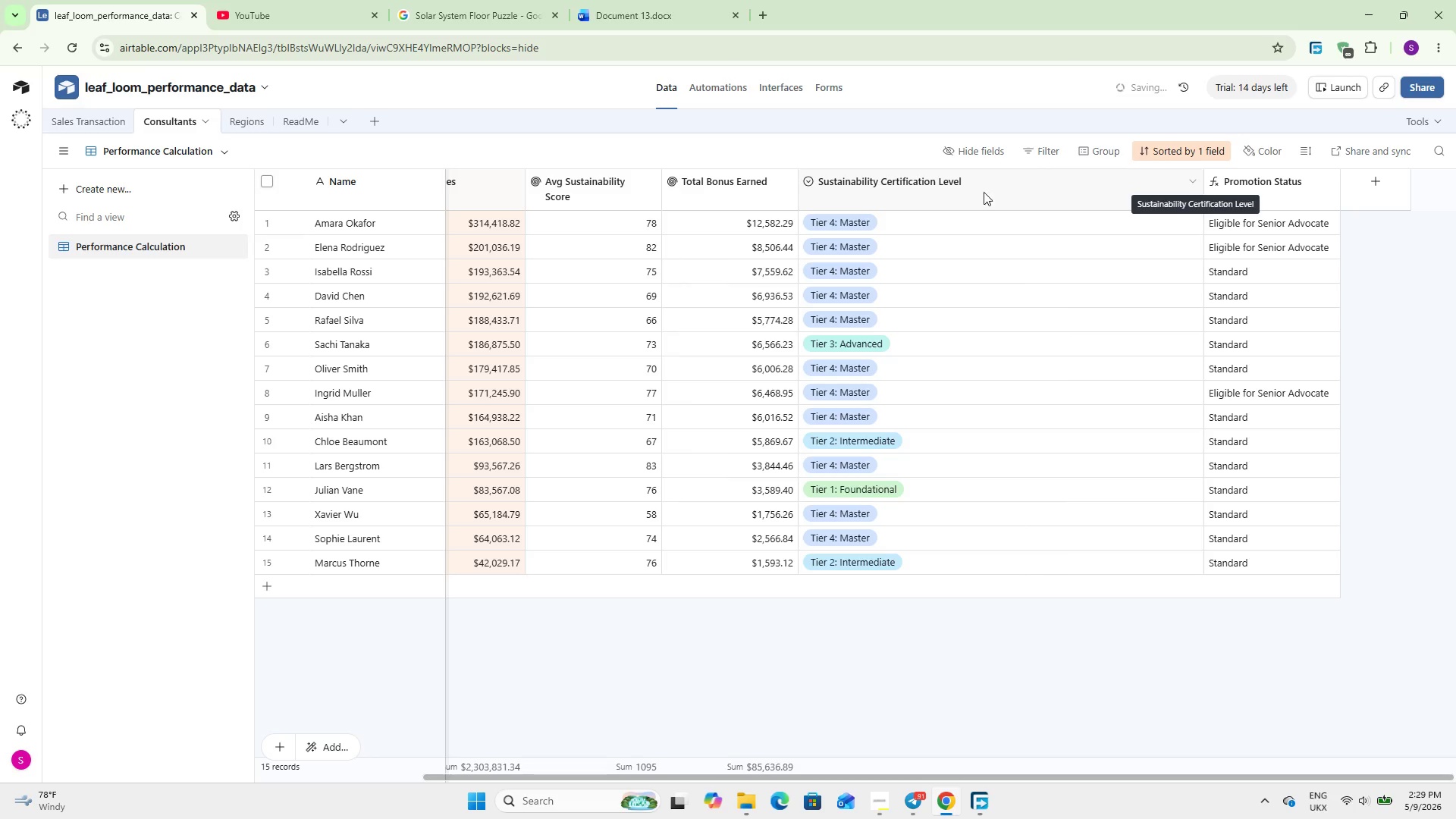 
double_click([959, 189])
 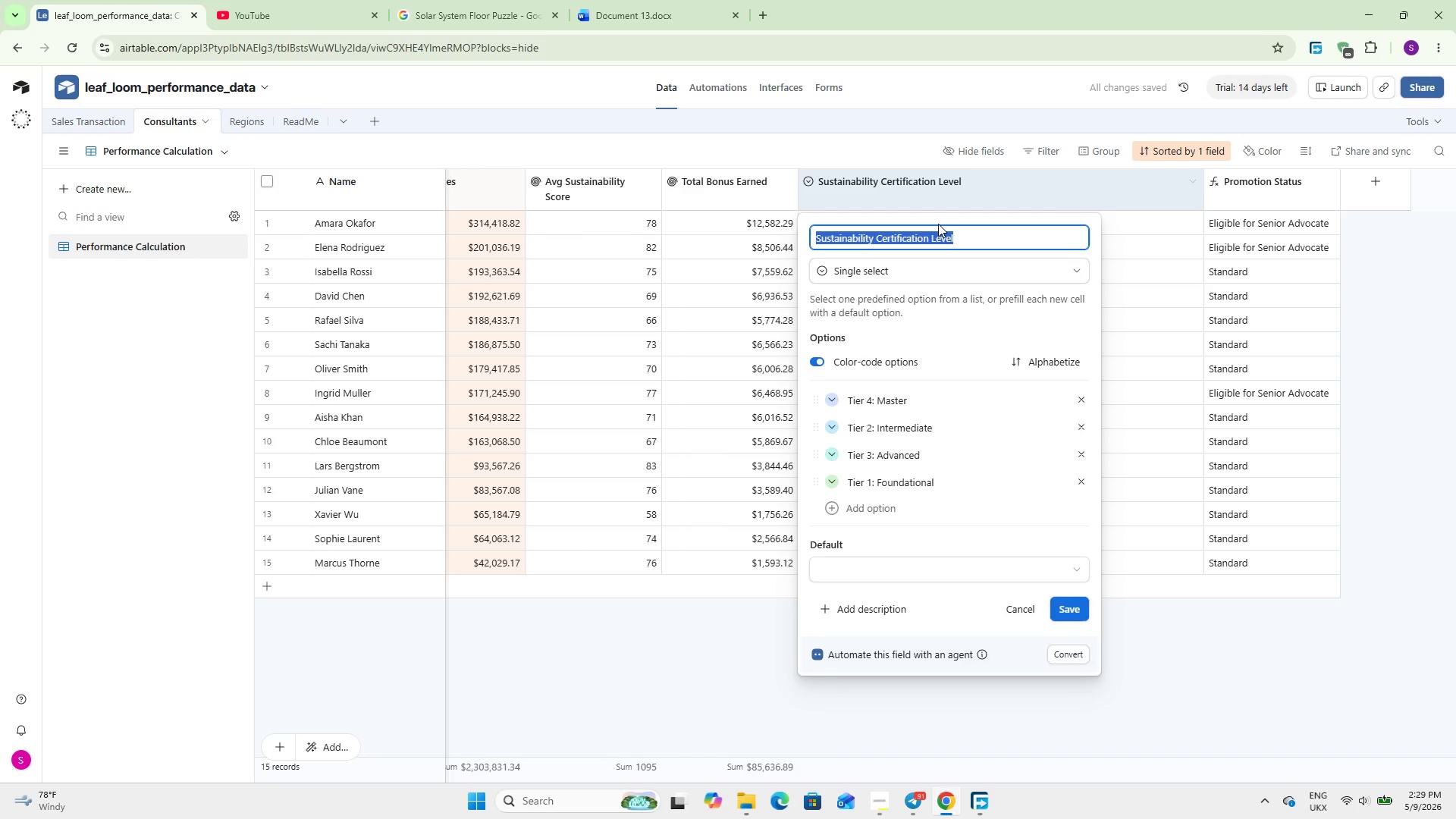 
type(Unique Certificaton Level)
 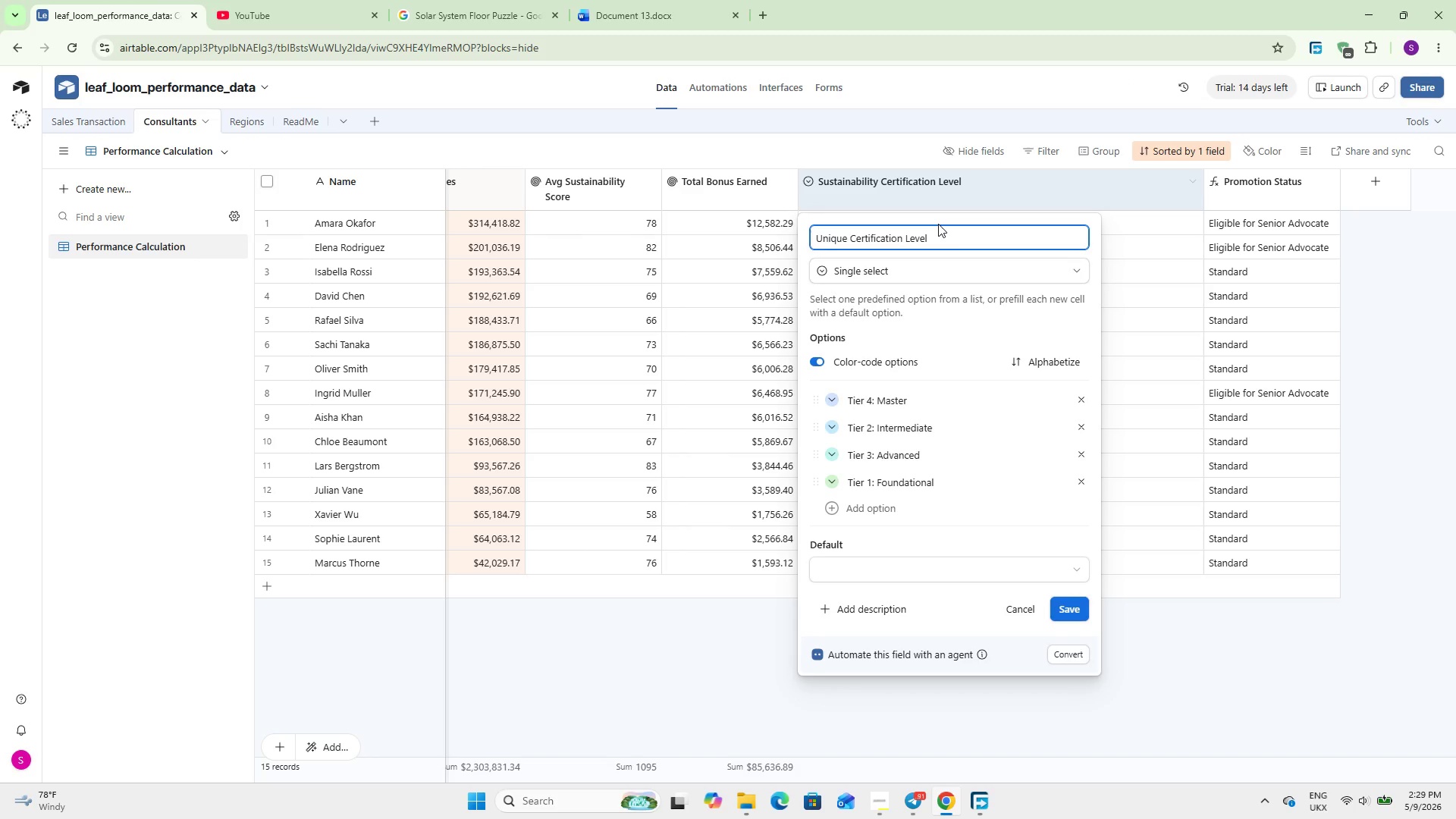 
left_click([1075, 605])
 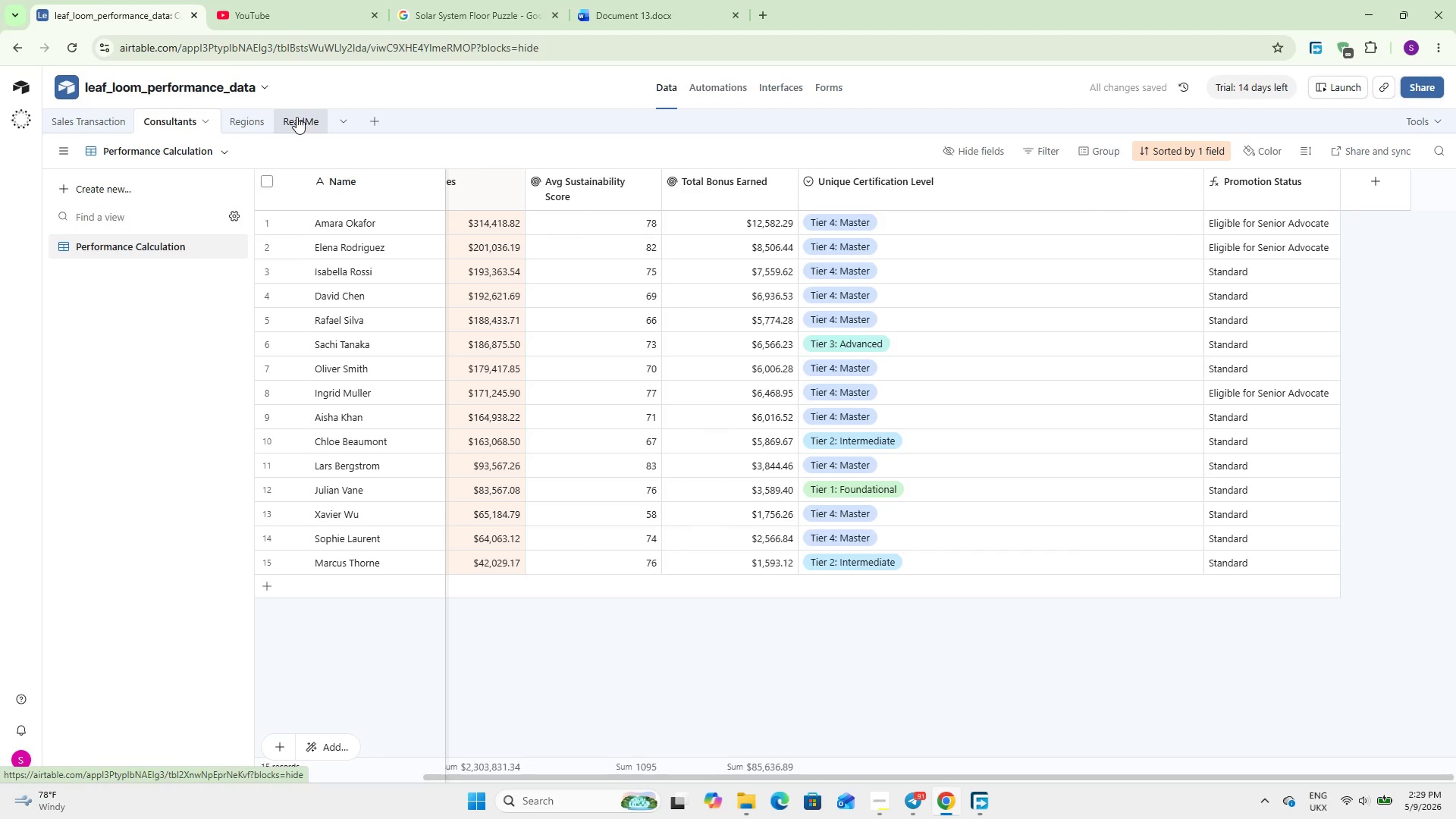 
wait(5.38)
 